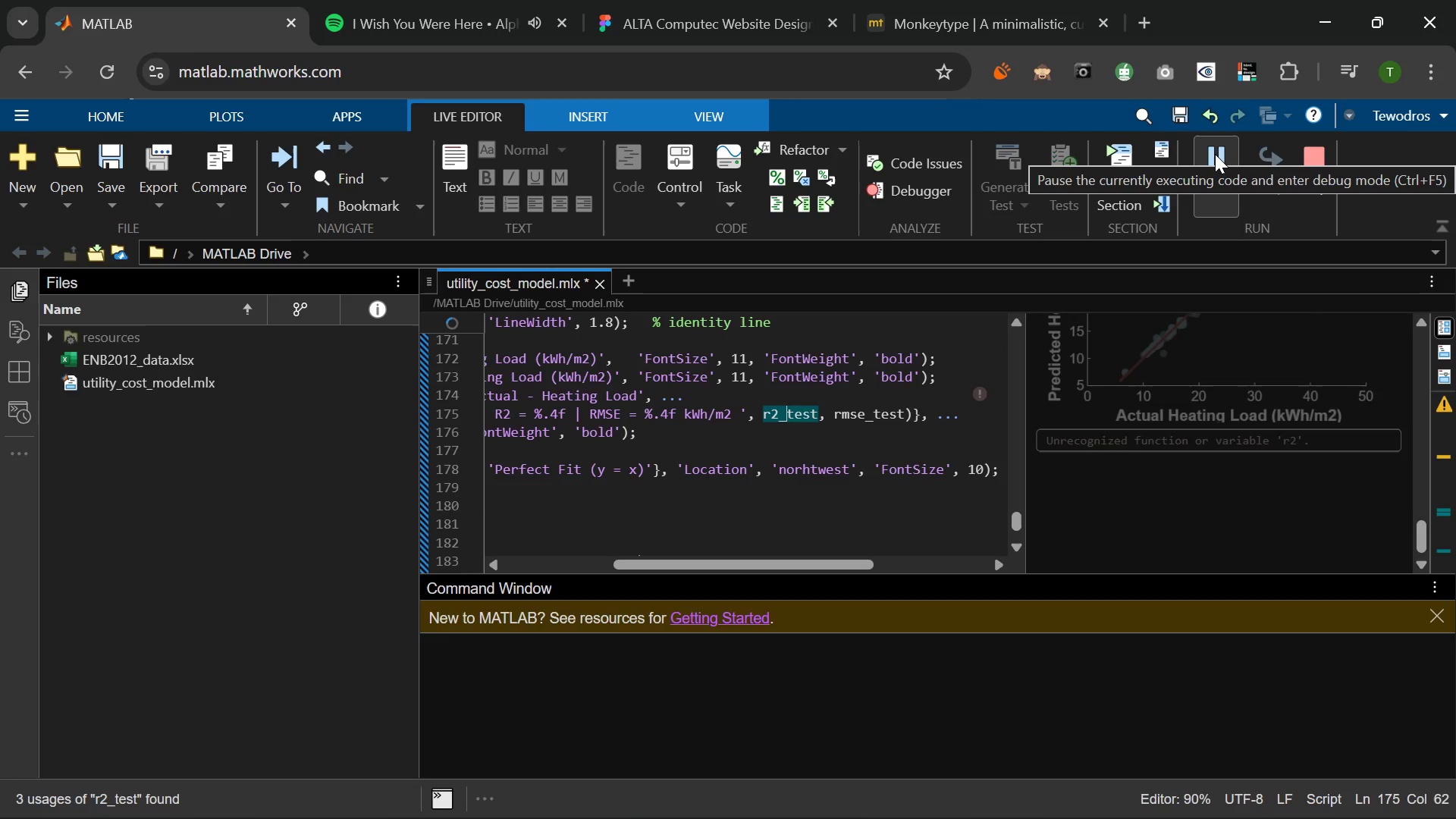 
left_click([451, 323])
 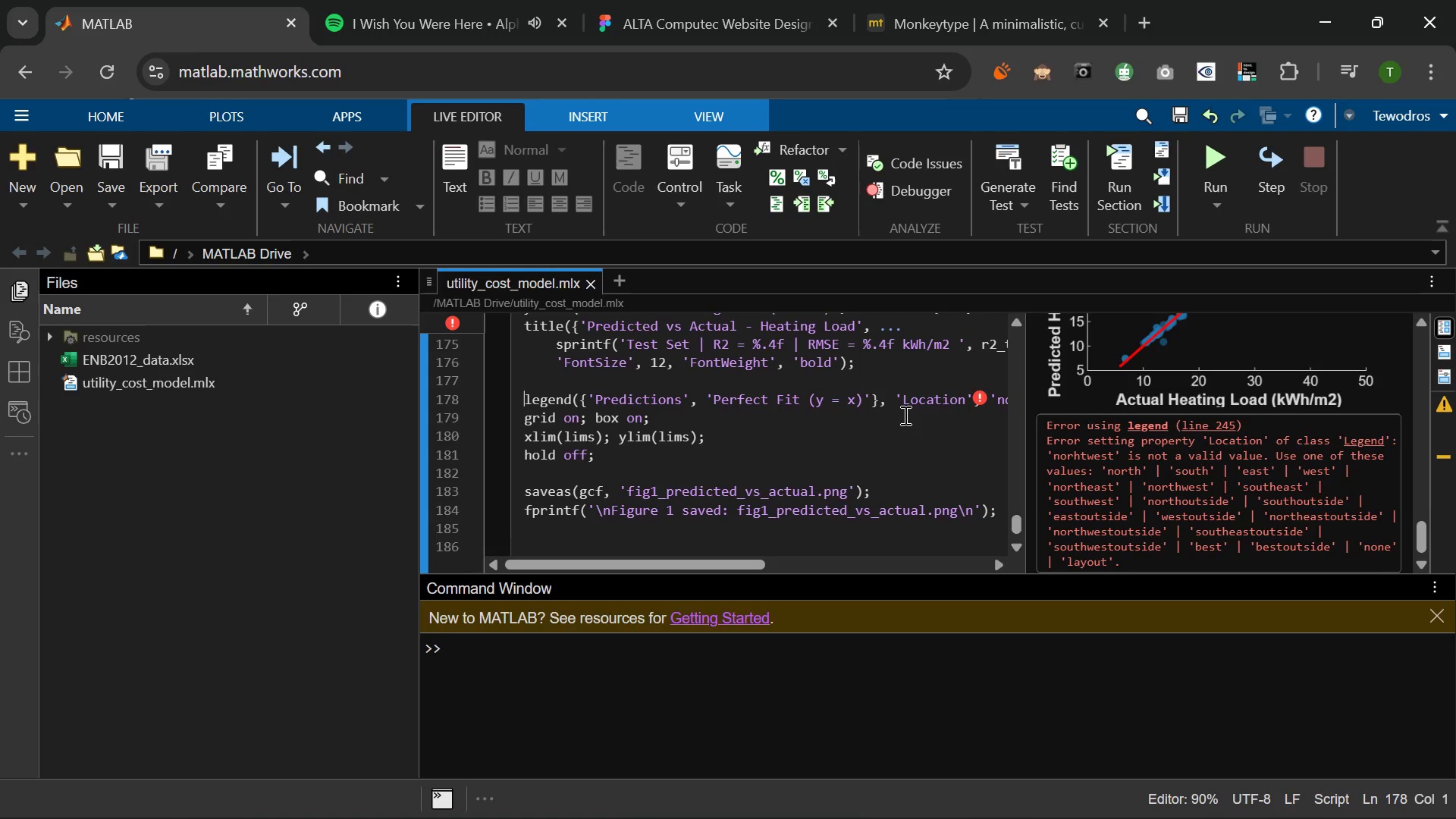 
wait(52.16)
 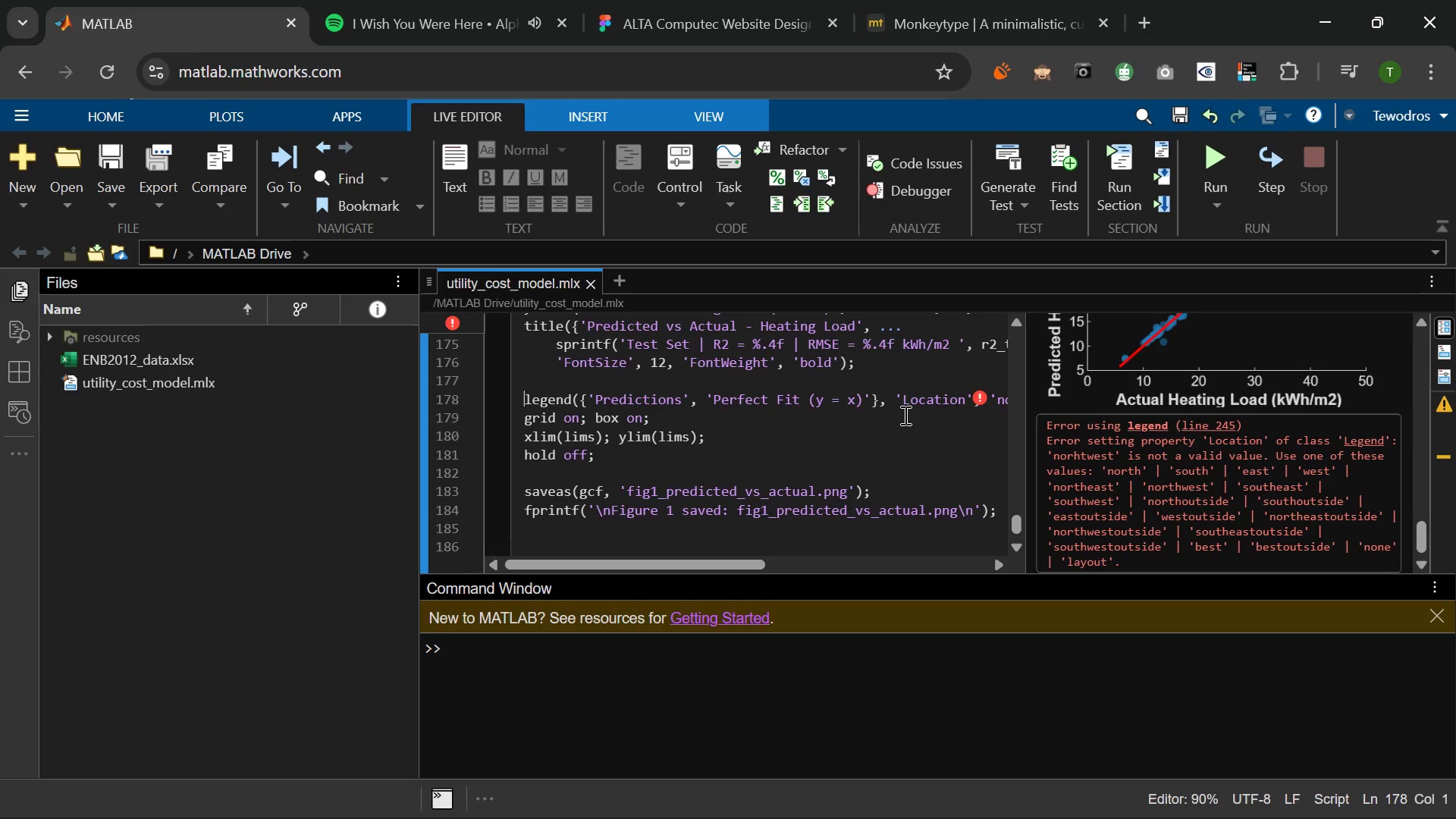 
scroll: coordinate [1156, 495], scroll_direction: up, amount: 1.0
 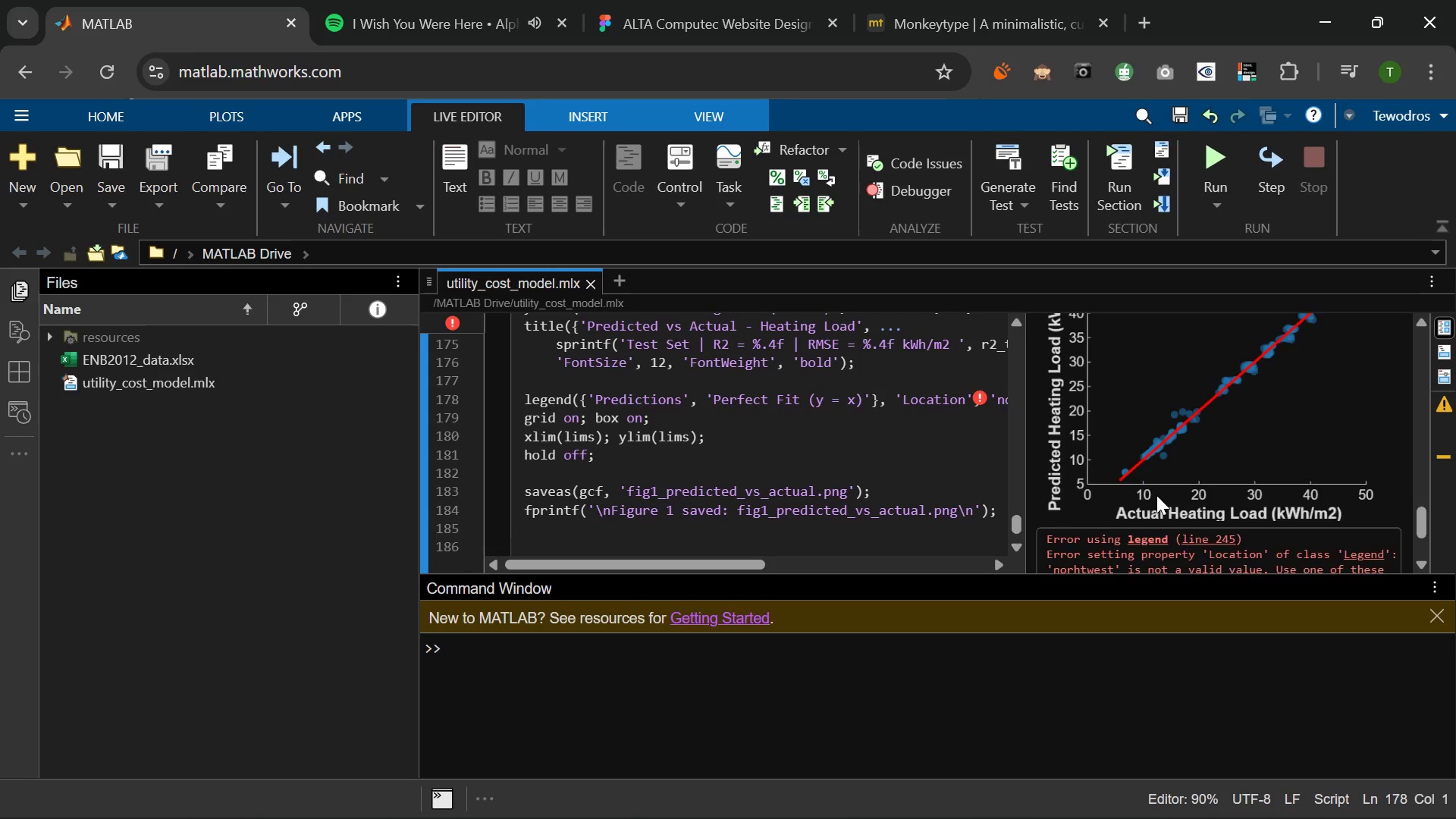 
scroll: coordinate [1156, 495], scroll_direction: down, amount: 1.0
 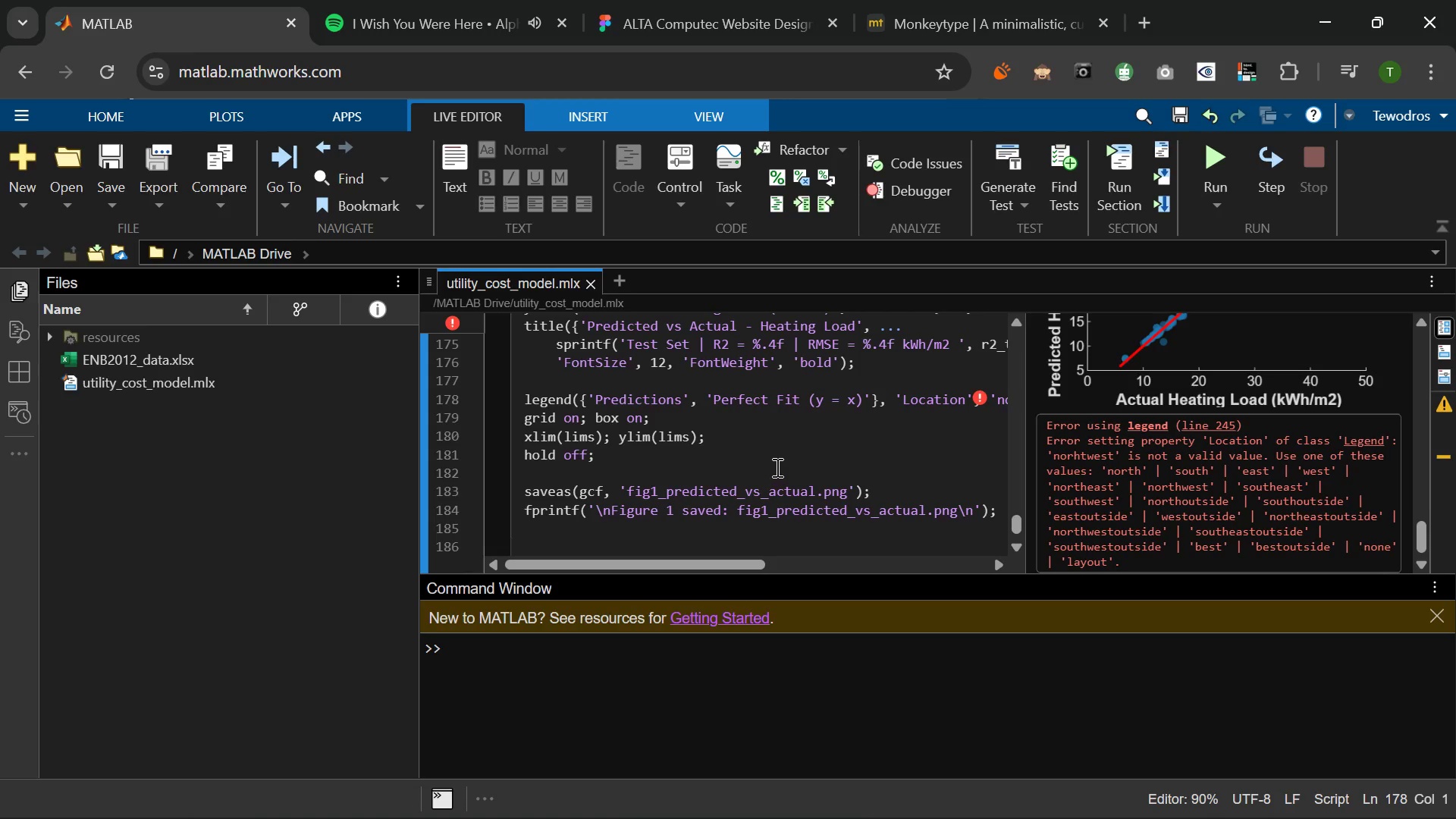 
wait(27.27)
 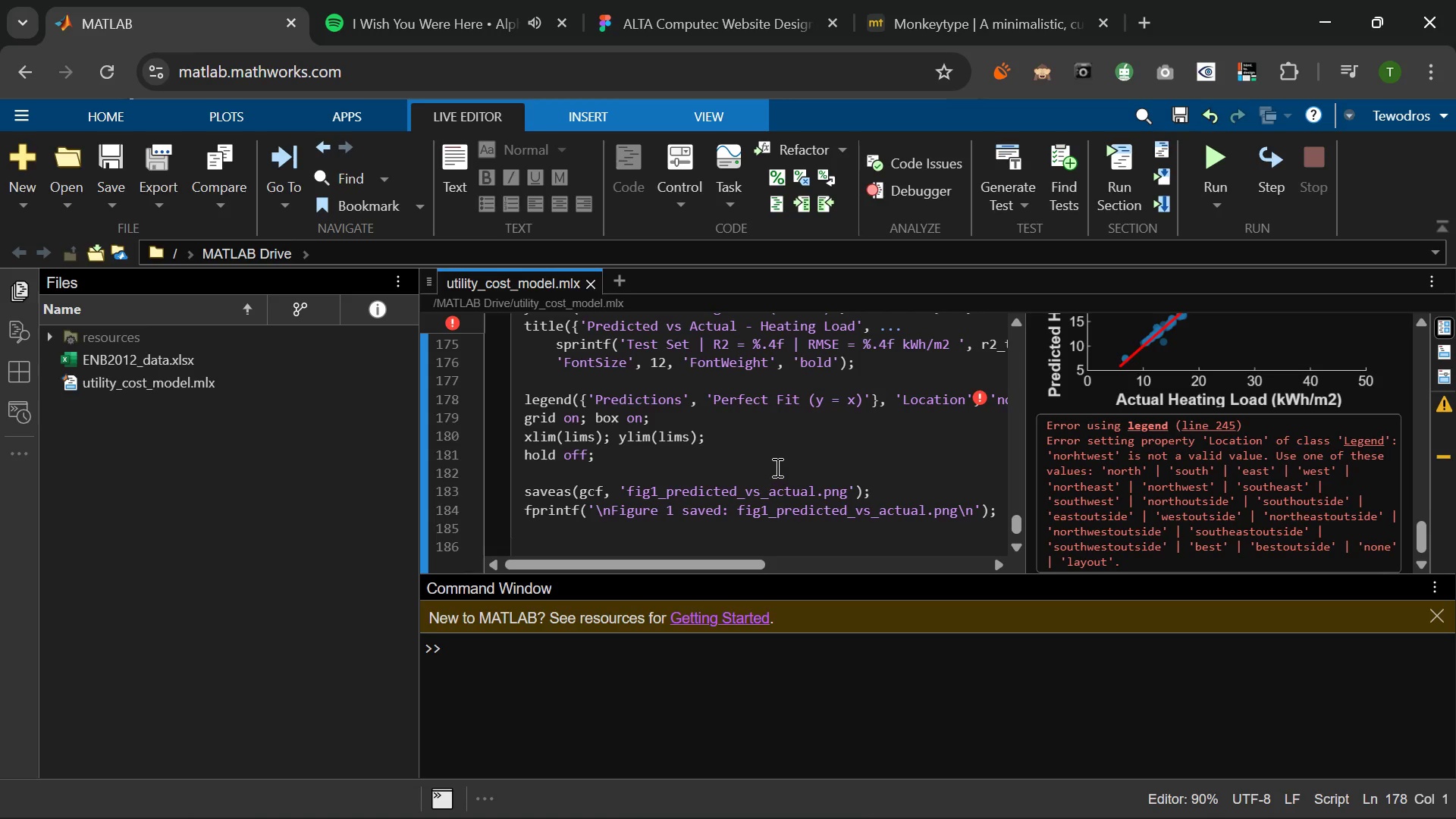 
scroll: coordinate [804, 444], scroll_direction: down, amount: 8.0
 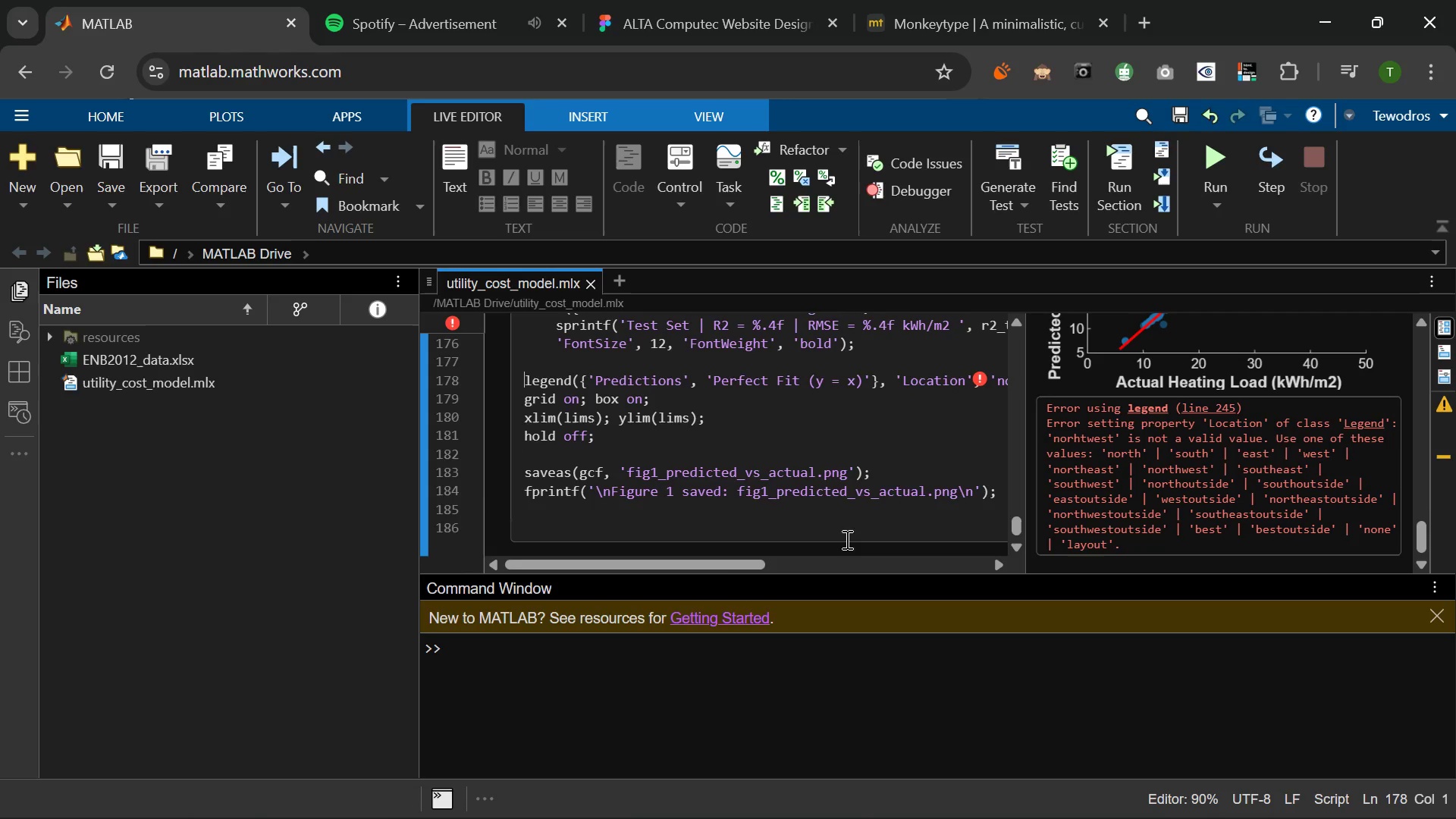 
left_click([846, 527])
 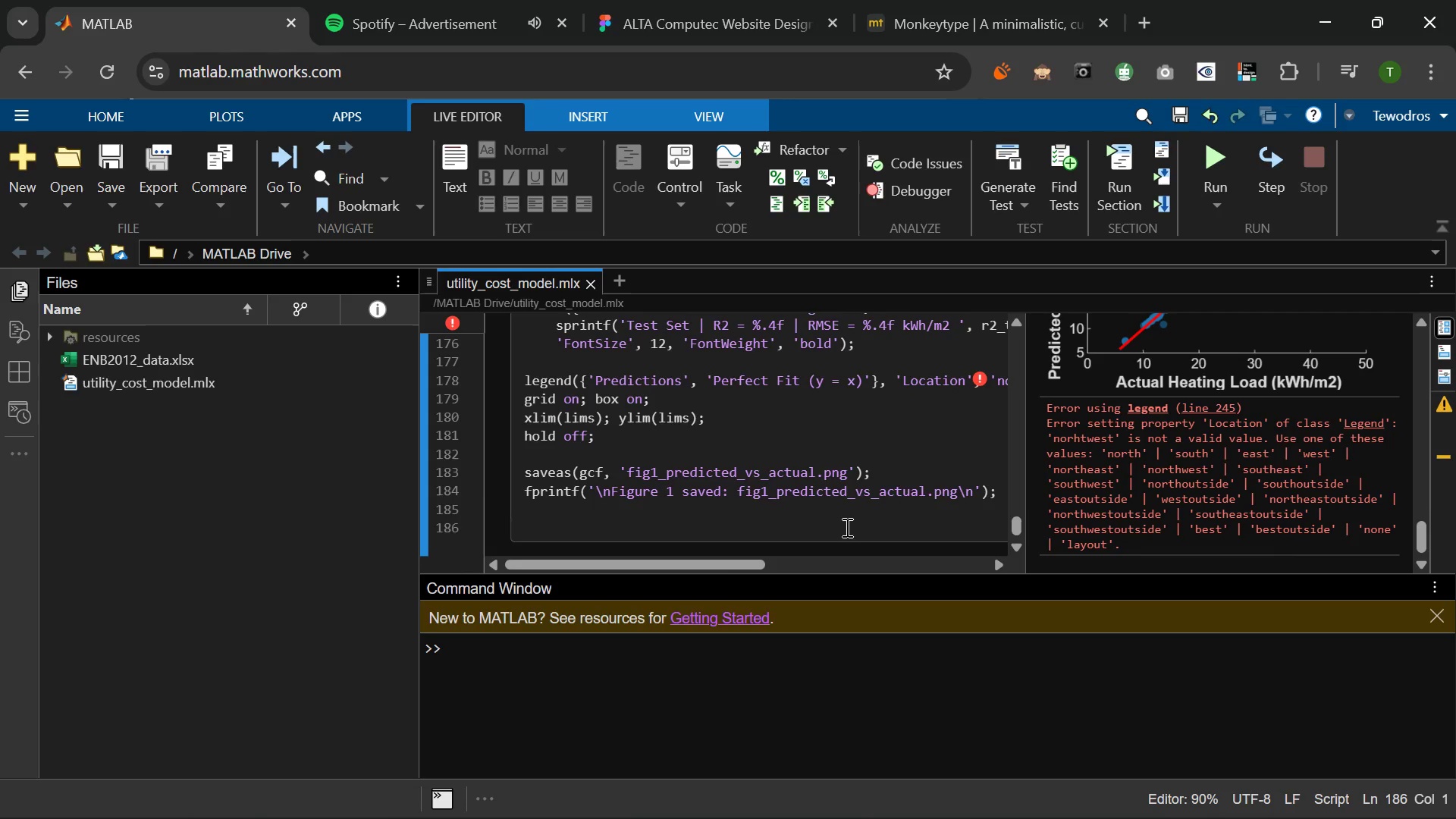 
key(Enter)
 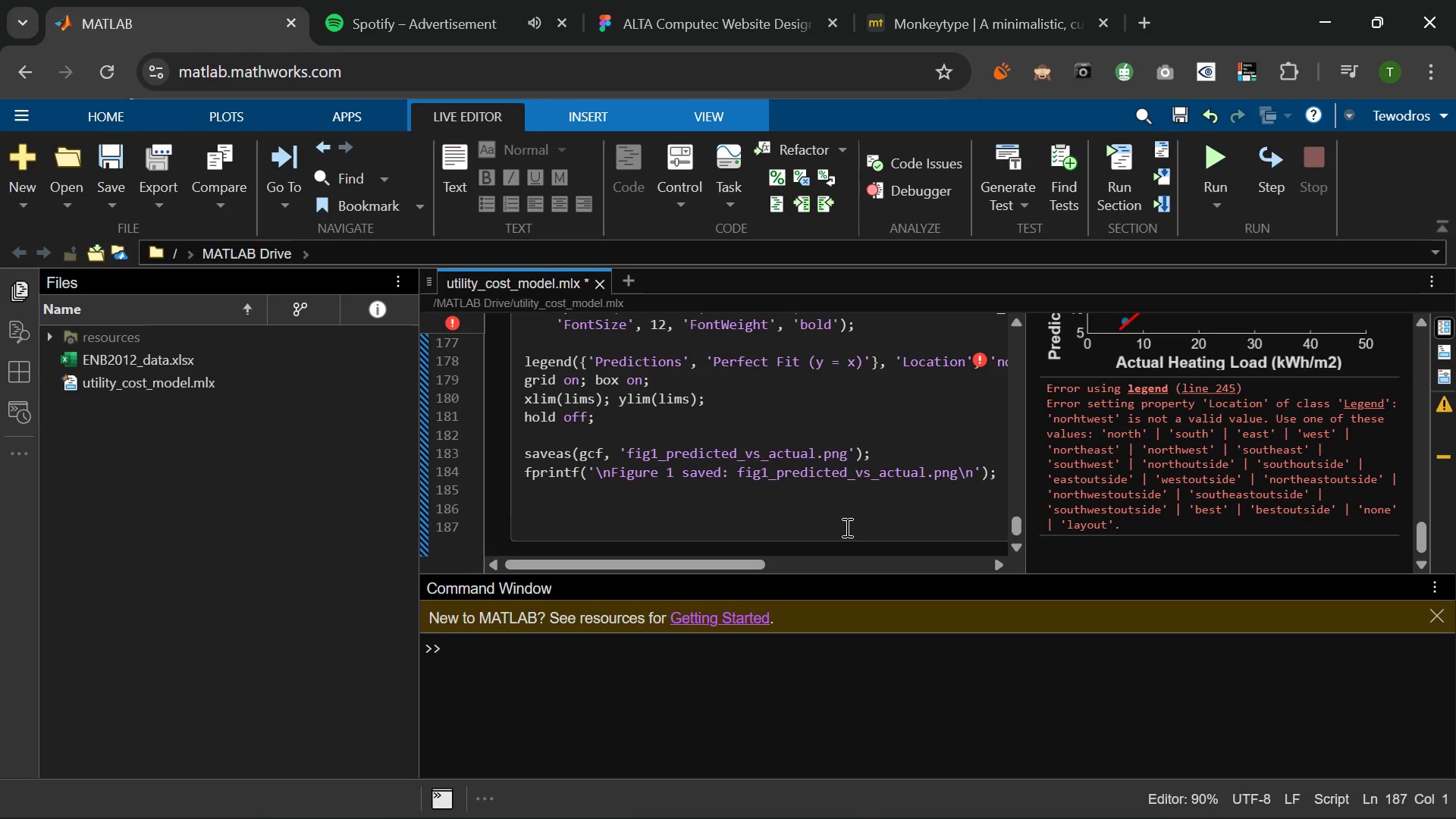 
scroll: coordinate [1235, 473], scroll_direction: up, amount: 4.0
 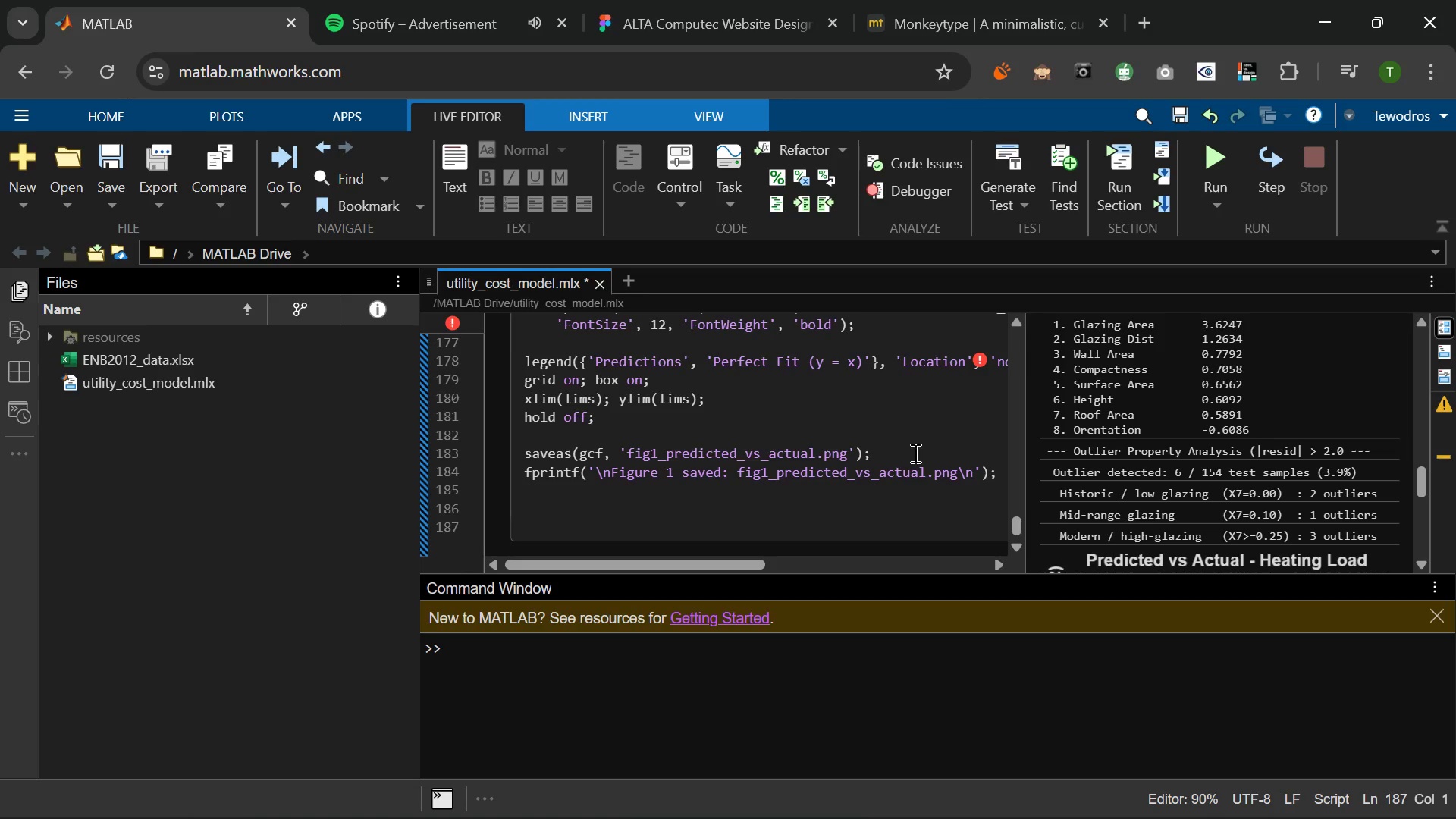 
wait(12.39)
 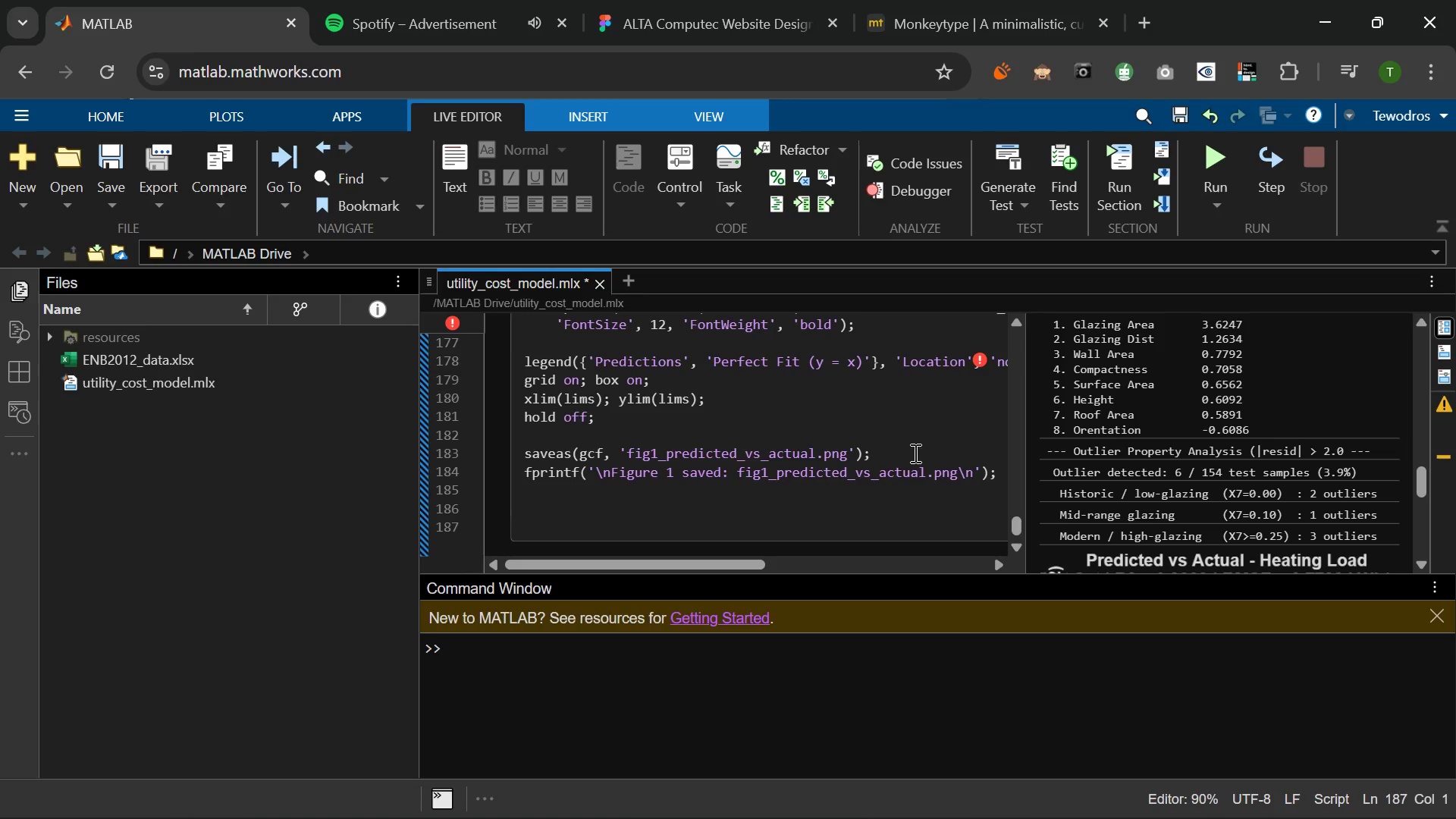 
left_click([915, 364])
 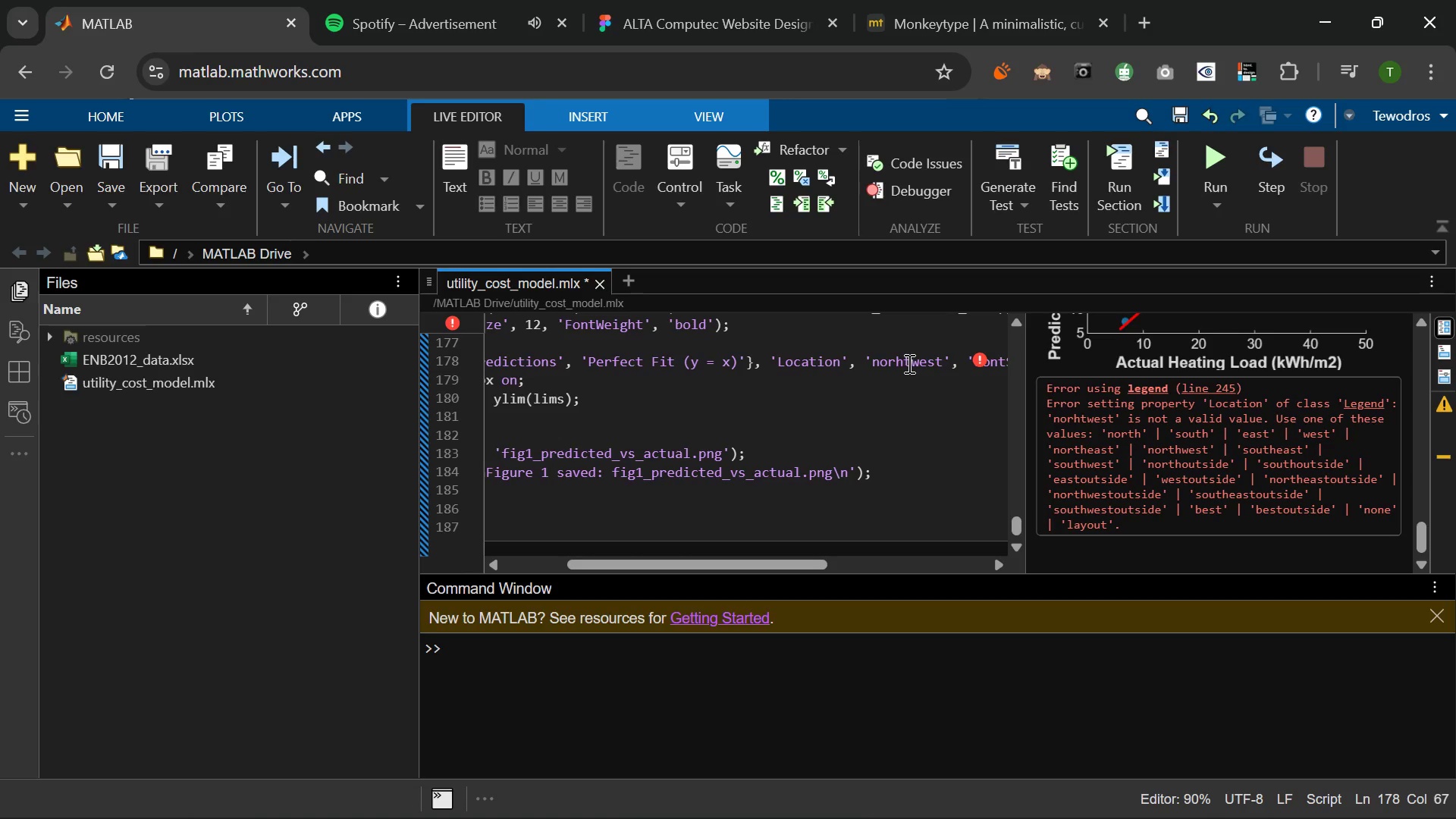 
left_click([908, 363])
 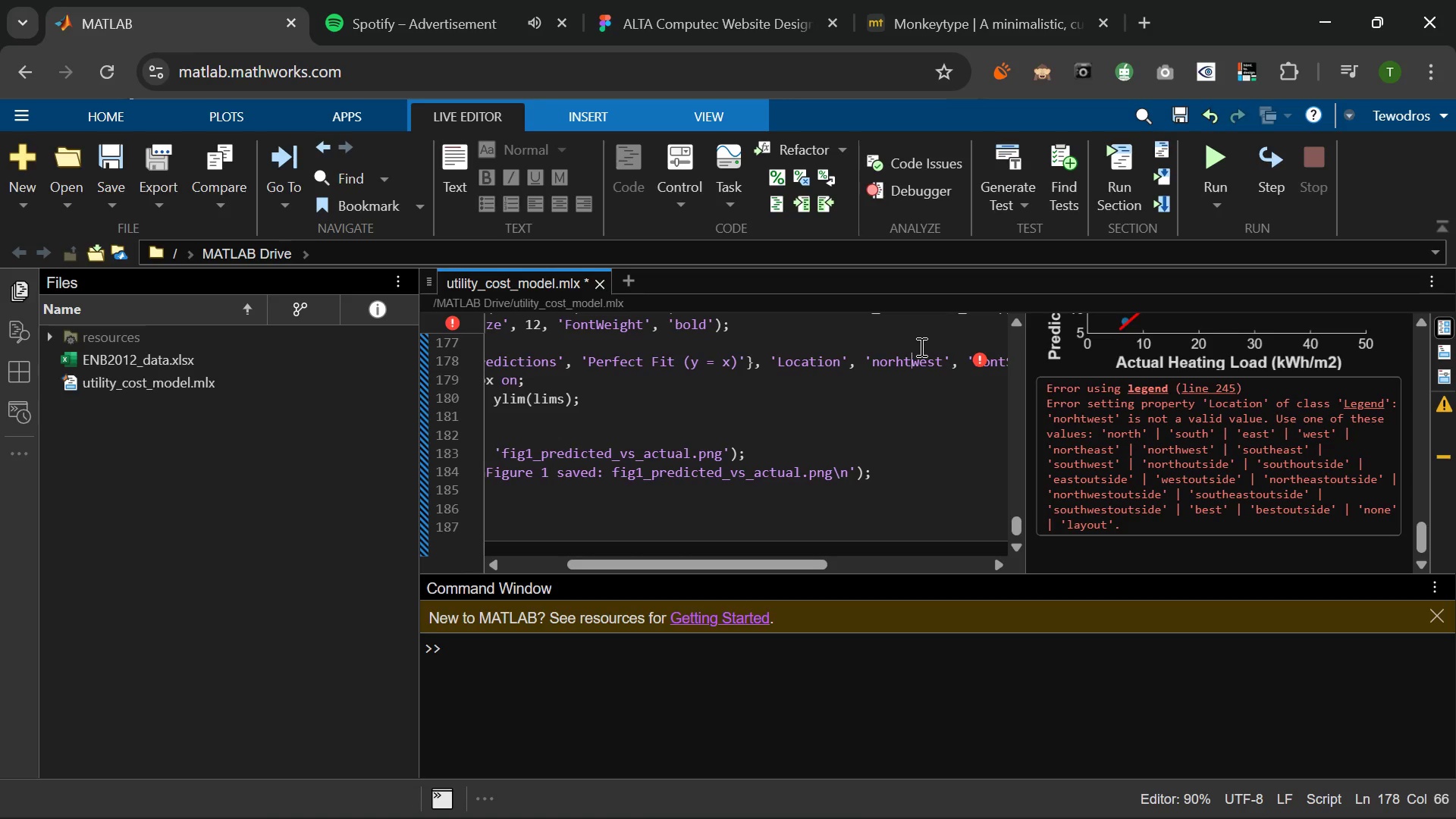 
key(Backspace)
key(Backspace)
type(th)
 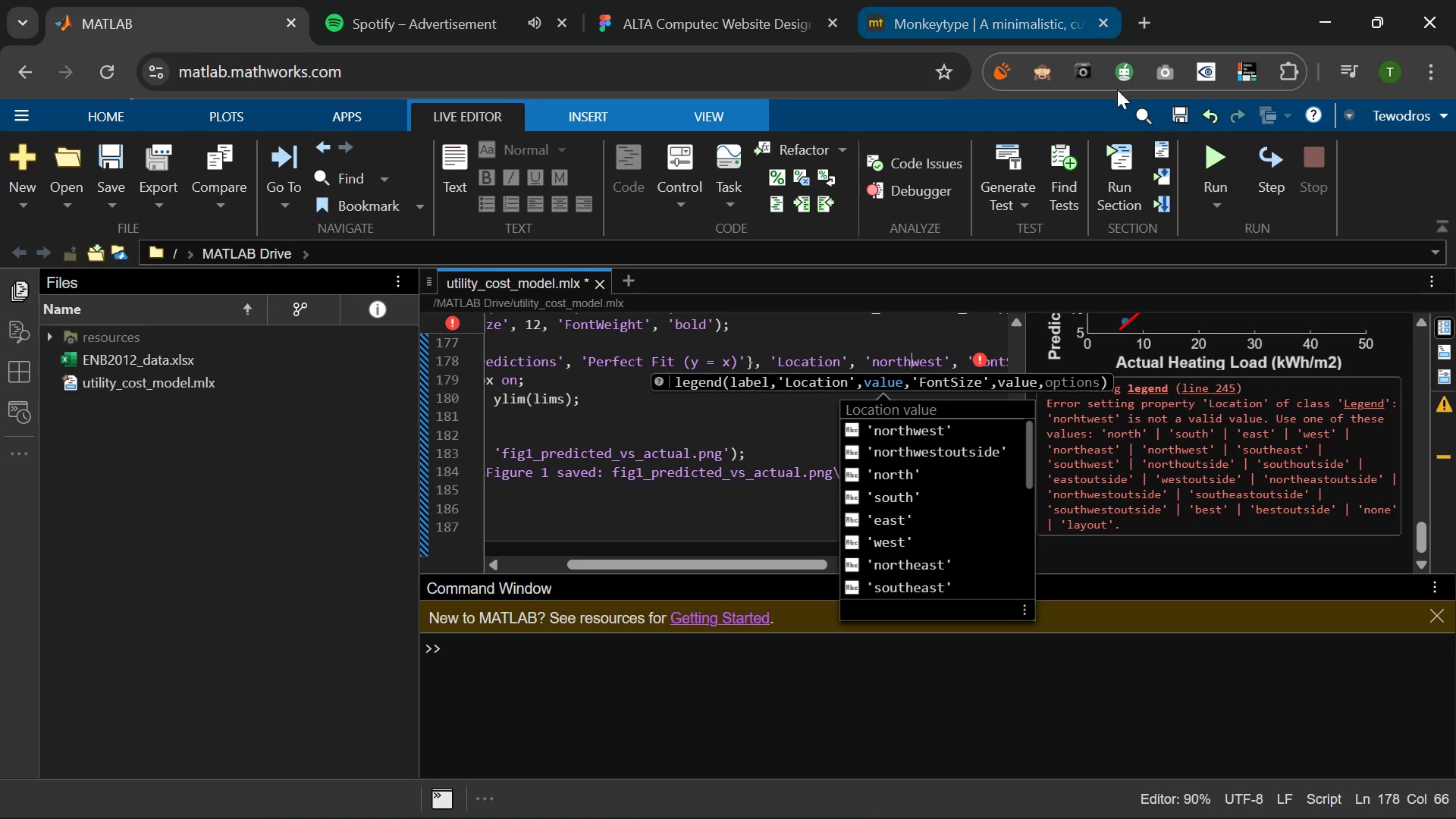 
left_click([1216, 163])
 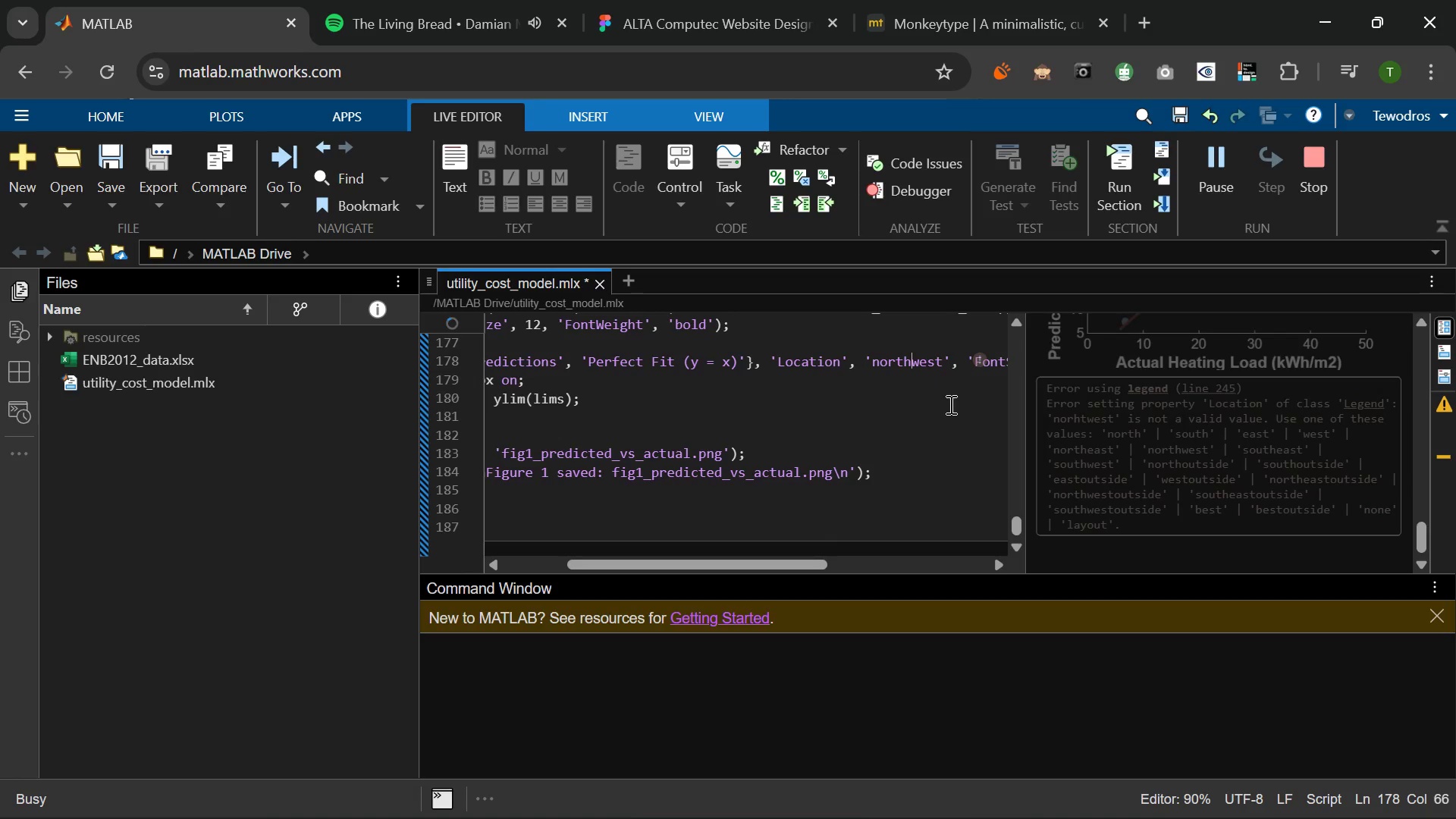 
wait(7.97)
 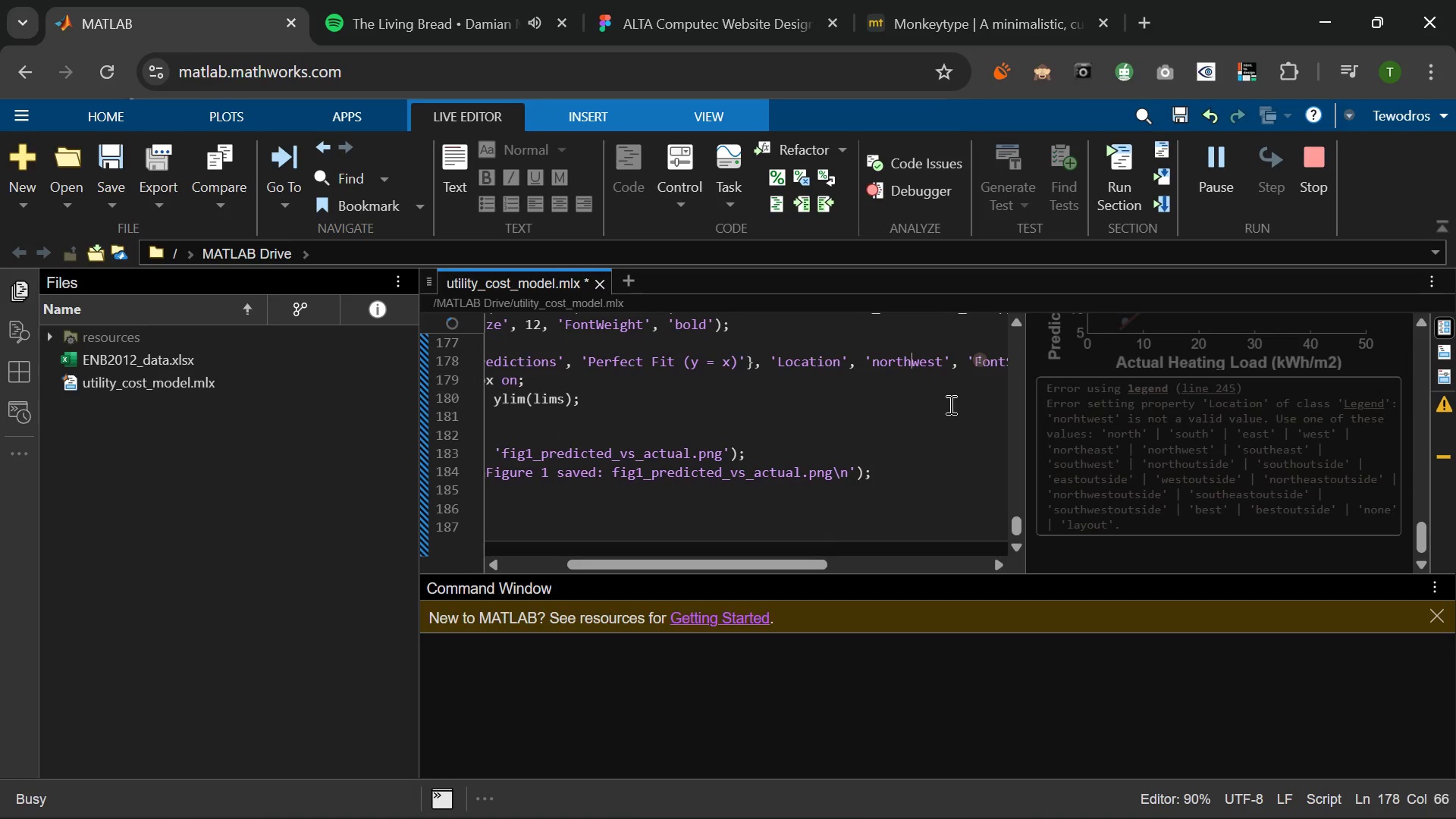 
scroll: coordinate [1116, 432], scroll_direction: down, amount: 7.0
 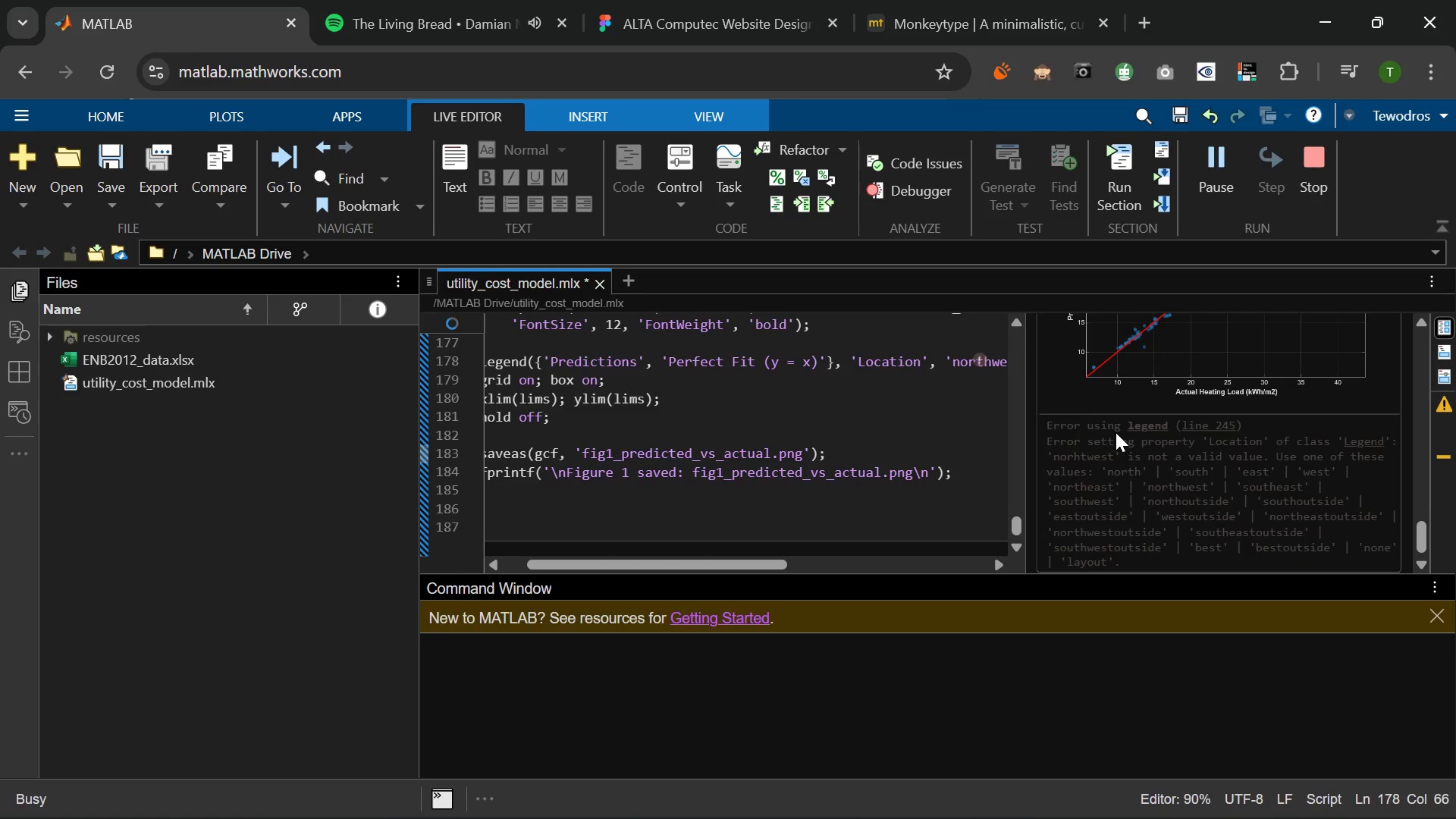 
left_click([1315, 164])
 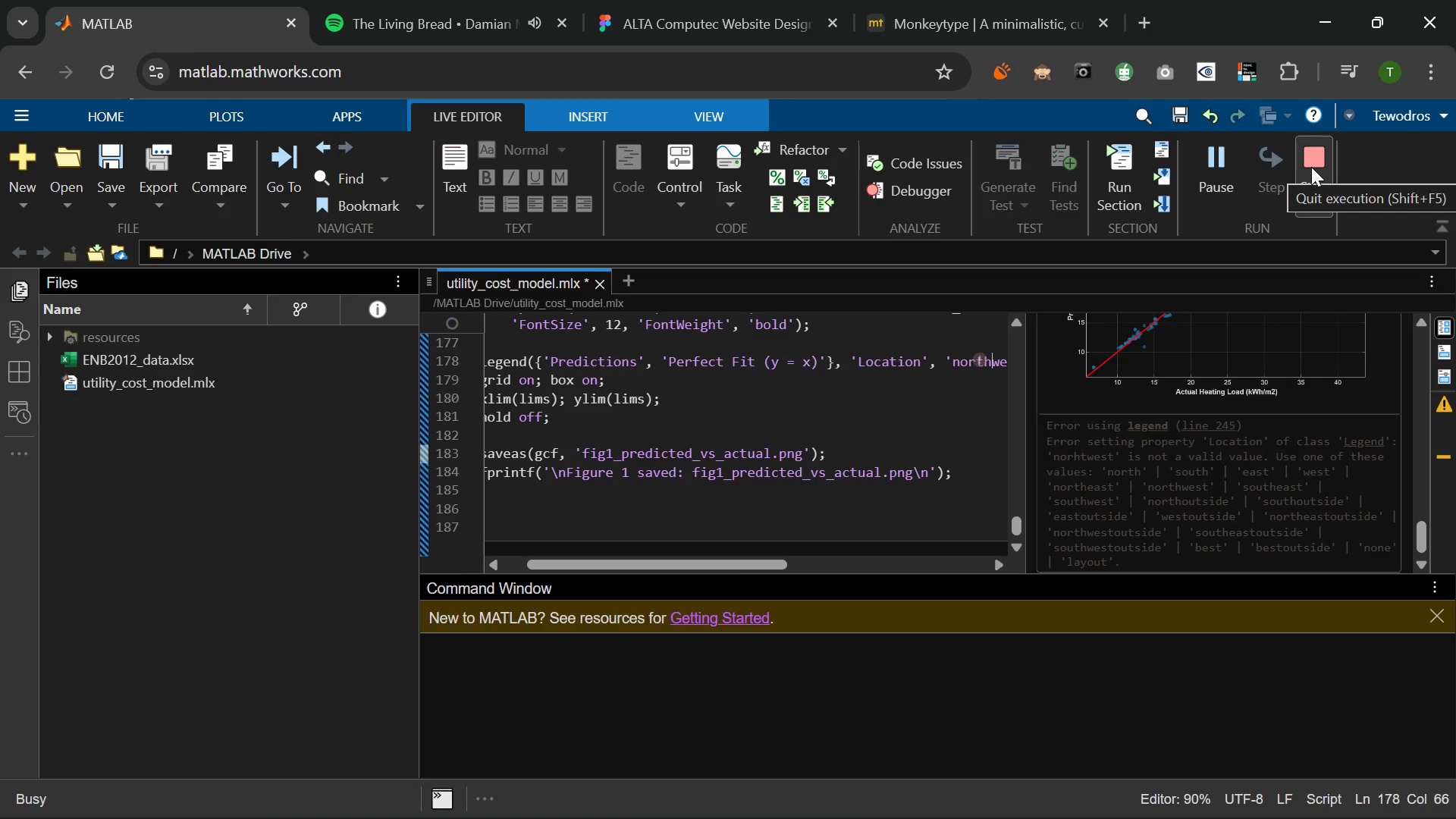 
wait(5.86)
 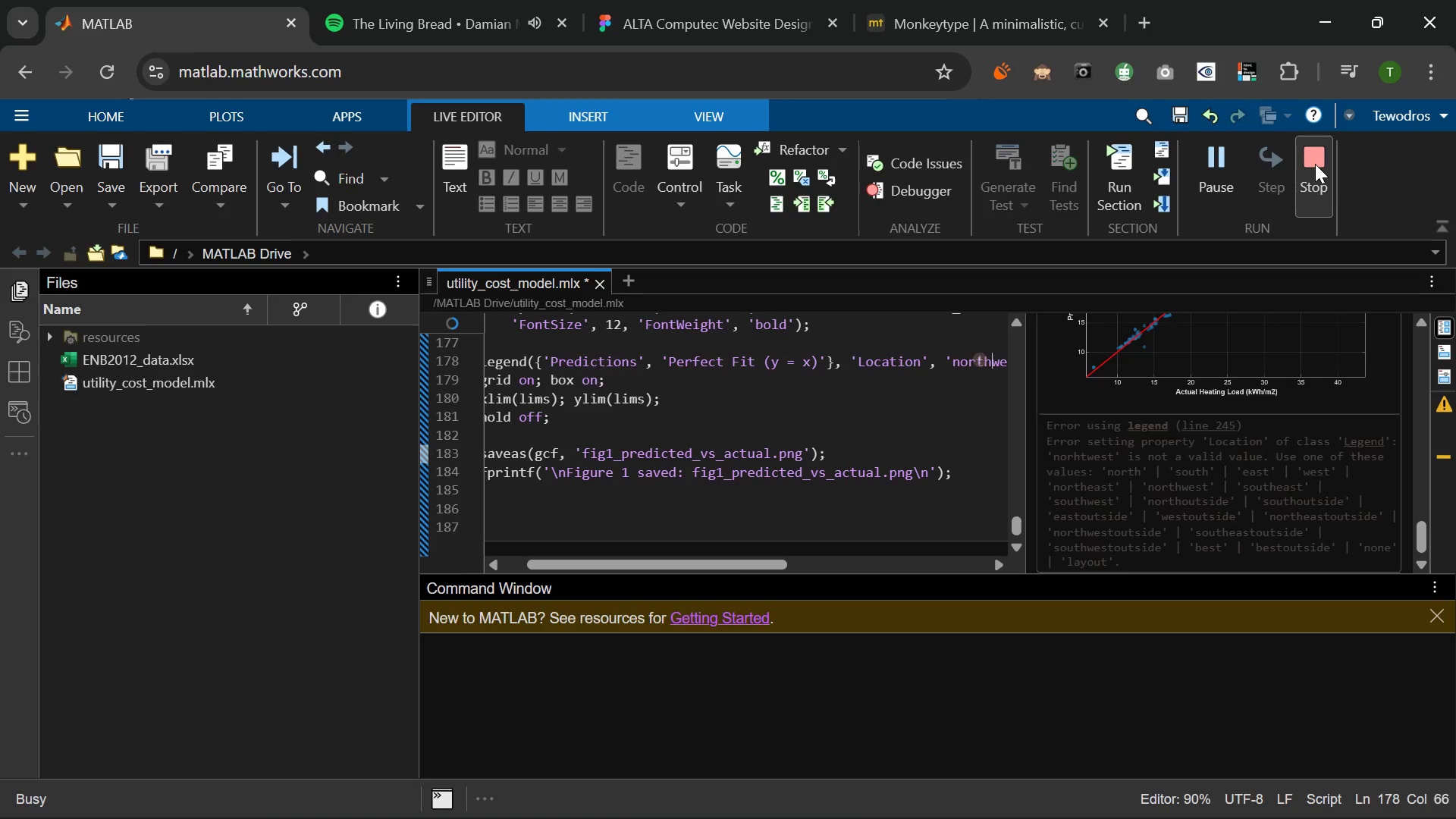 
left_click([1311, 167])
 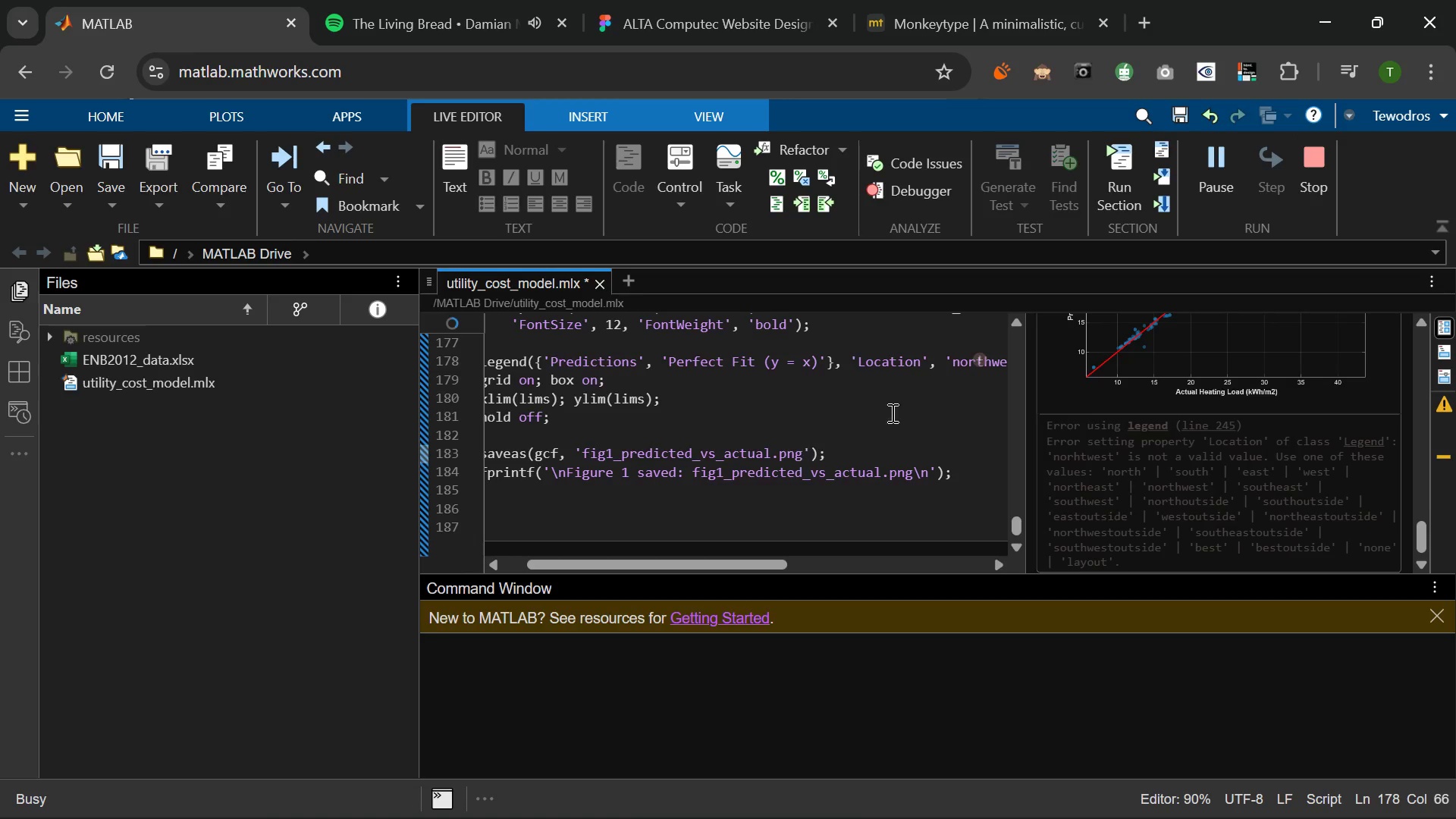 
left_click([913, 404])
 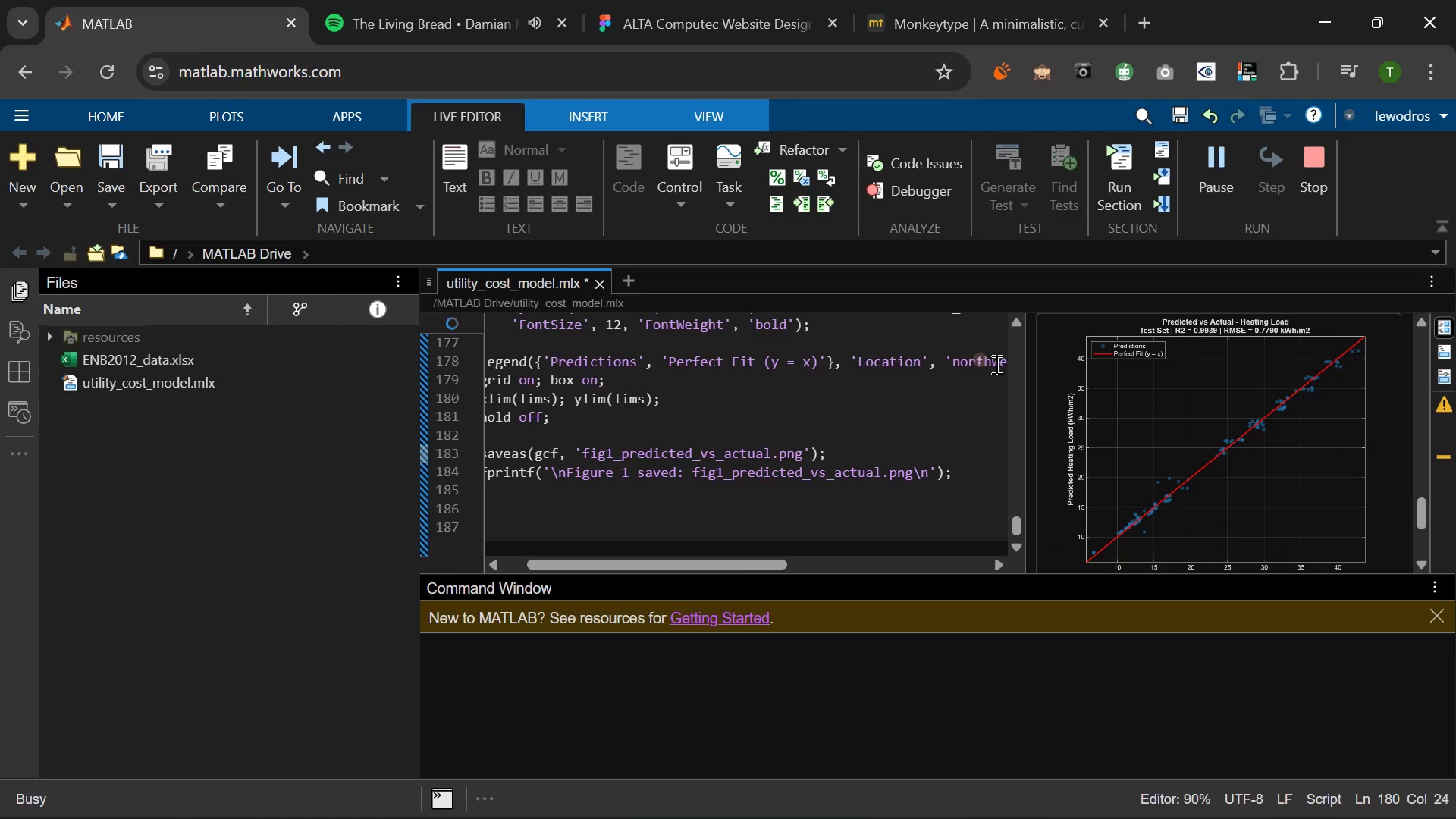 
left_click([987, 363])
 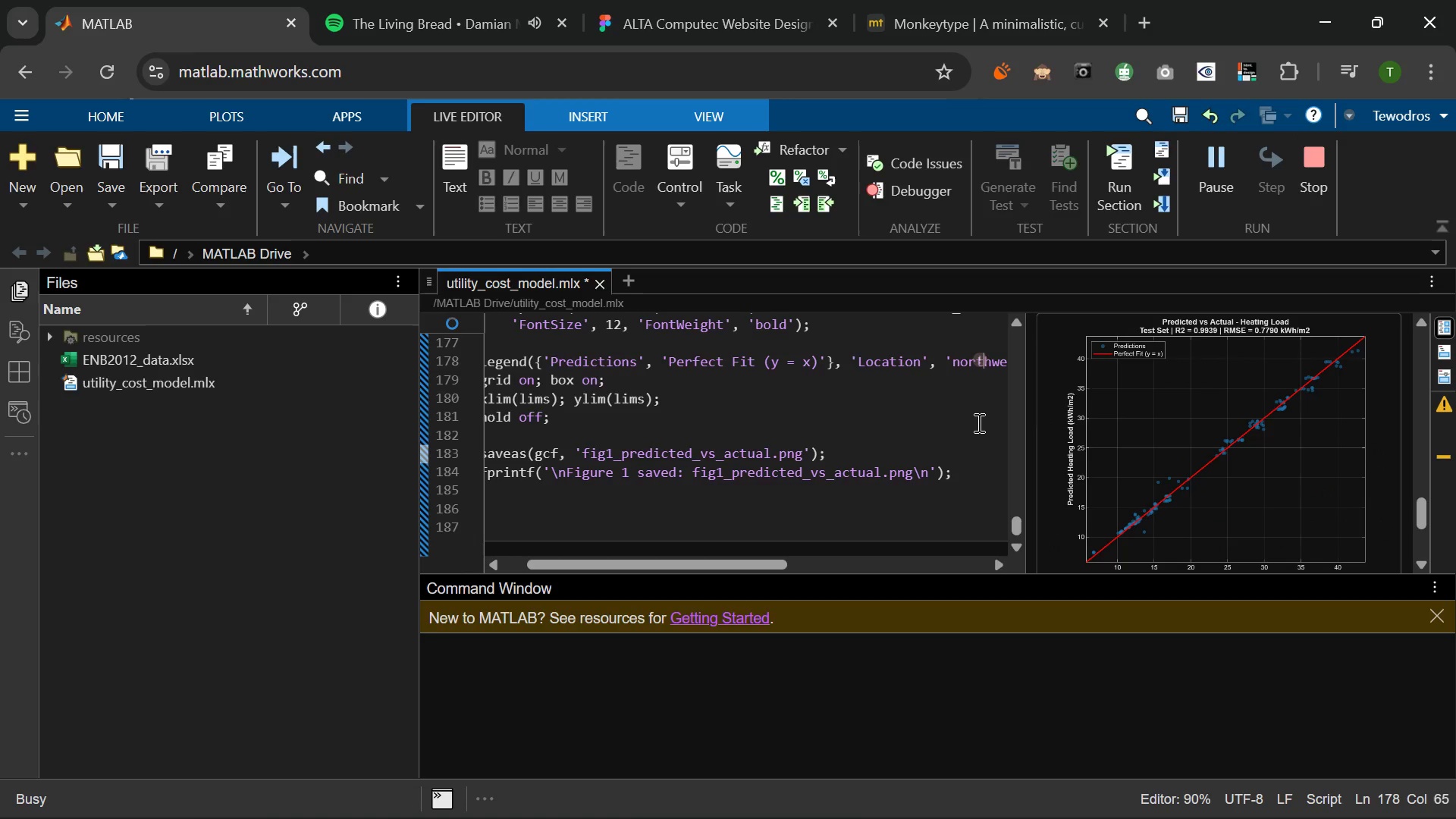 
left_click([973, 428])
 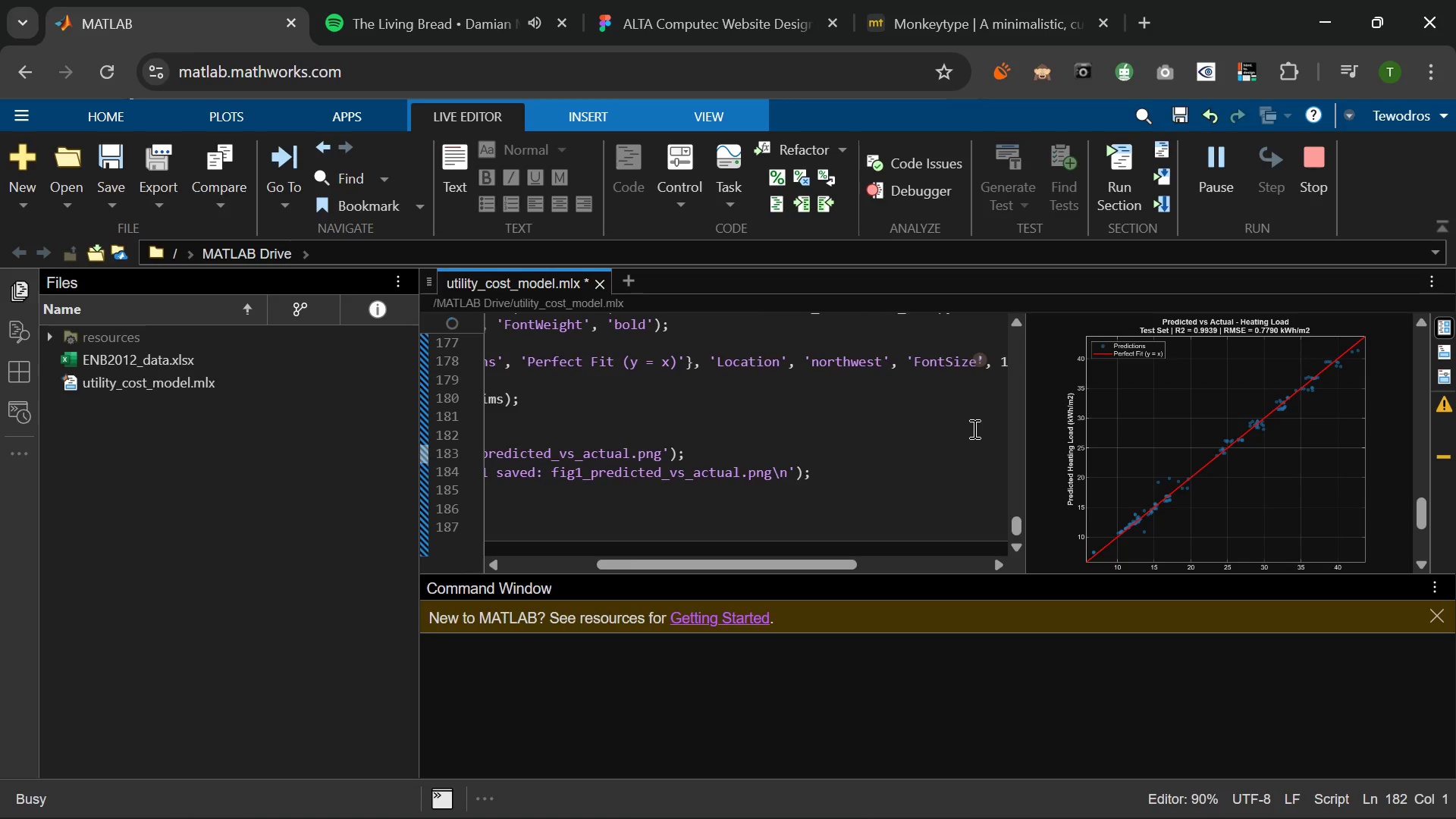 
wait(8.25)
 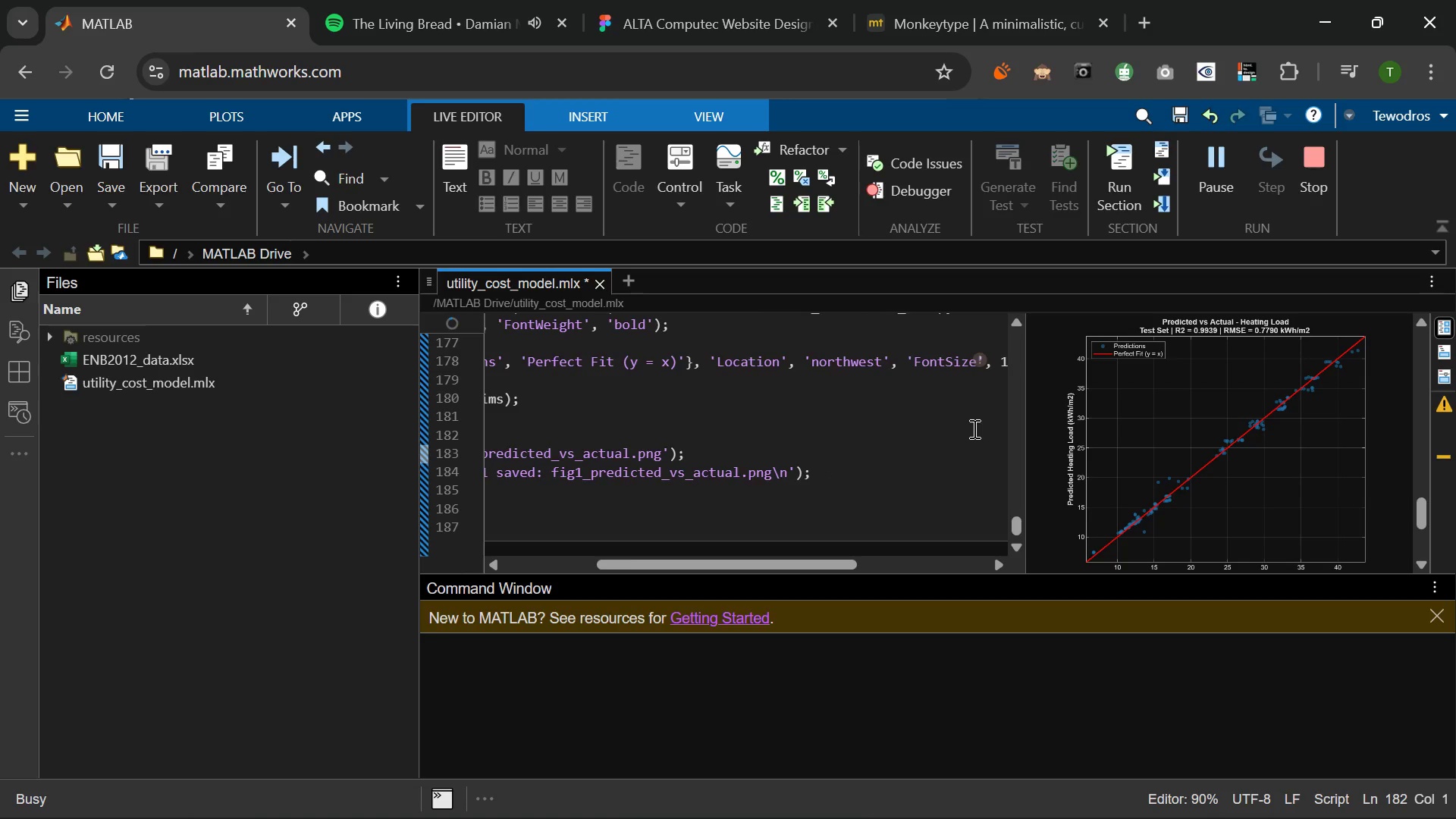 
left_click([629, 519])
 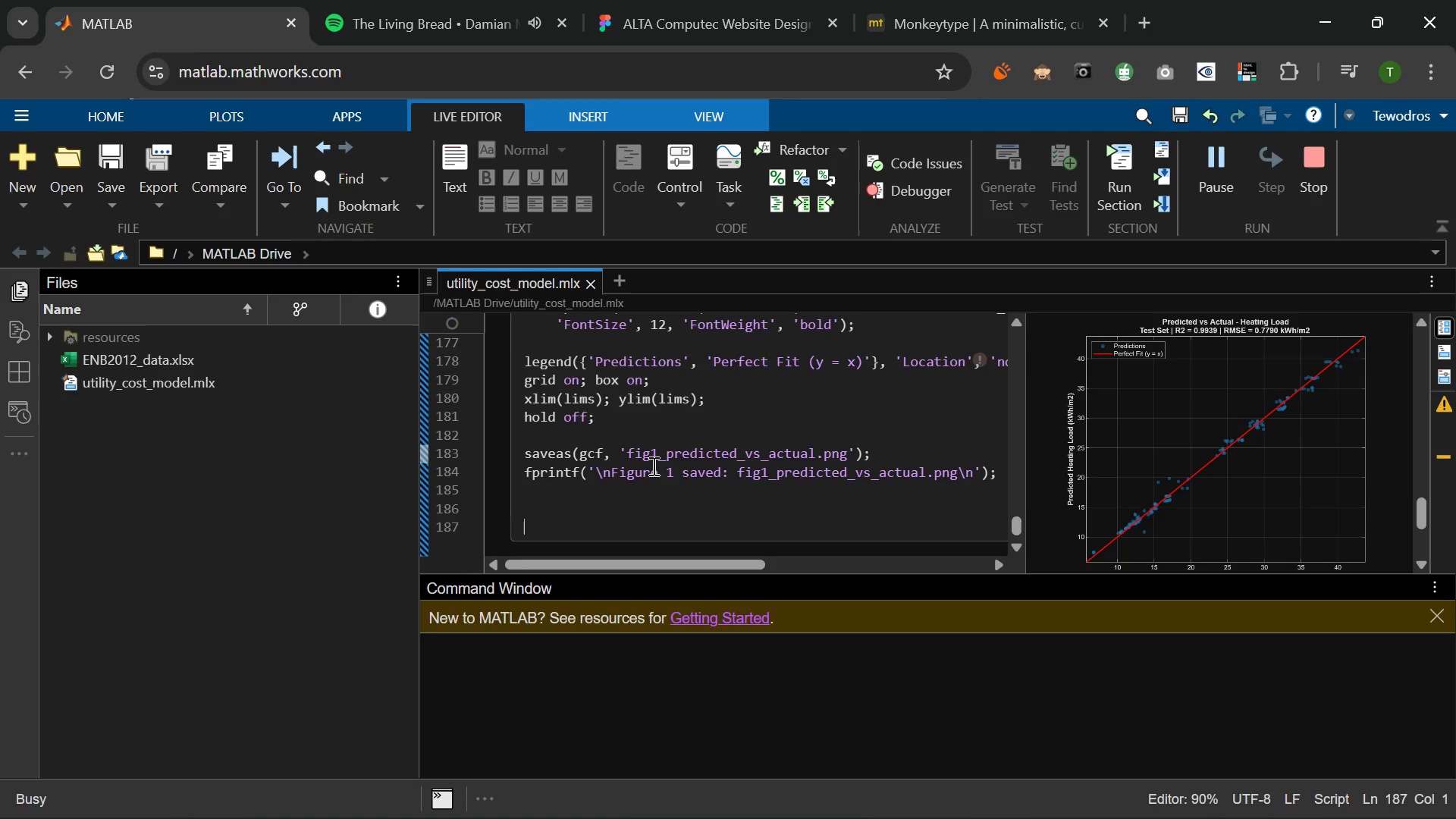 
wait(10.64)
 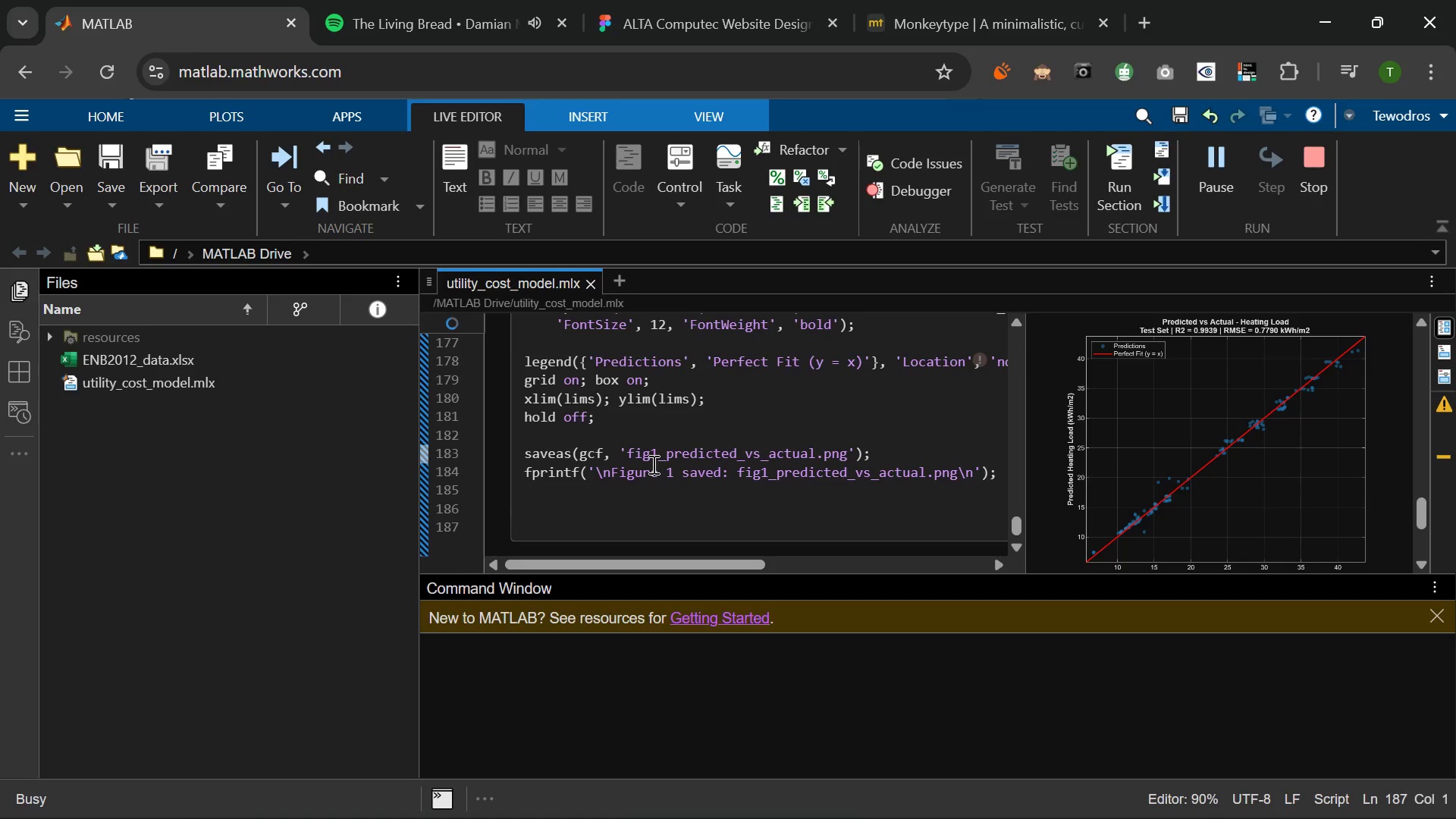 
type(%% 2)
key(Backspace)
type(11. Figure 2 =)
key(Backspace)
type(- Residual Plot)
 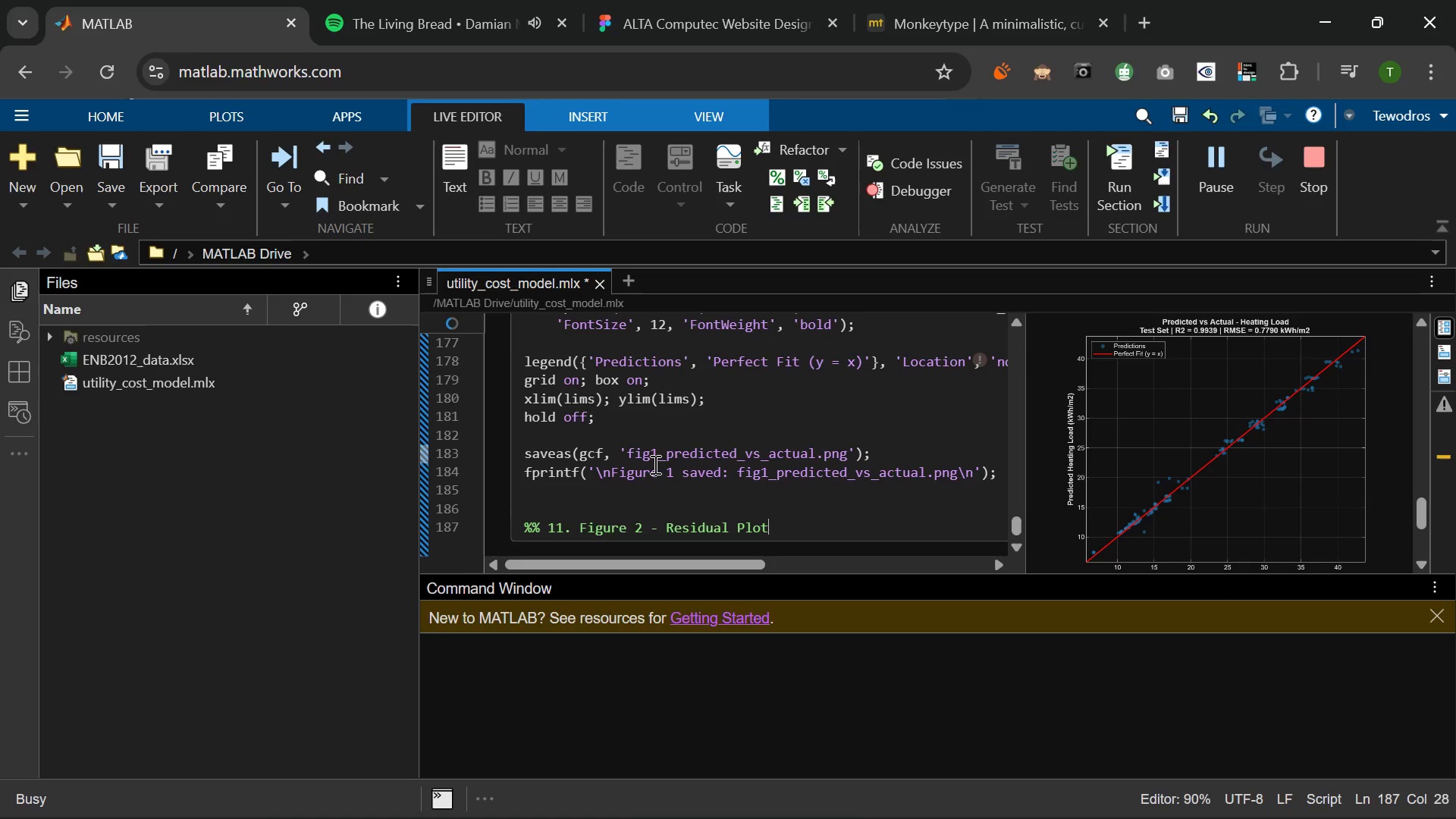 
key(Enter)
 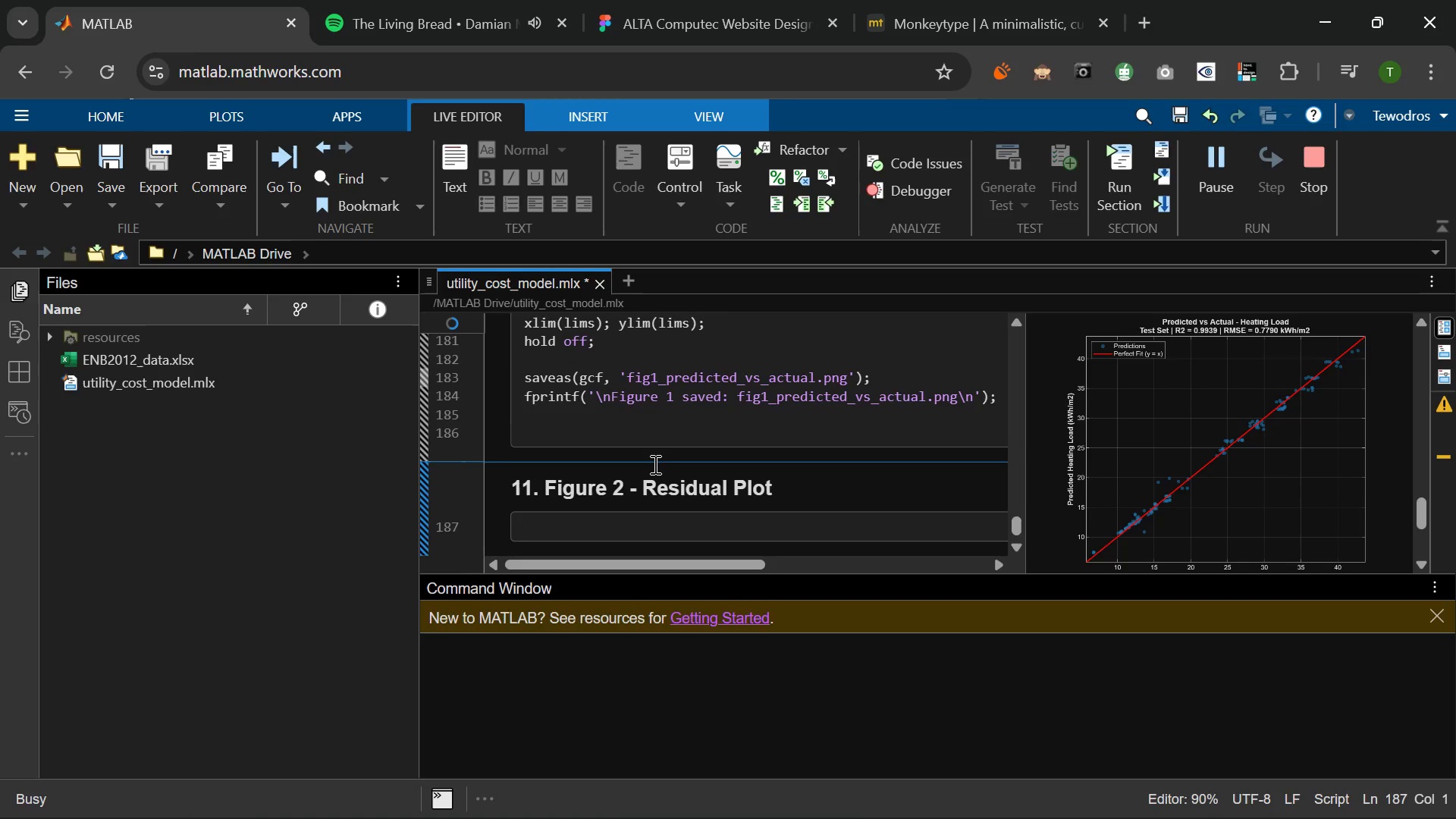 
type(figure('Name)
 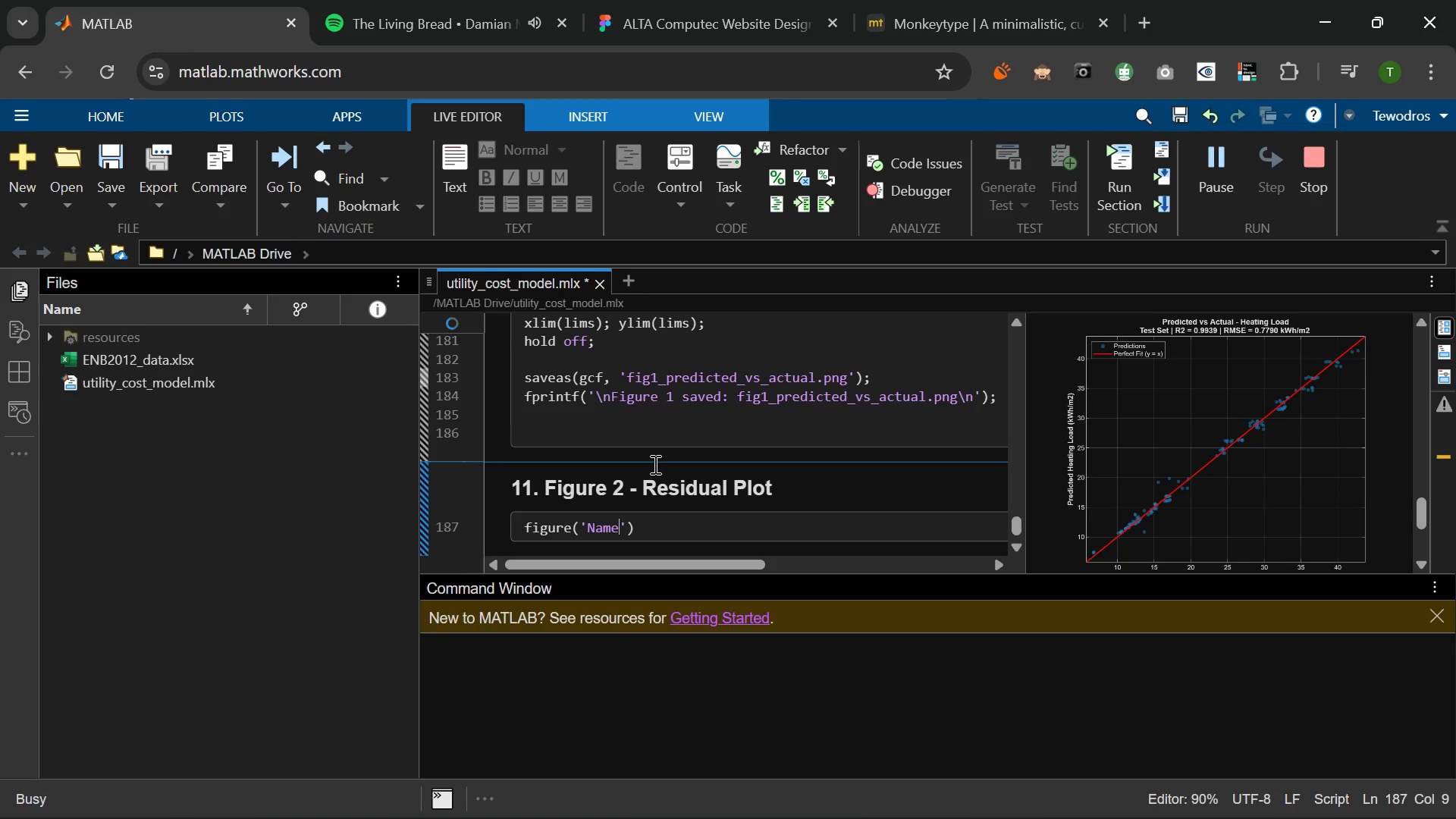 
key(ArrowRight)
 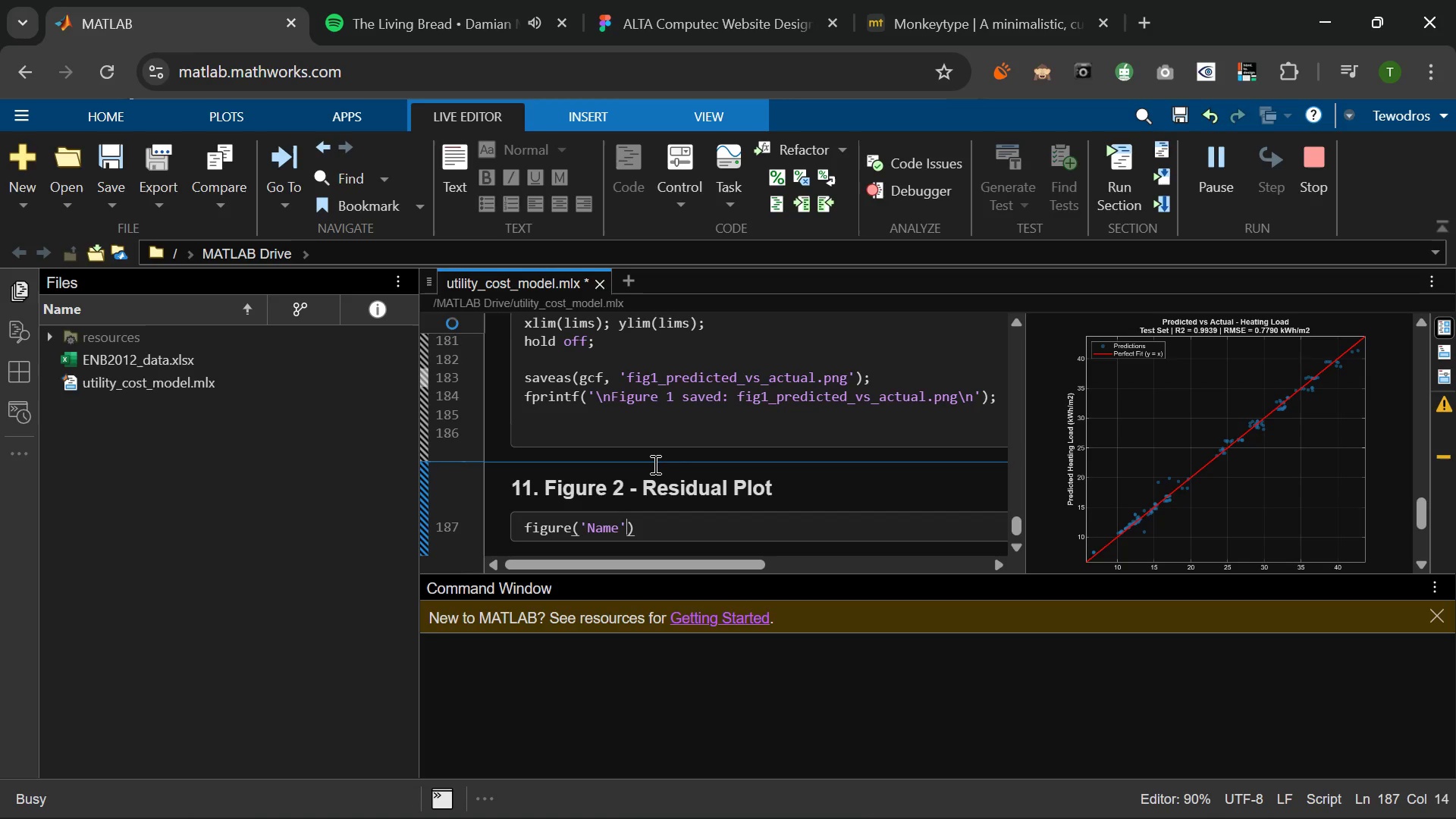 
type(, 'RESIDUALs bv)
key(Backspace)
key(Backspace)
type(vs Predicted)
 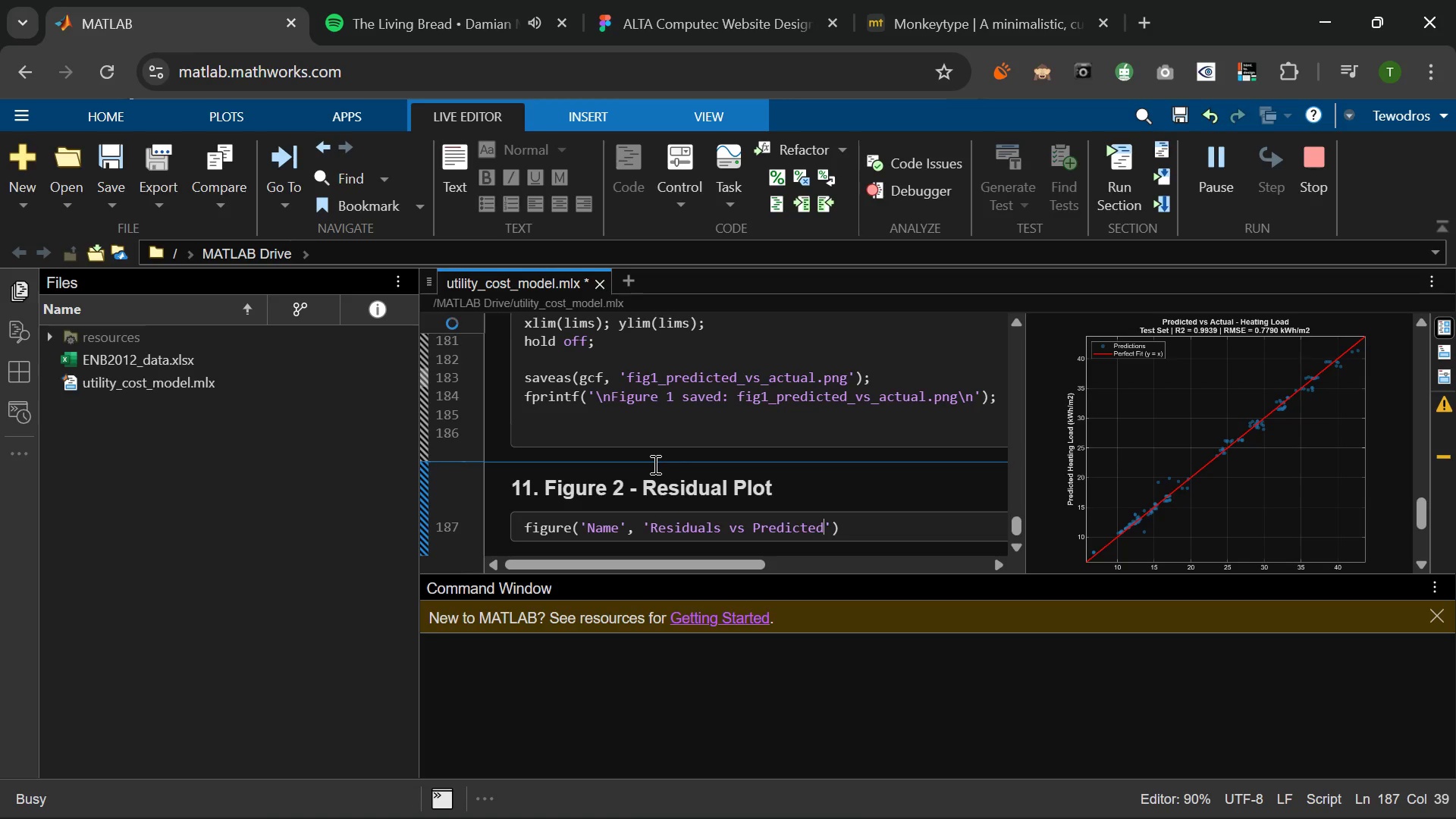 
key(ArrowRight)
 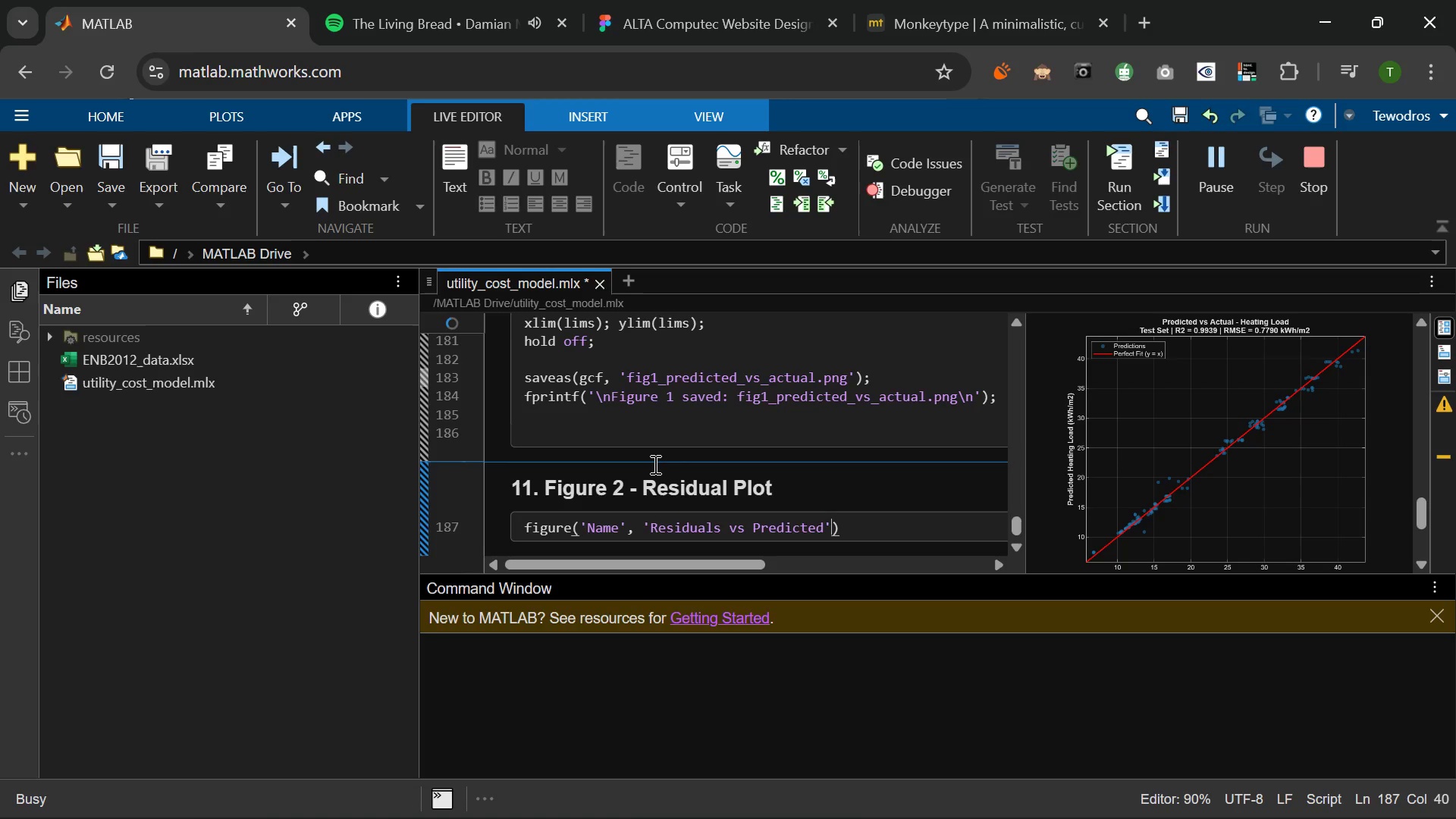 
key(Comma)
 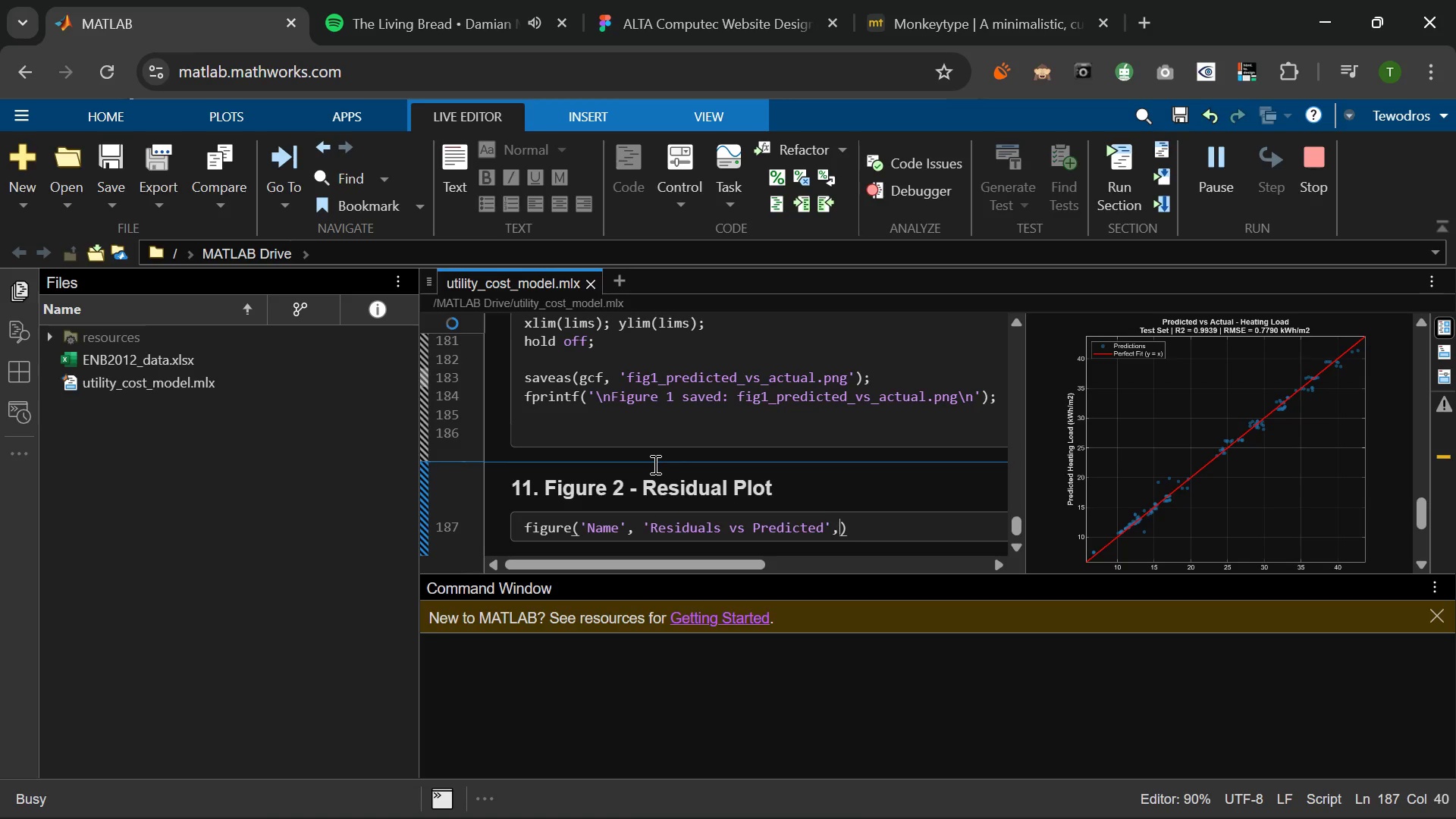 
key(Space)
 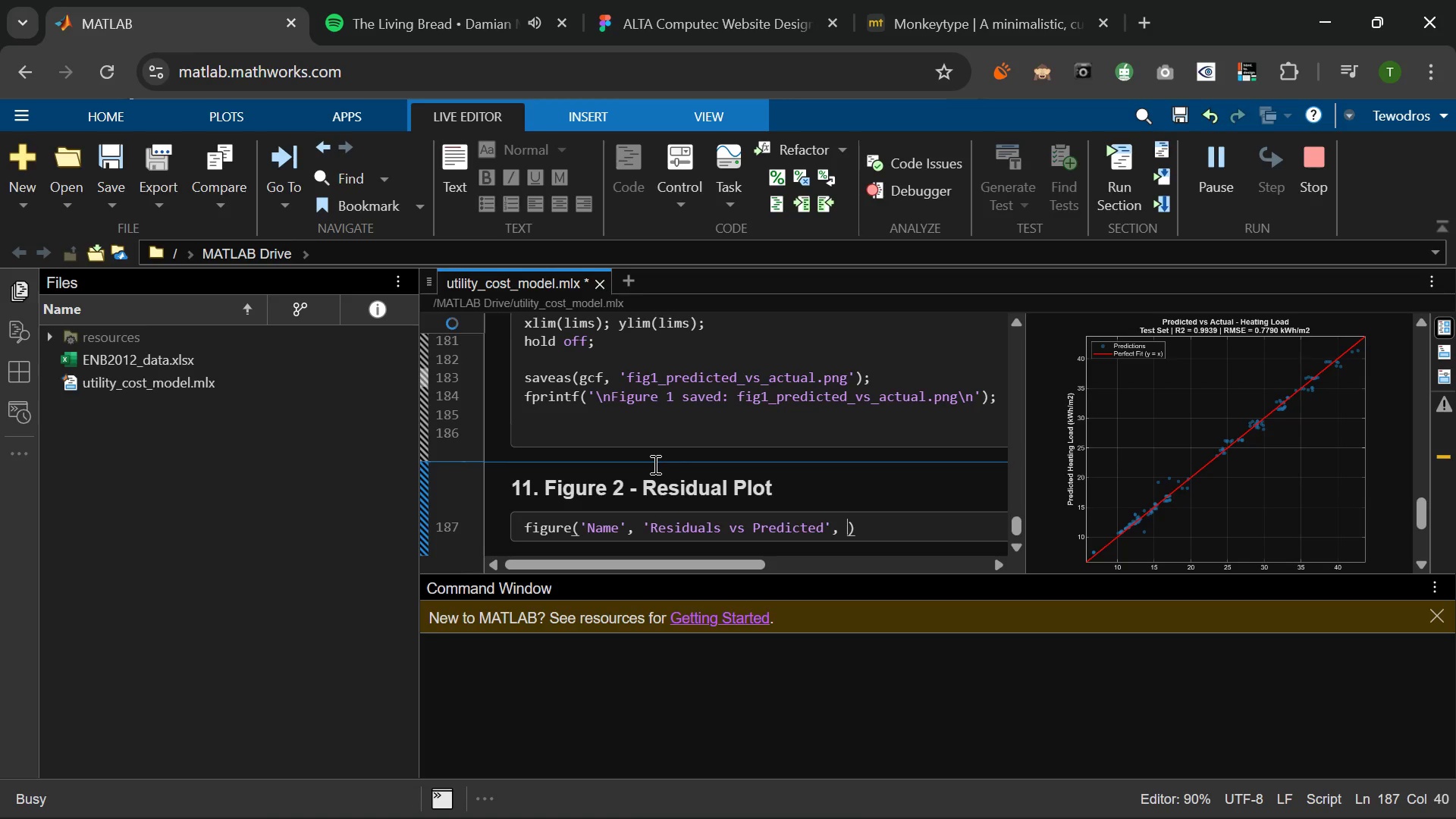 
key(Period)
 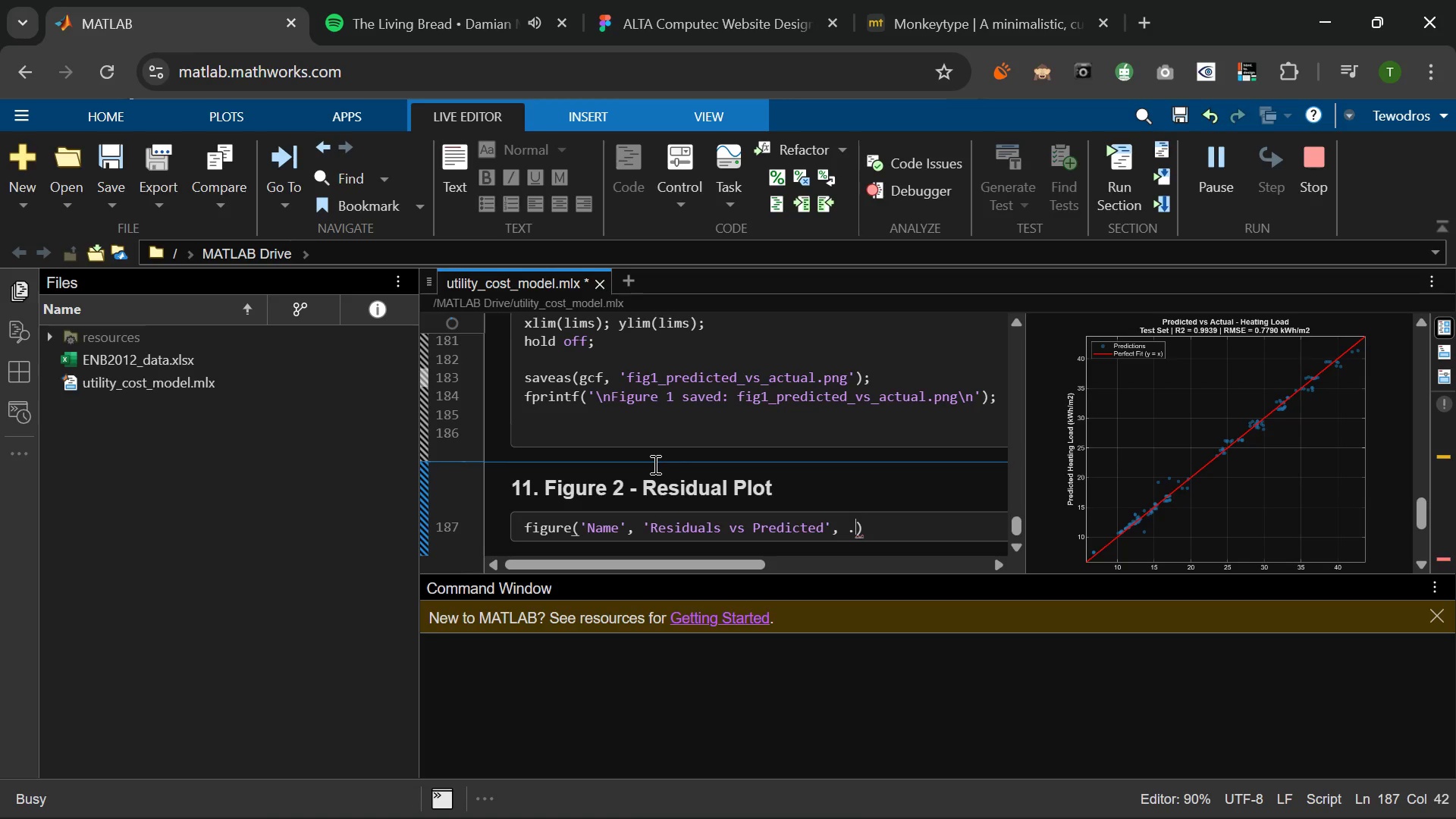 
key(Period)
 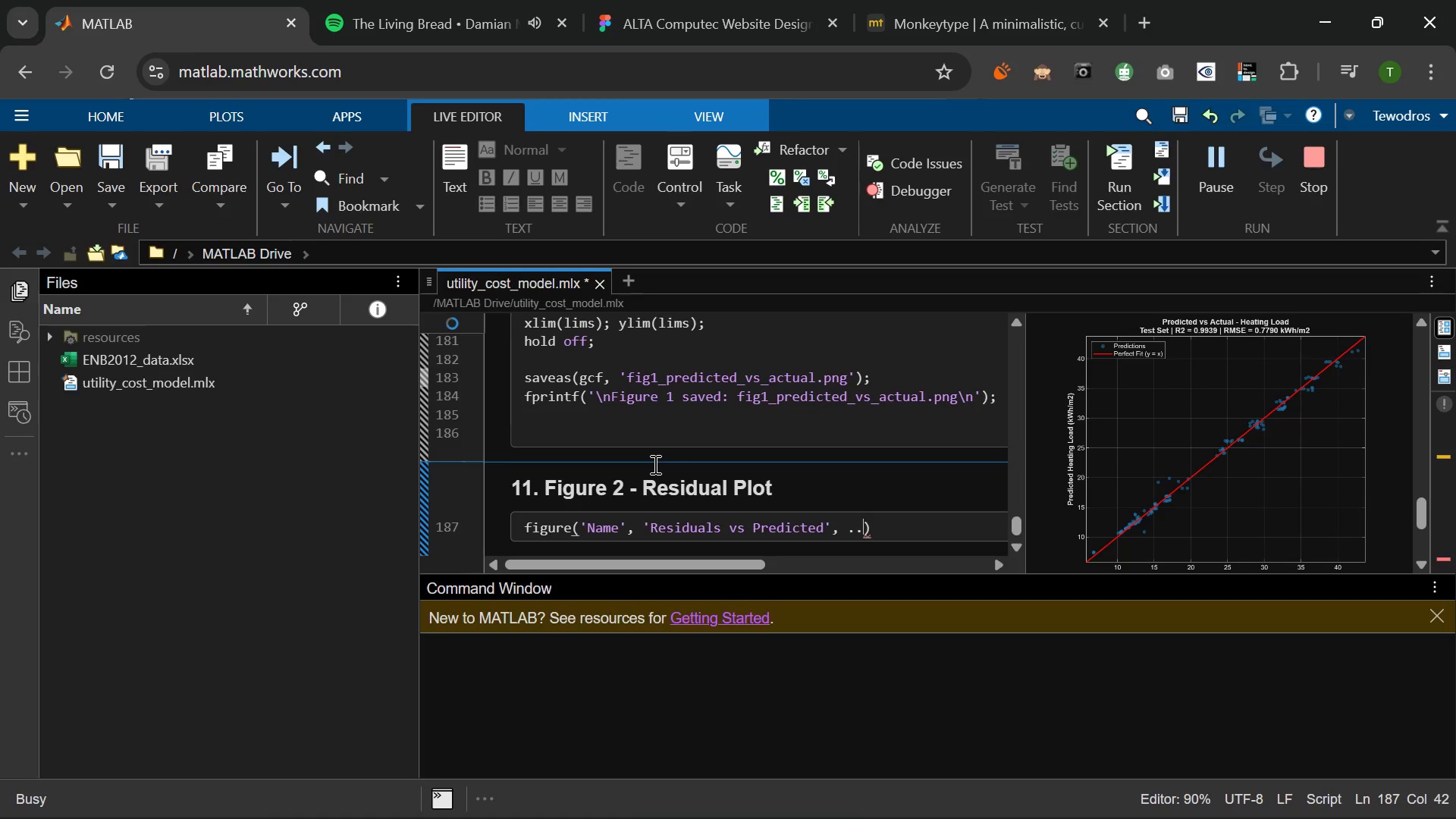 
key(Period)
 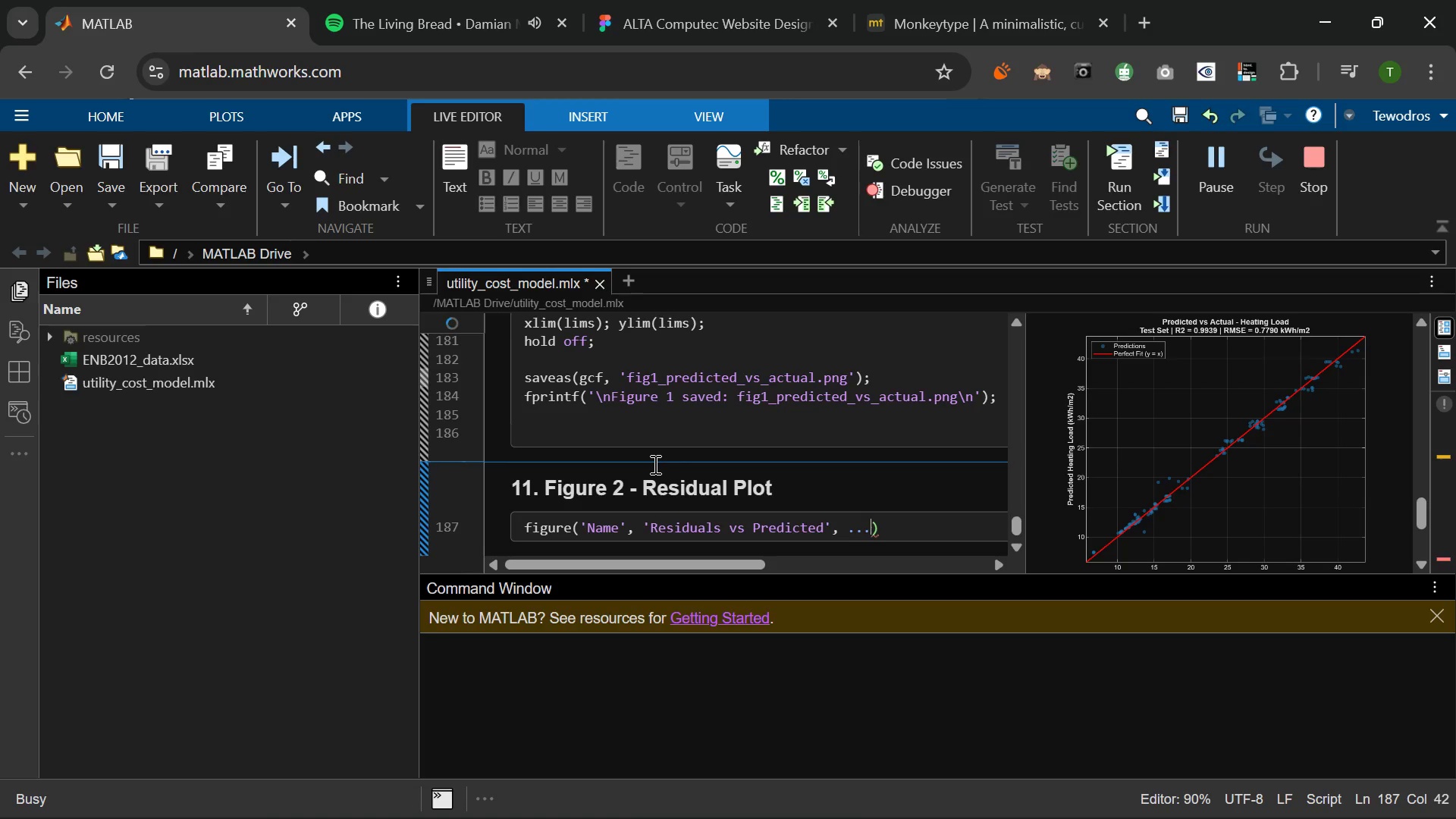 
key(Enter)
 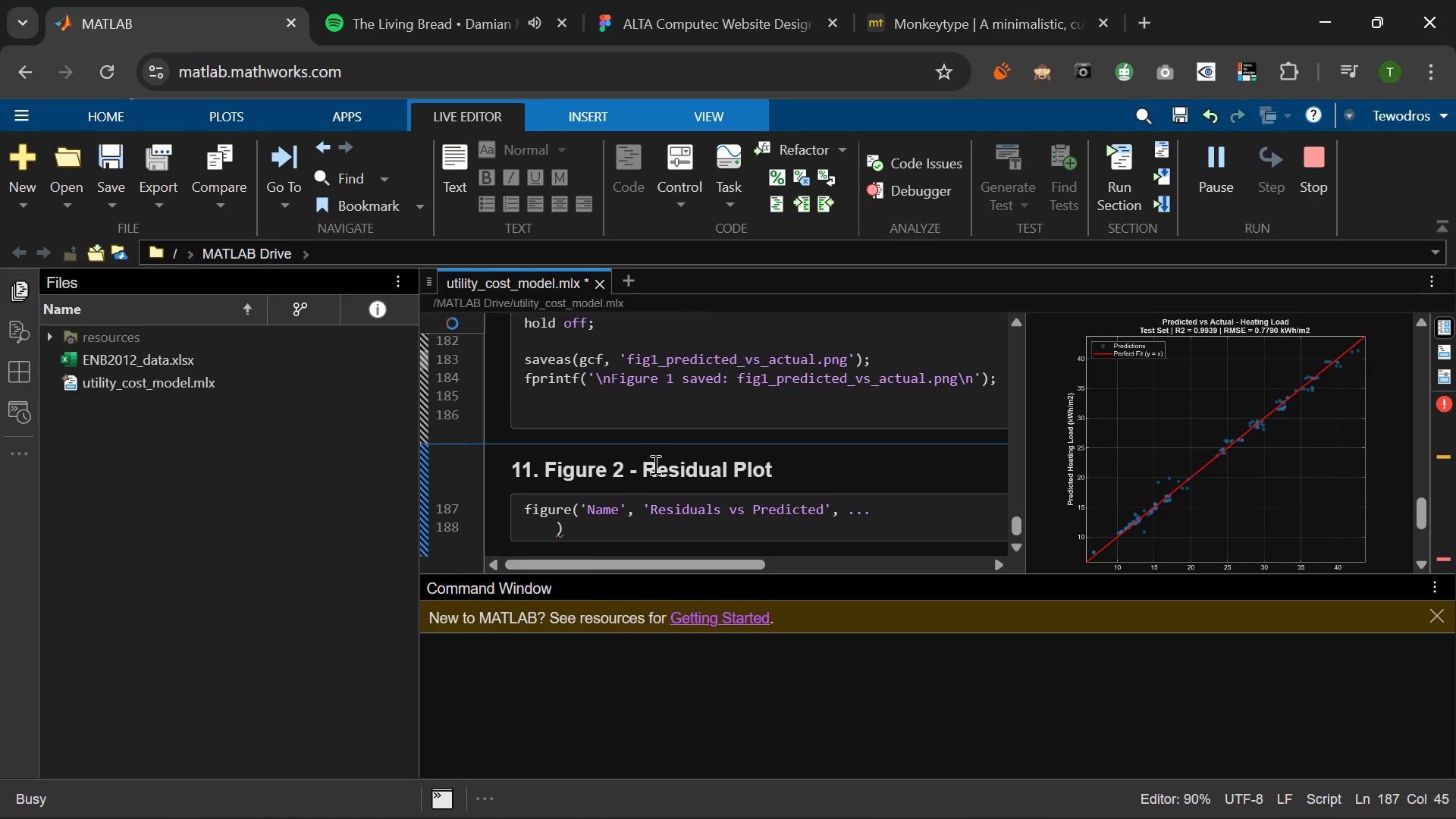 
type('Positoi)
key(Backspace)
key(Backspace)
type(in)
 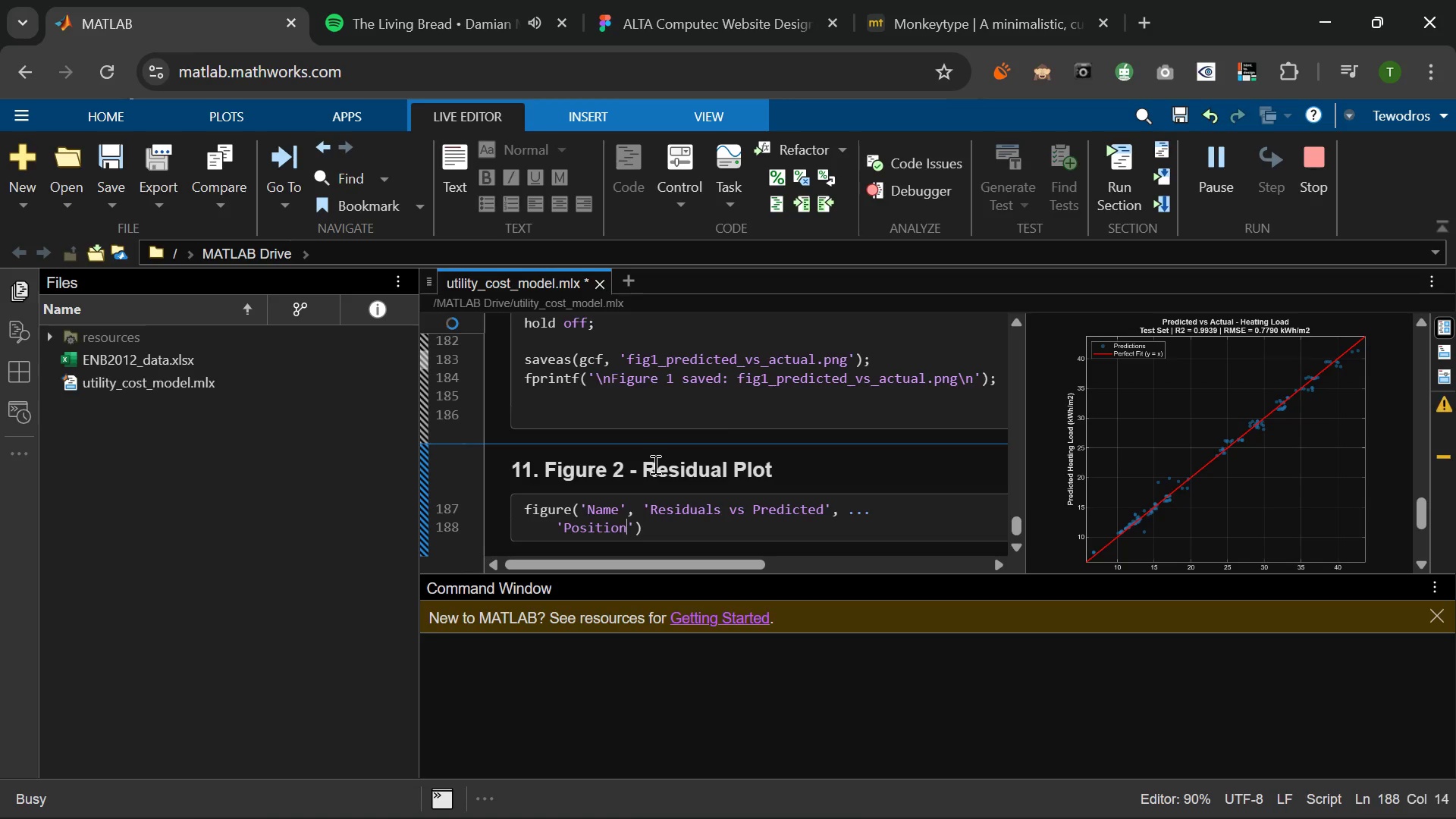 
hold_key(key=O, duration=0.59)
 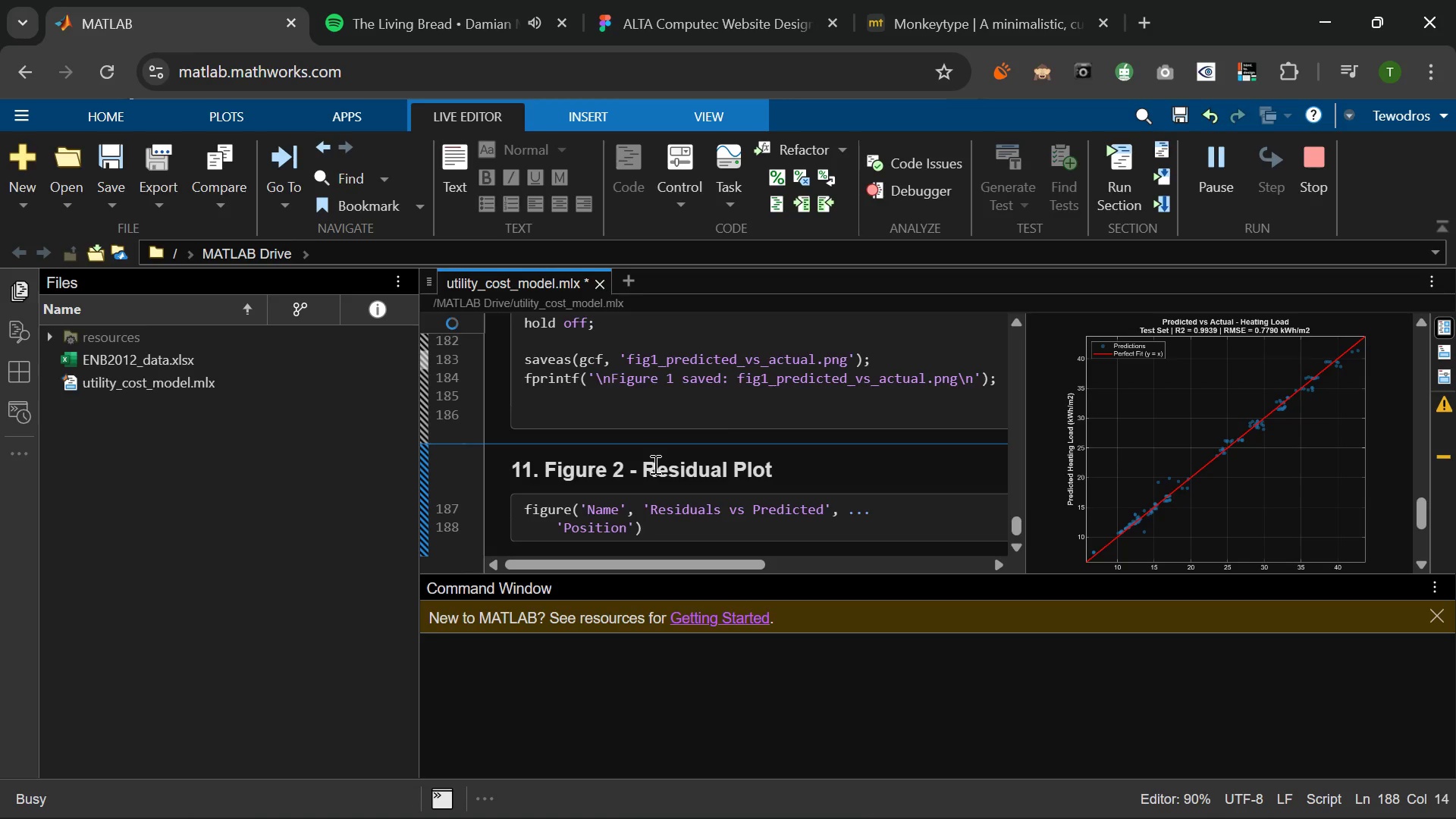 
key(ArrowRight)
 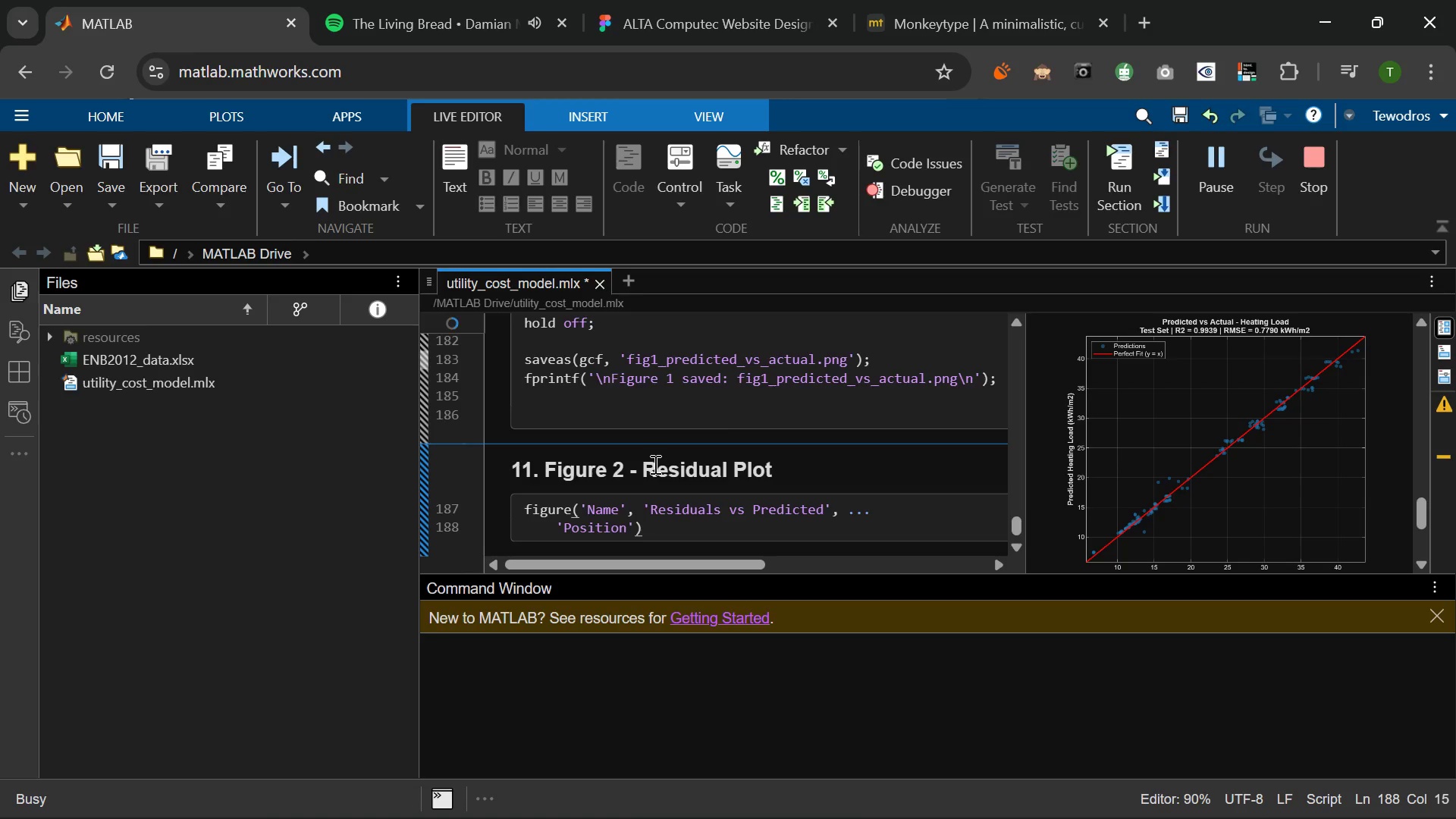 
key(Comma)
 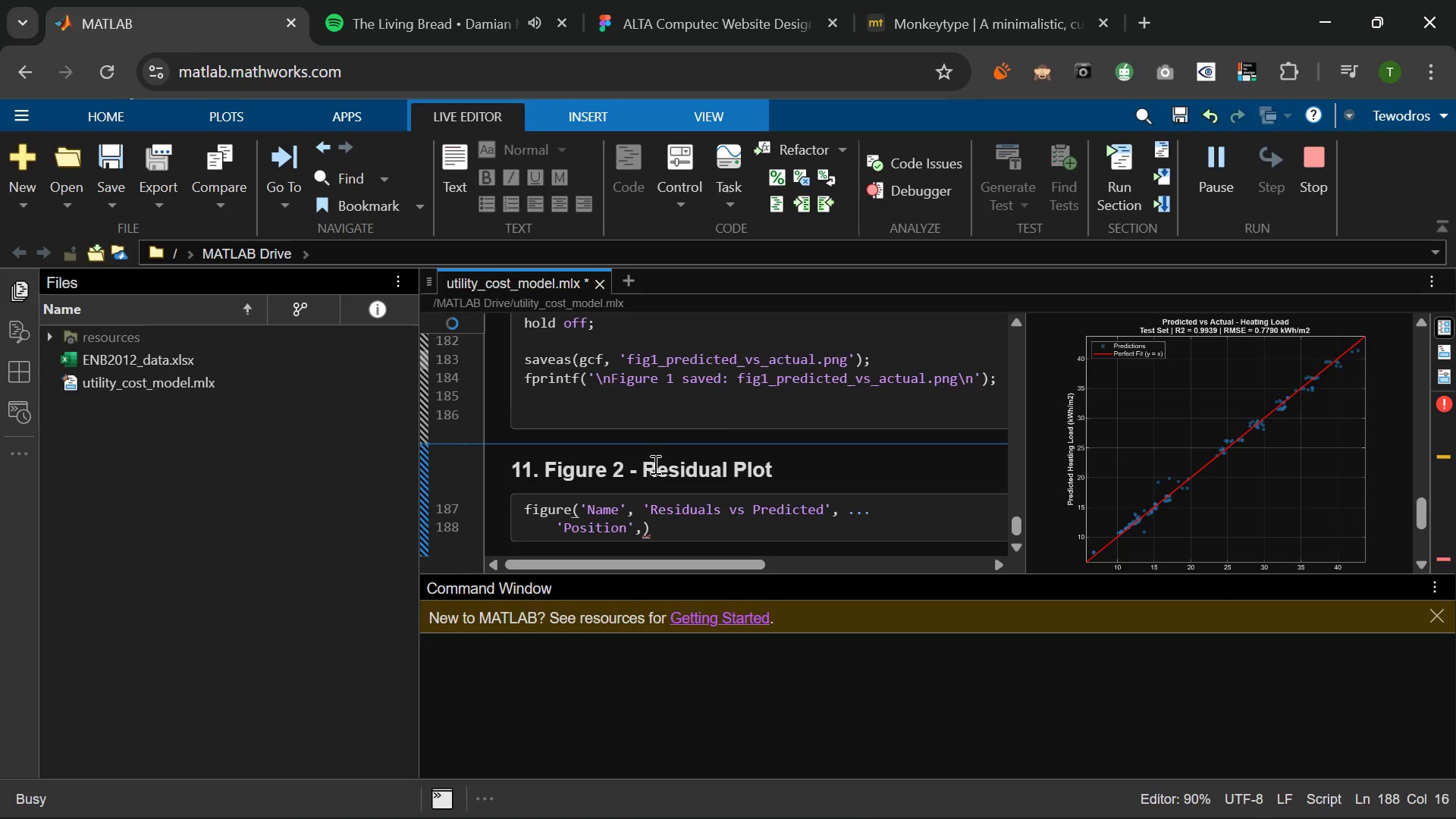 
key(Space)
 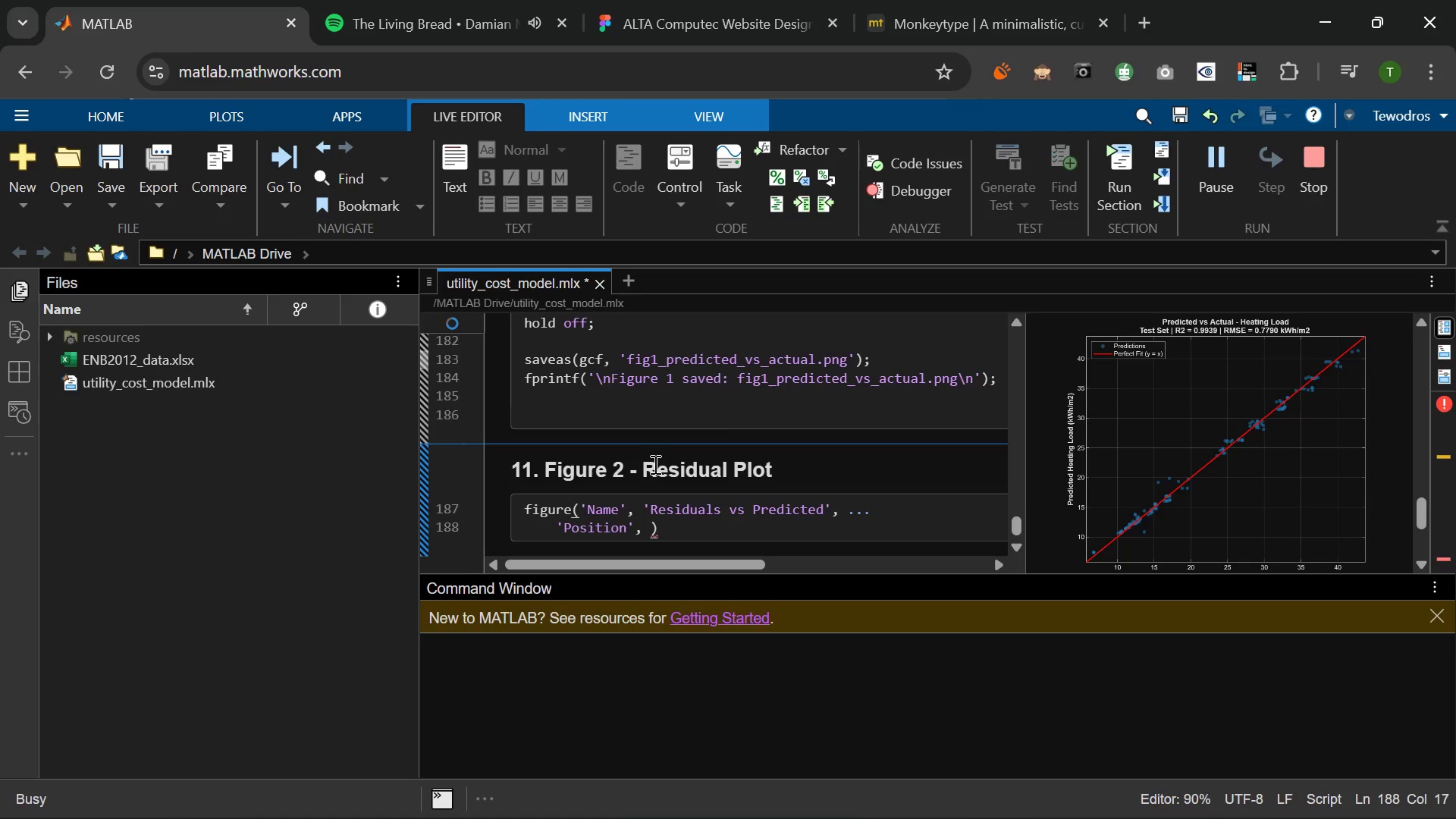 
key(BracketRight)
 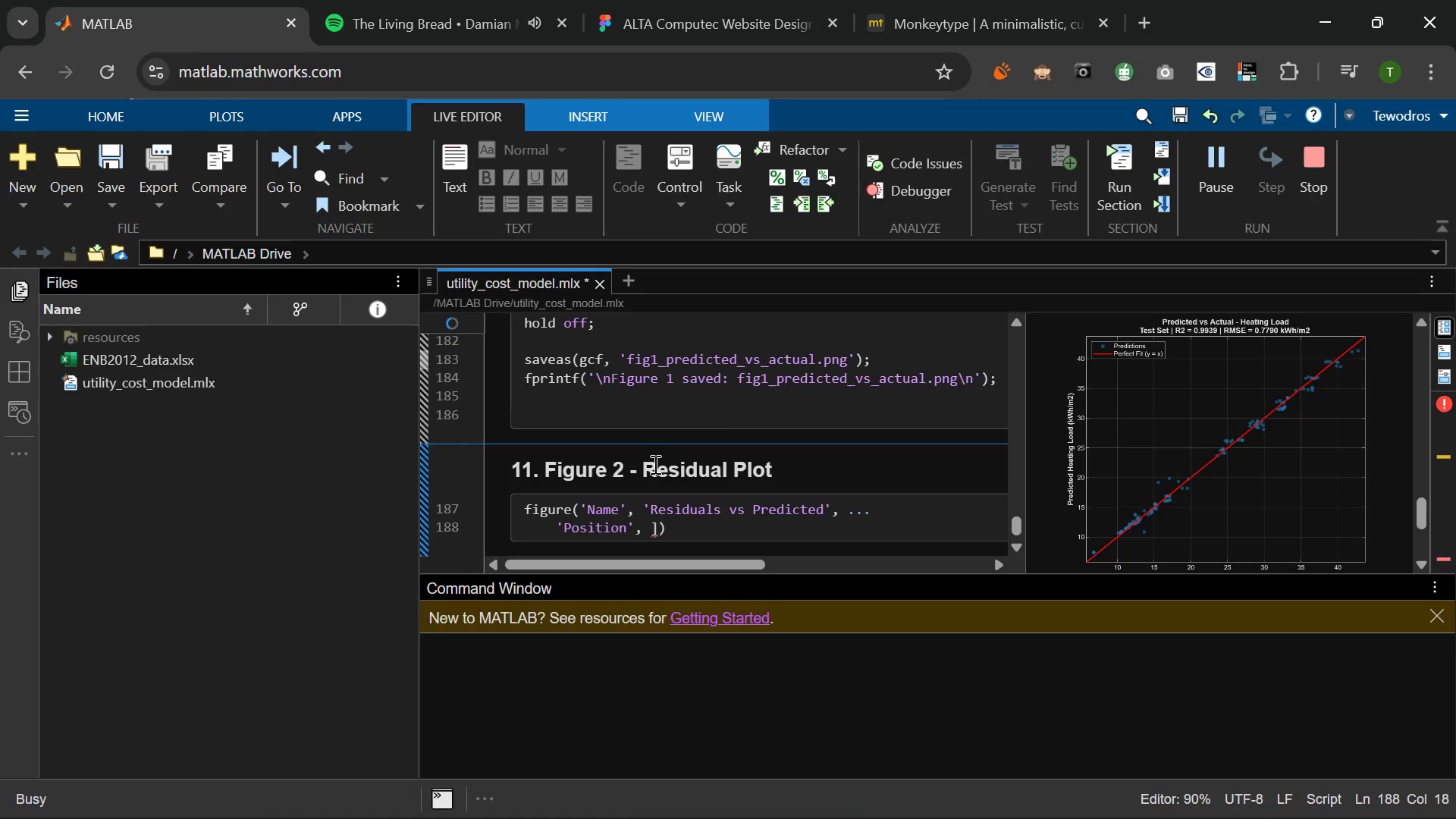 
key(Backspace)
 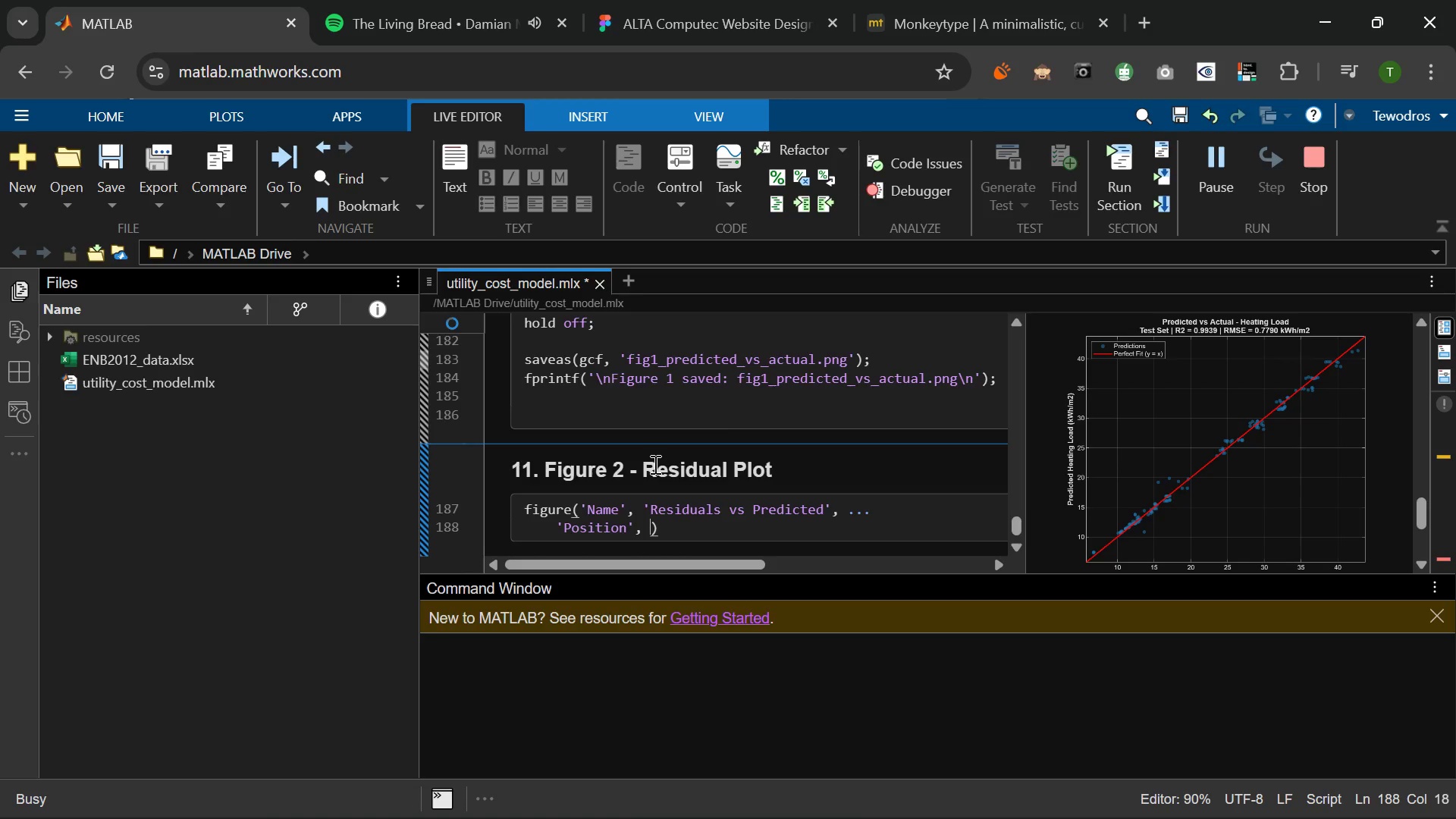 
key(BracketLeft)
 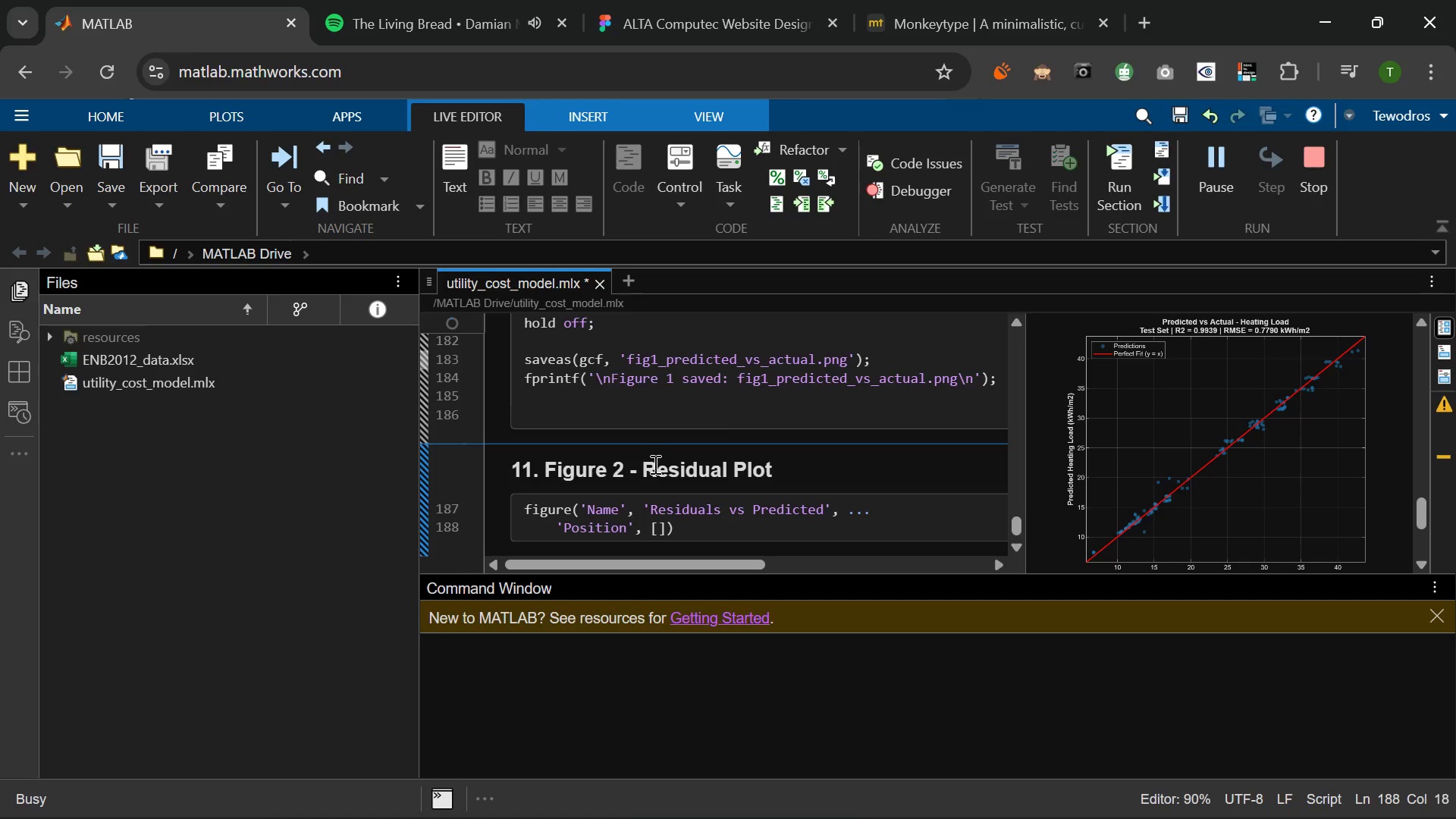 
key(Numpad1)
 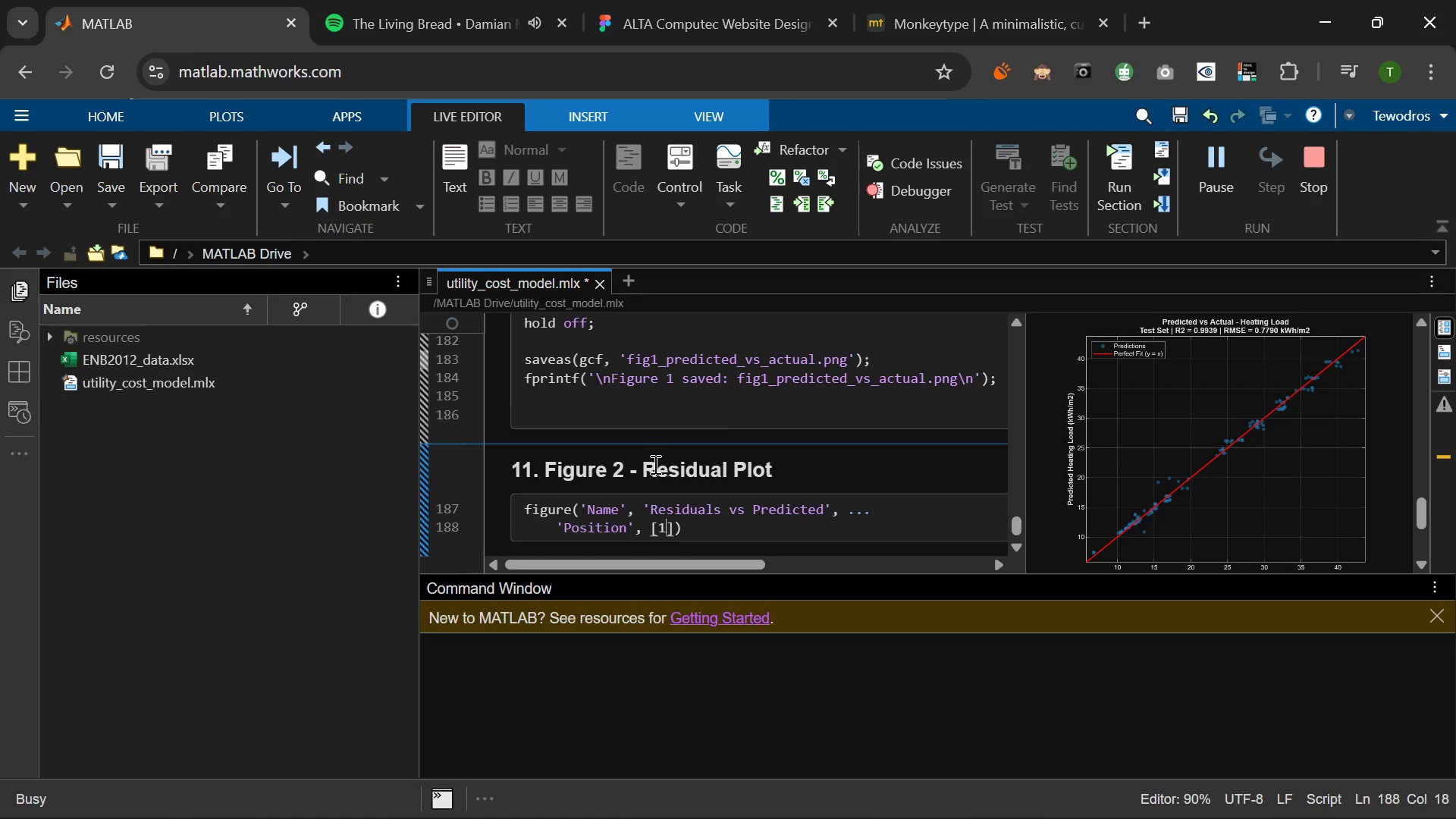 
key(Numpad0)
 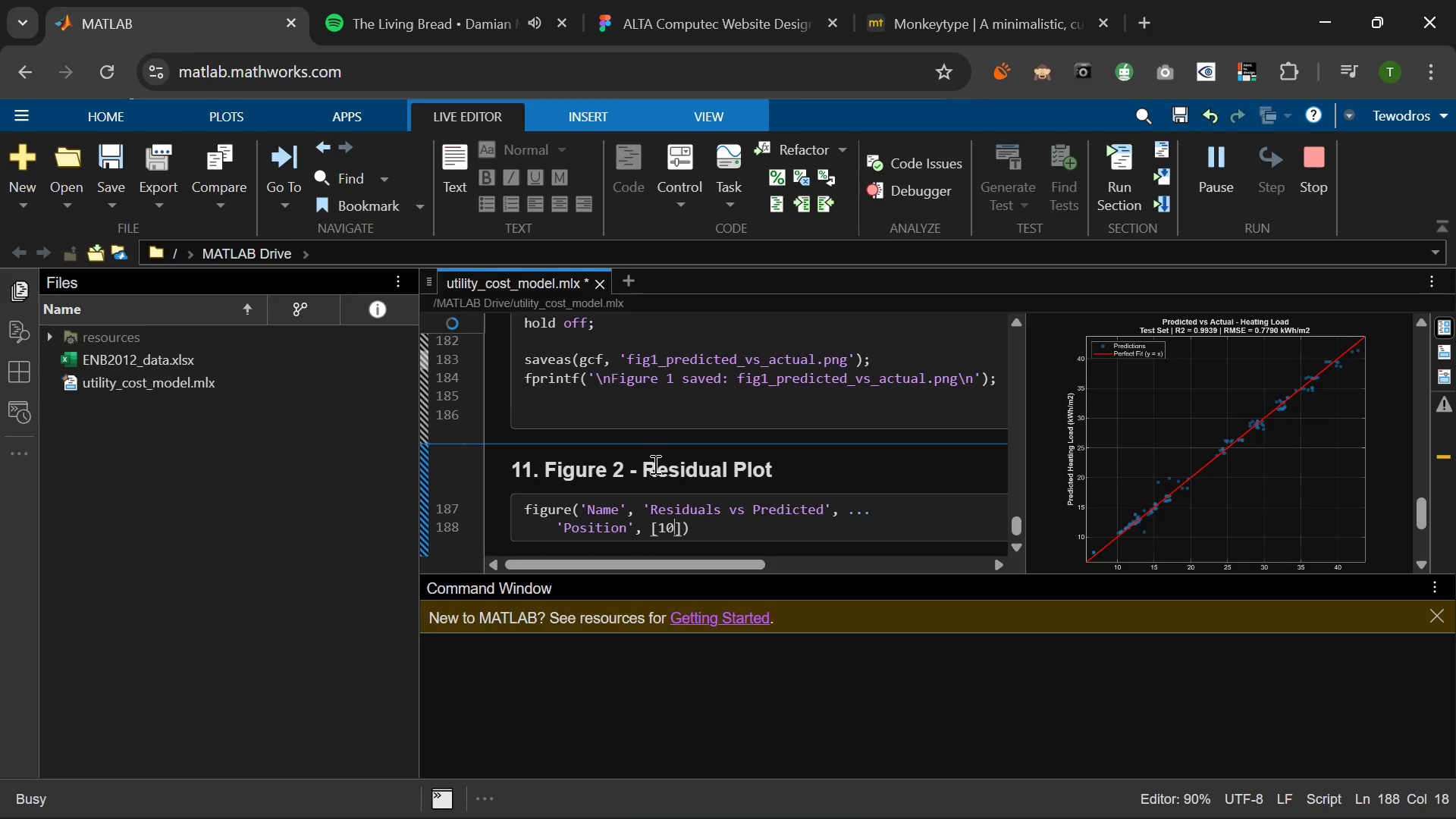 
key(Numpad0)
 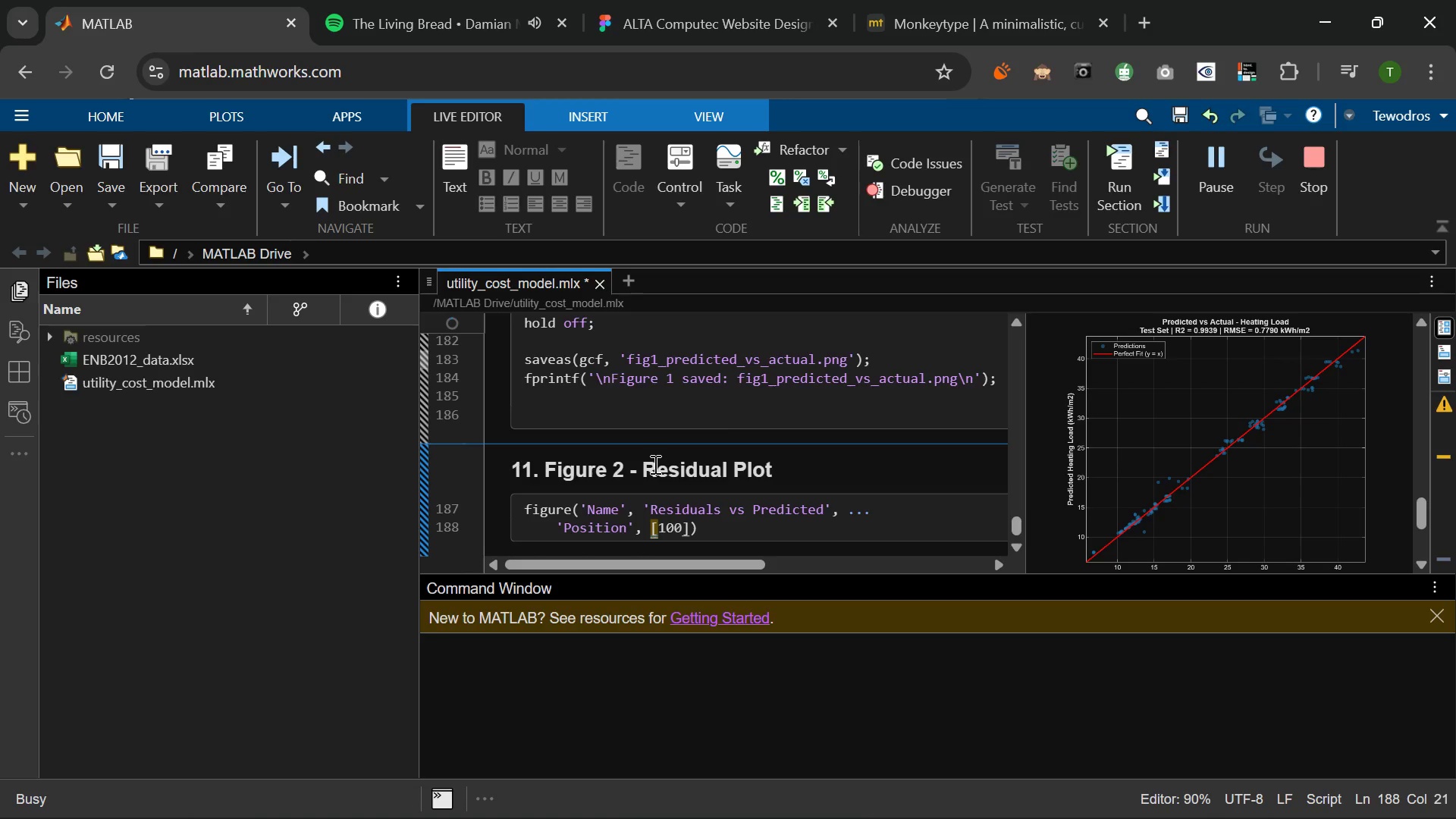 
key(Space)
 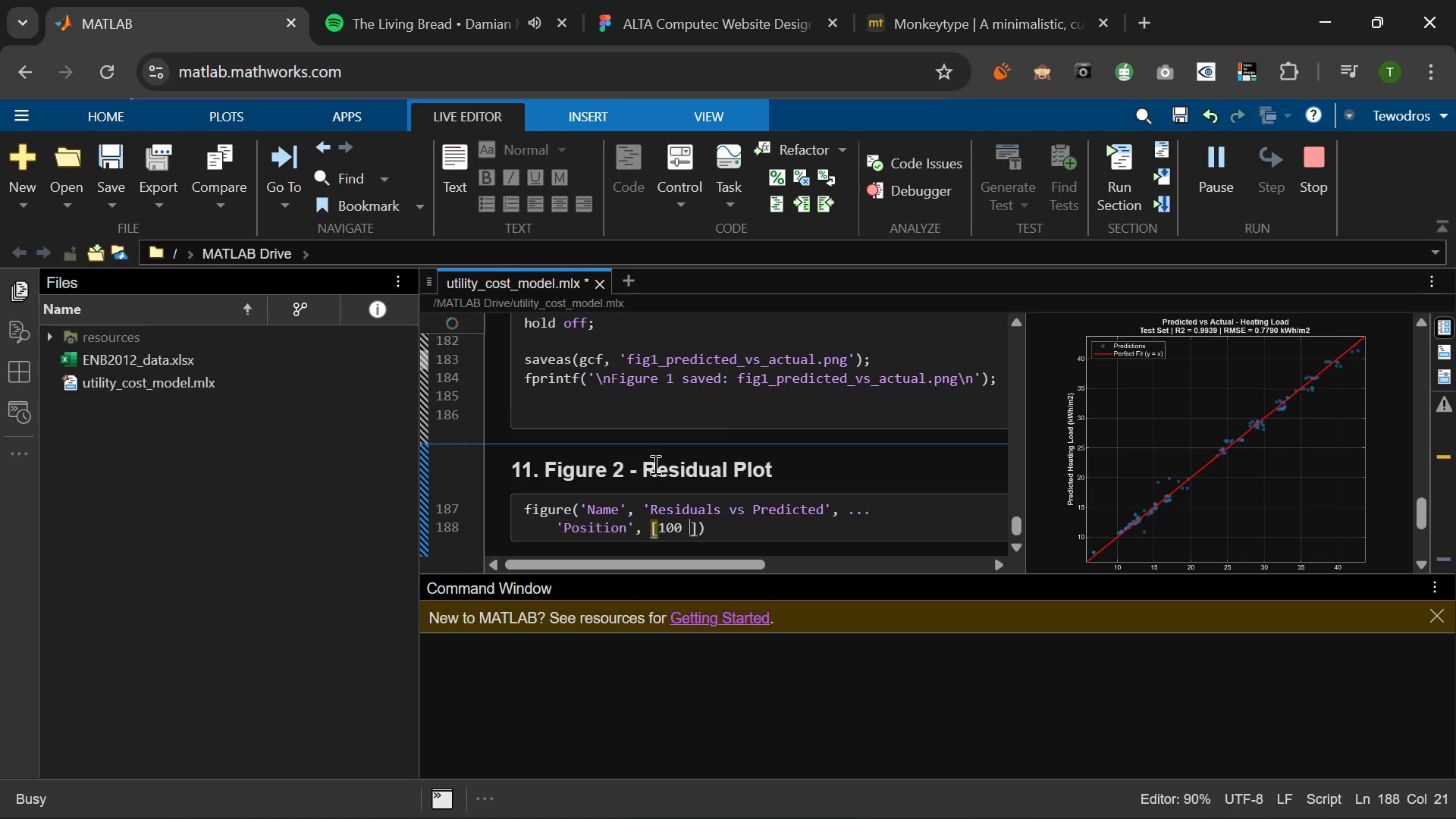 
key(Numpad1)
 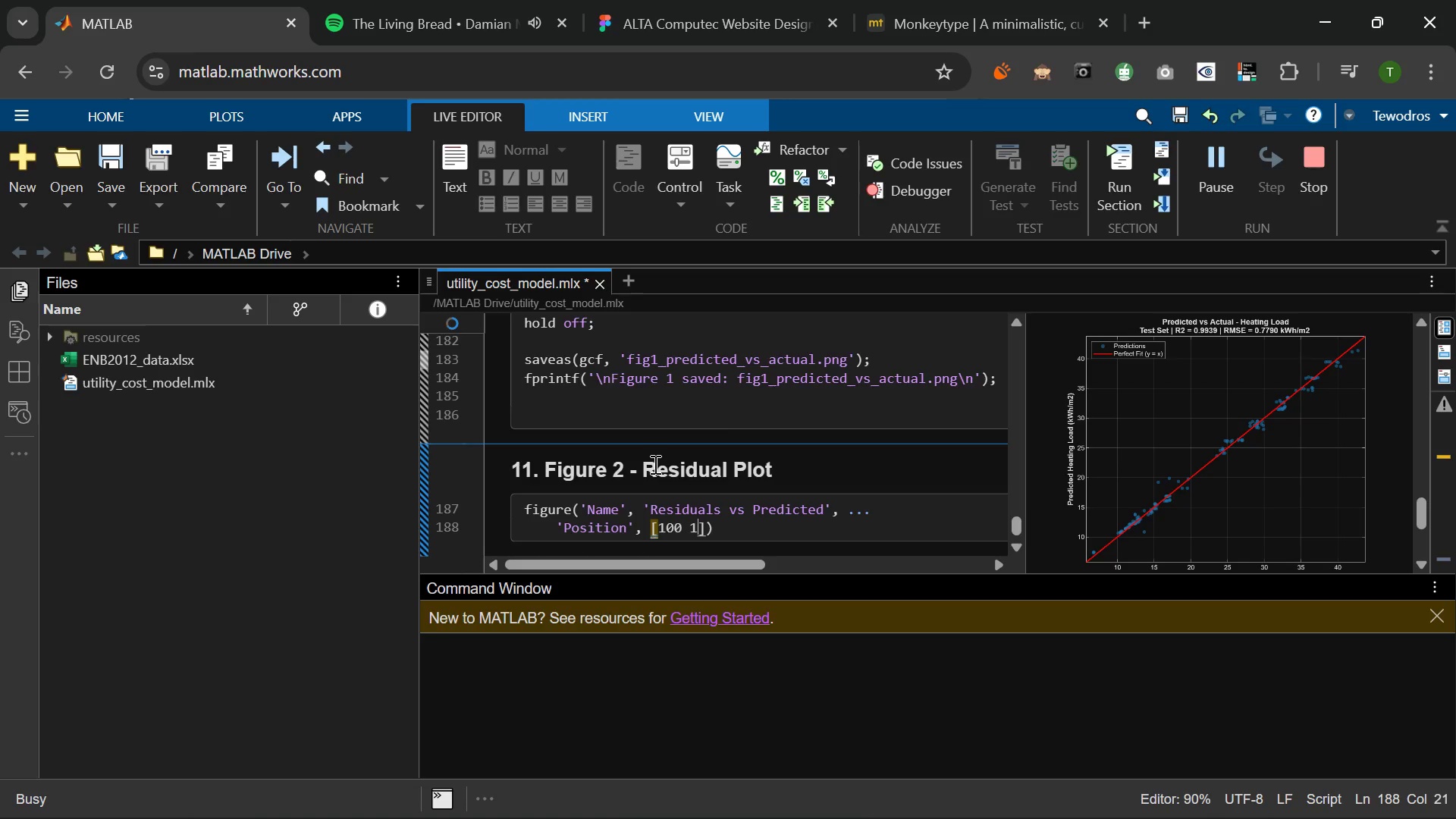 
key(Numpad0)
 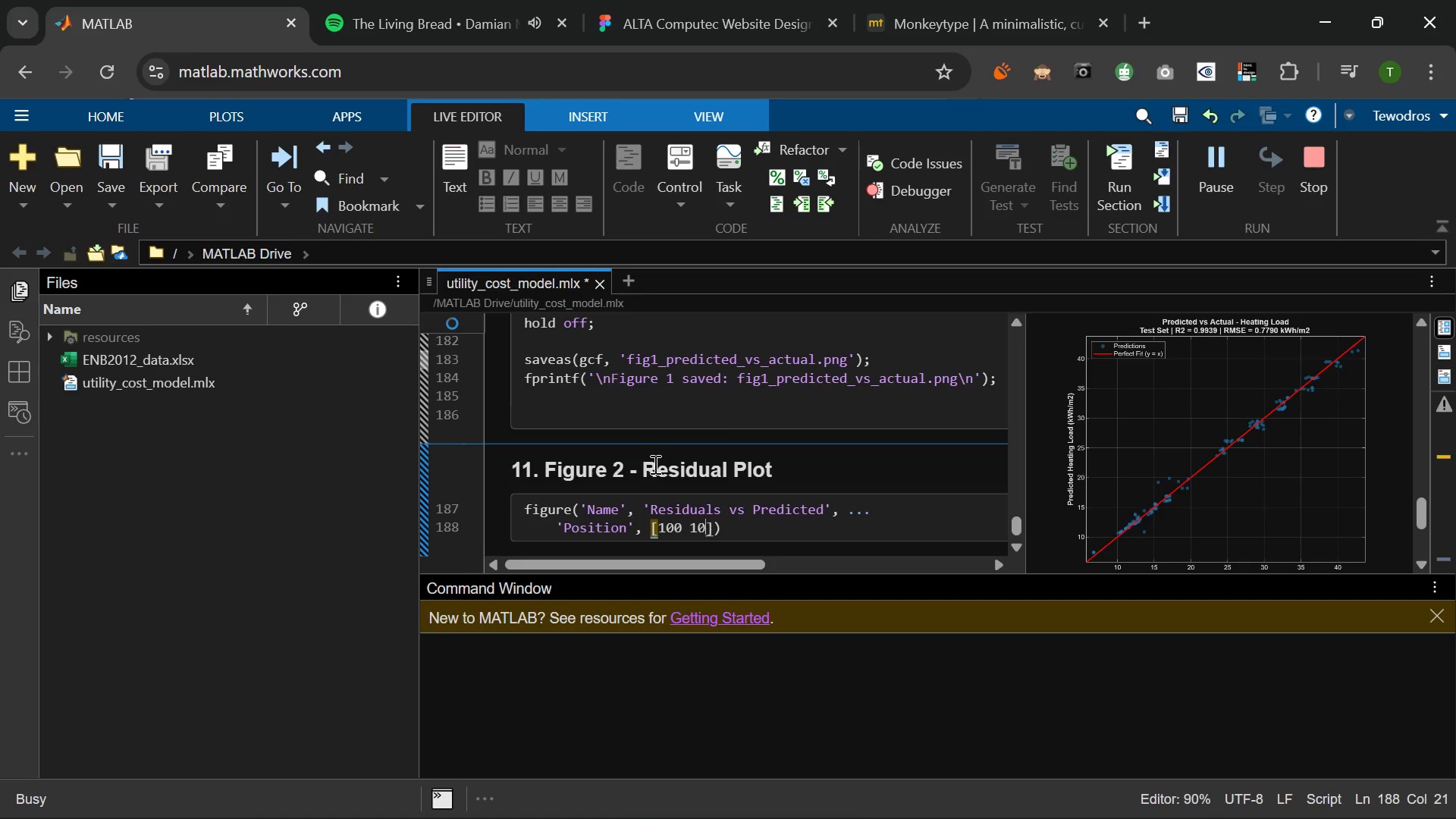 
key(Numpad0)
 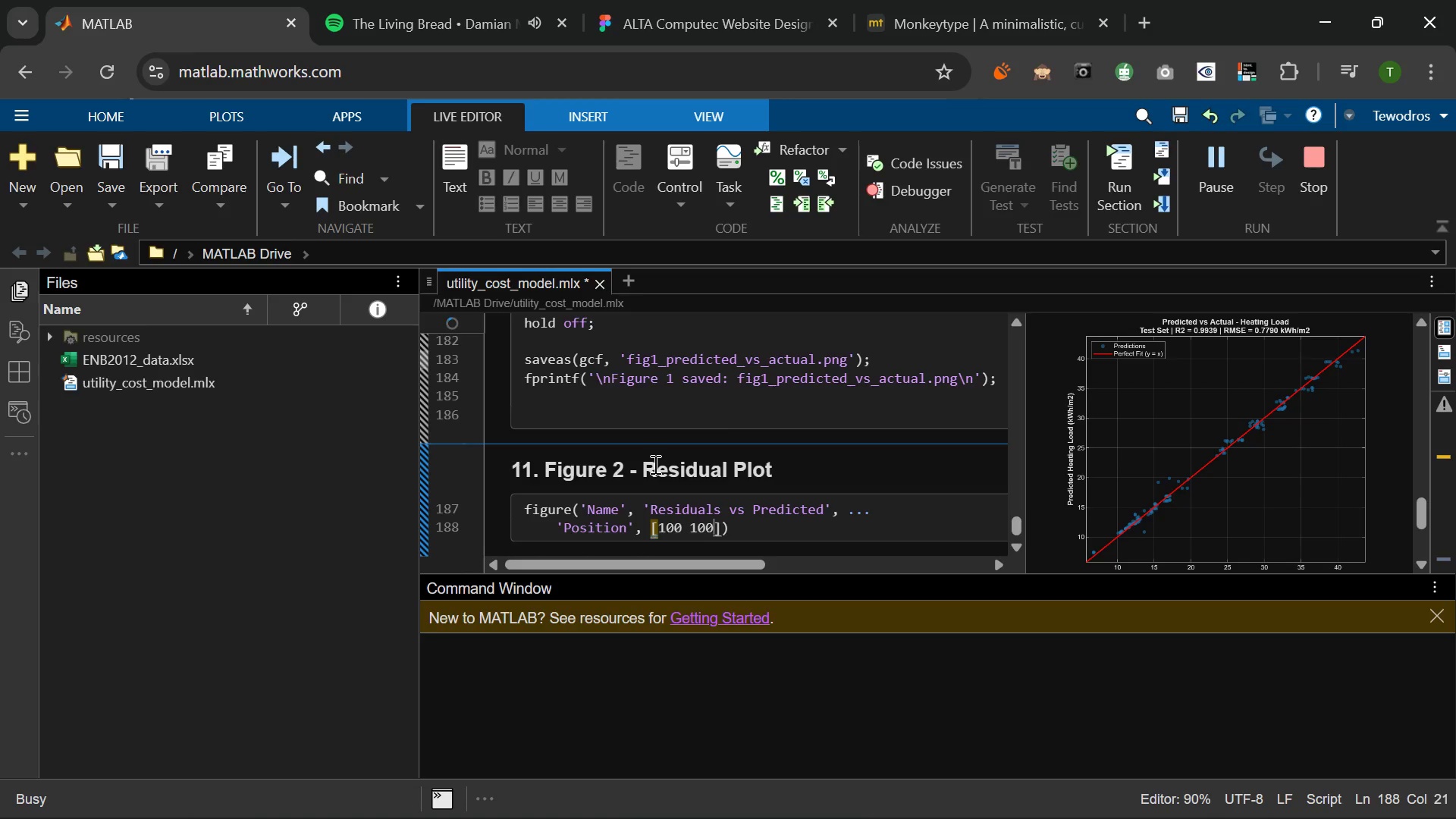 
key(Space)
 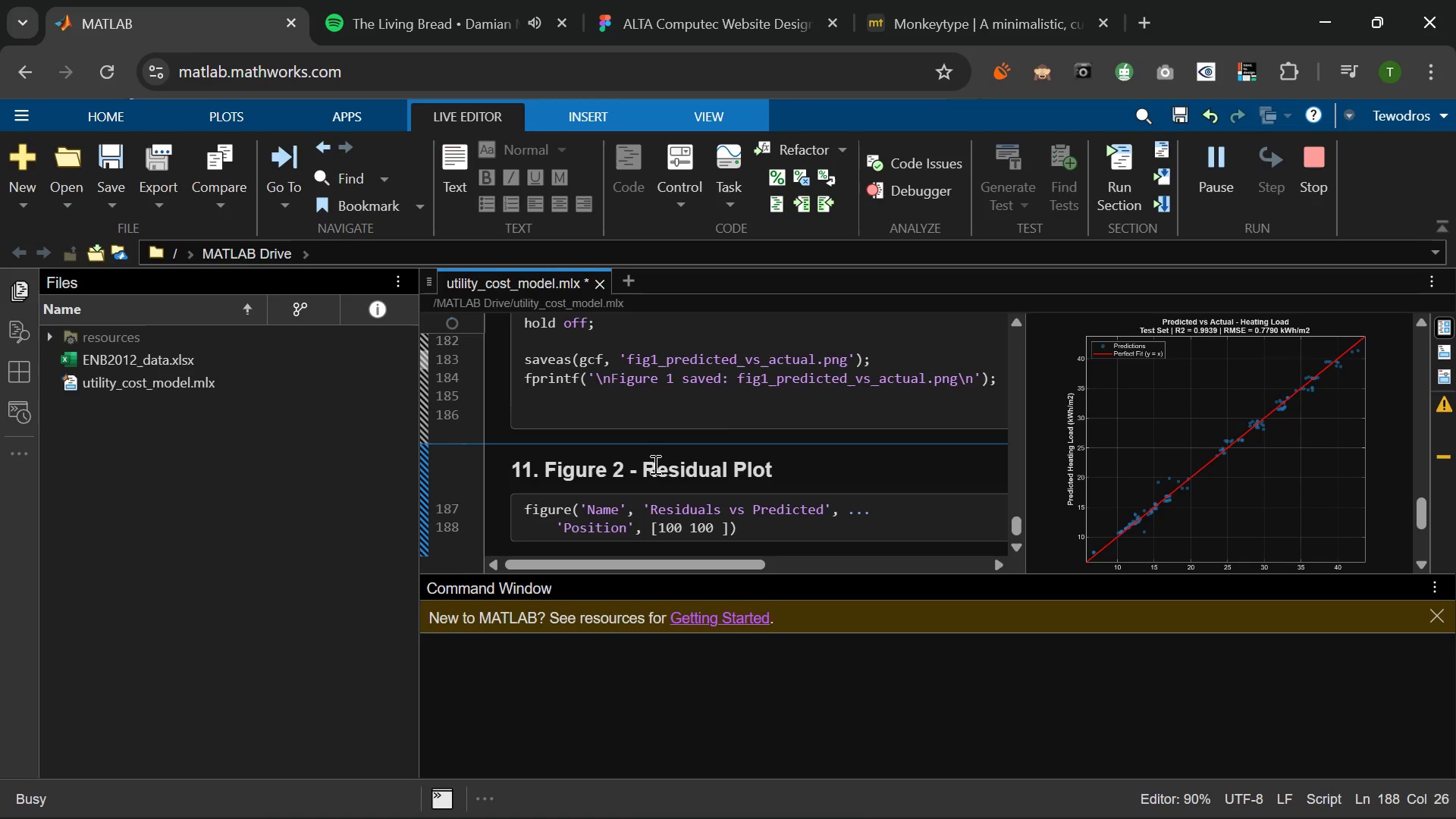 
key(Numpad7)
 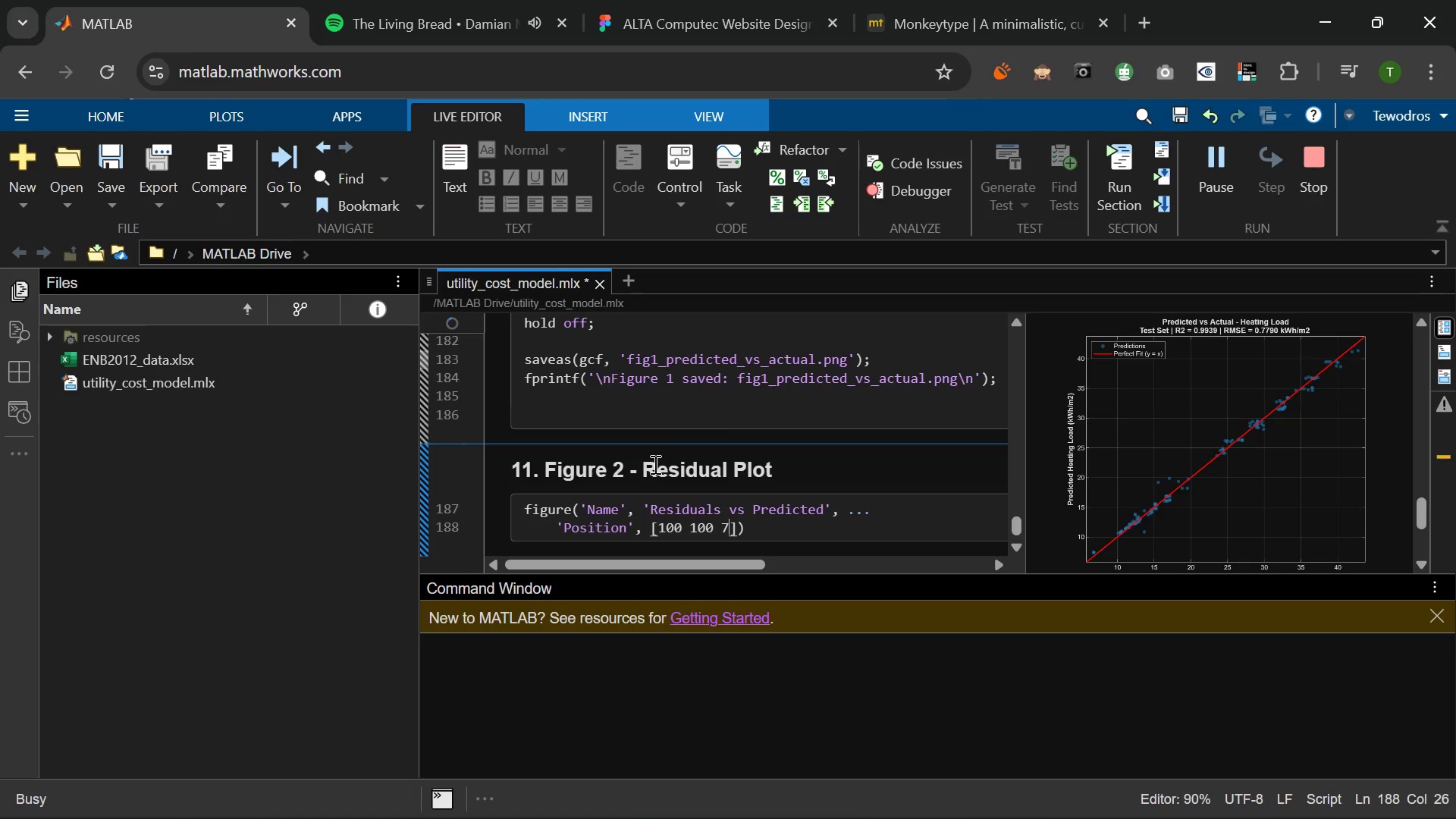 
key(Numpad8)
 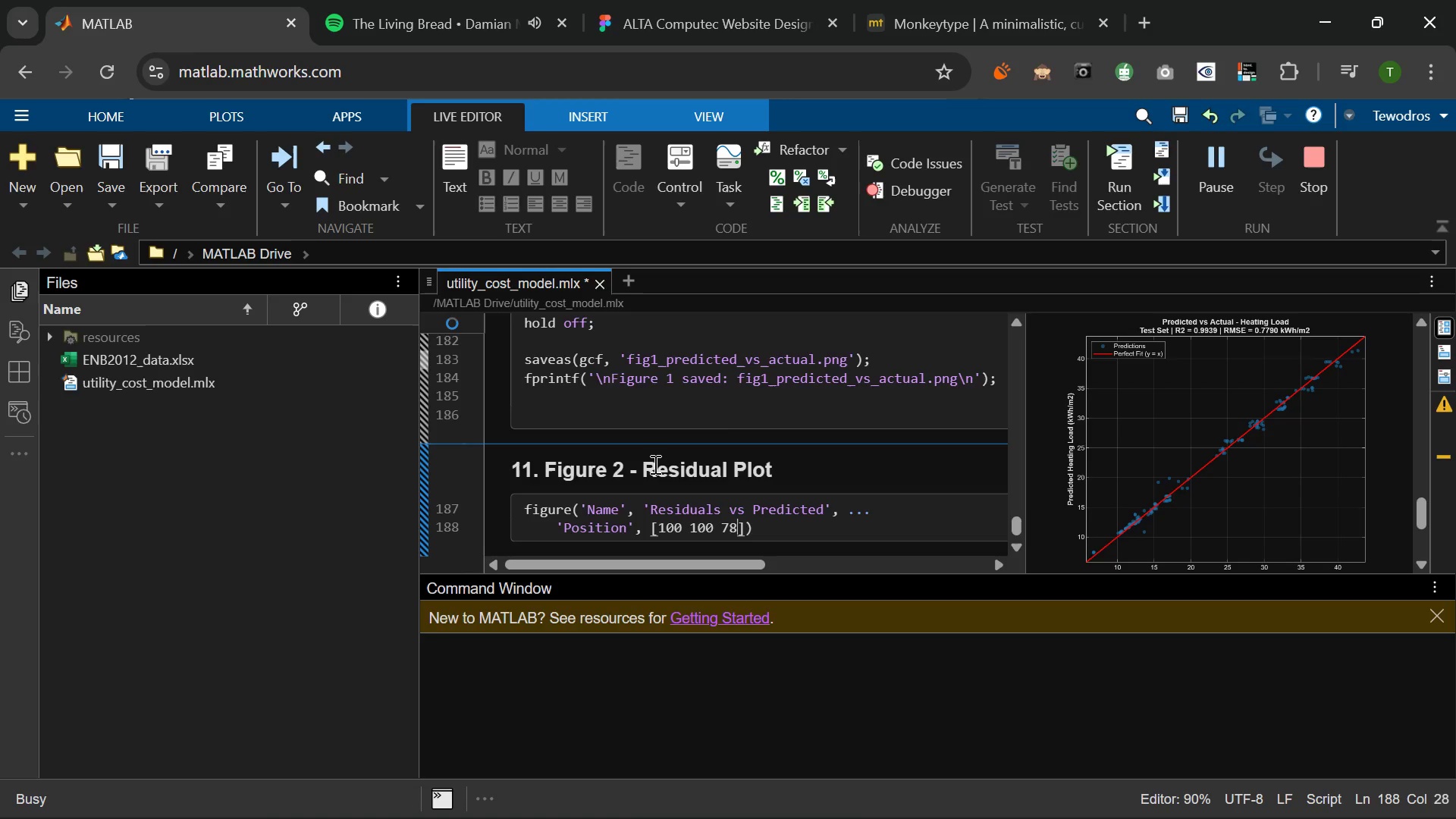 
key(Numpad0)
 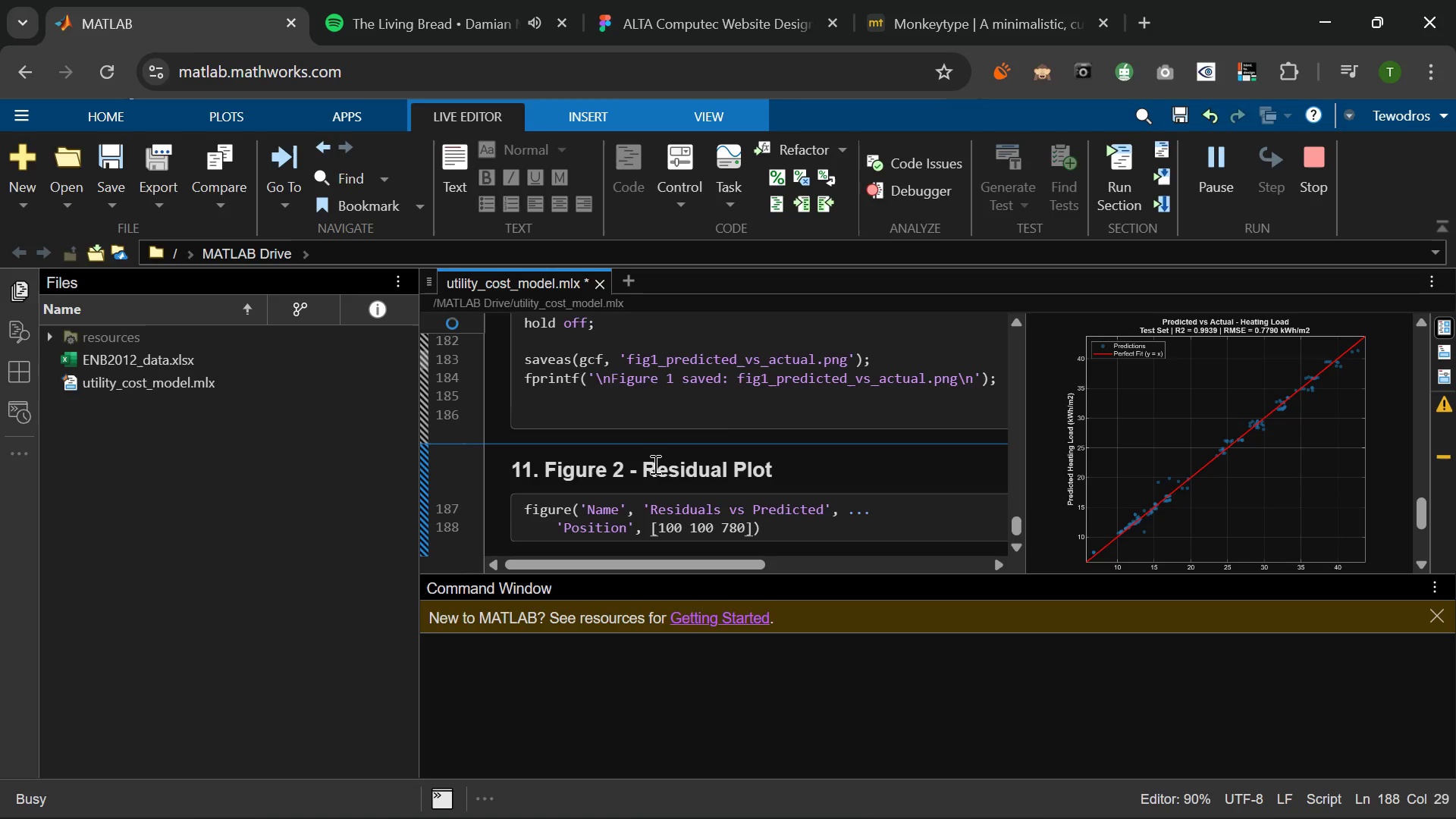 
key(Space)
 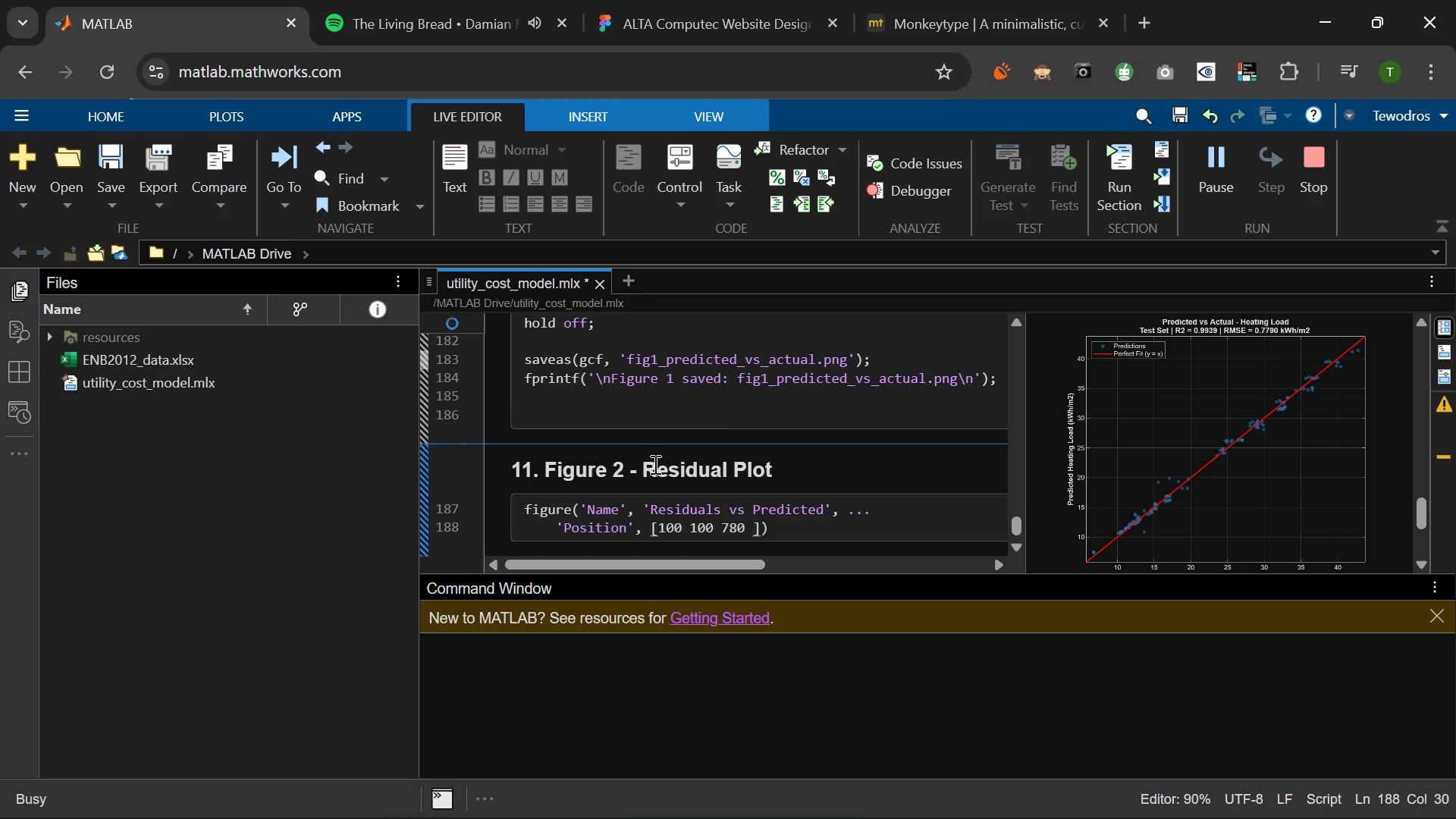 
key(Numpad5)
 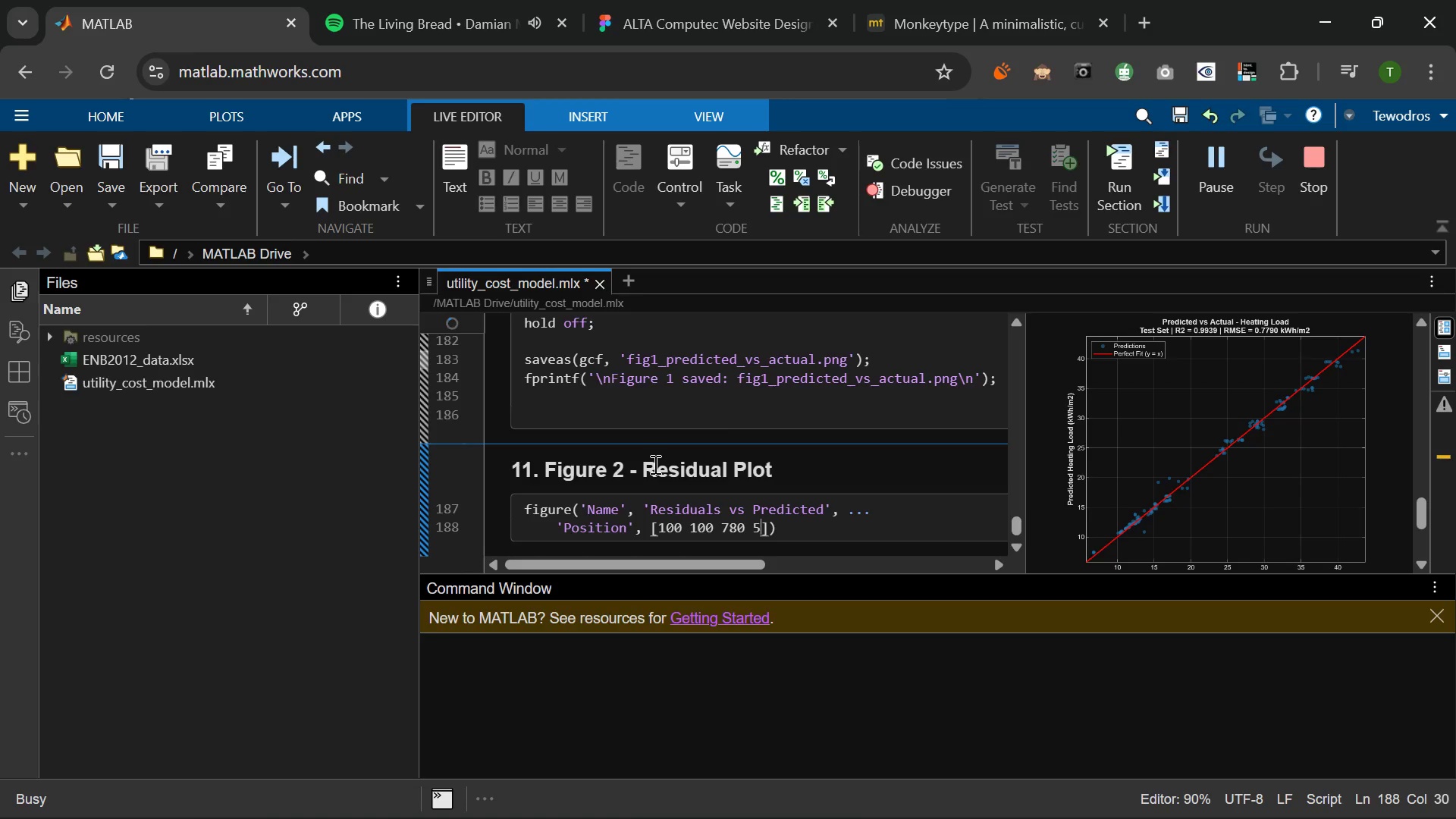 
key(Numpad8)
 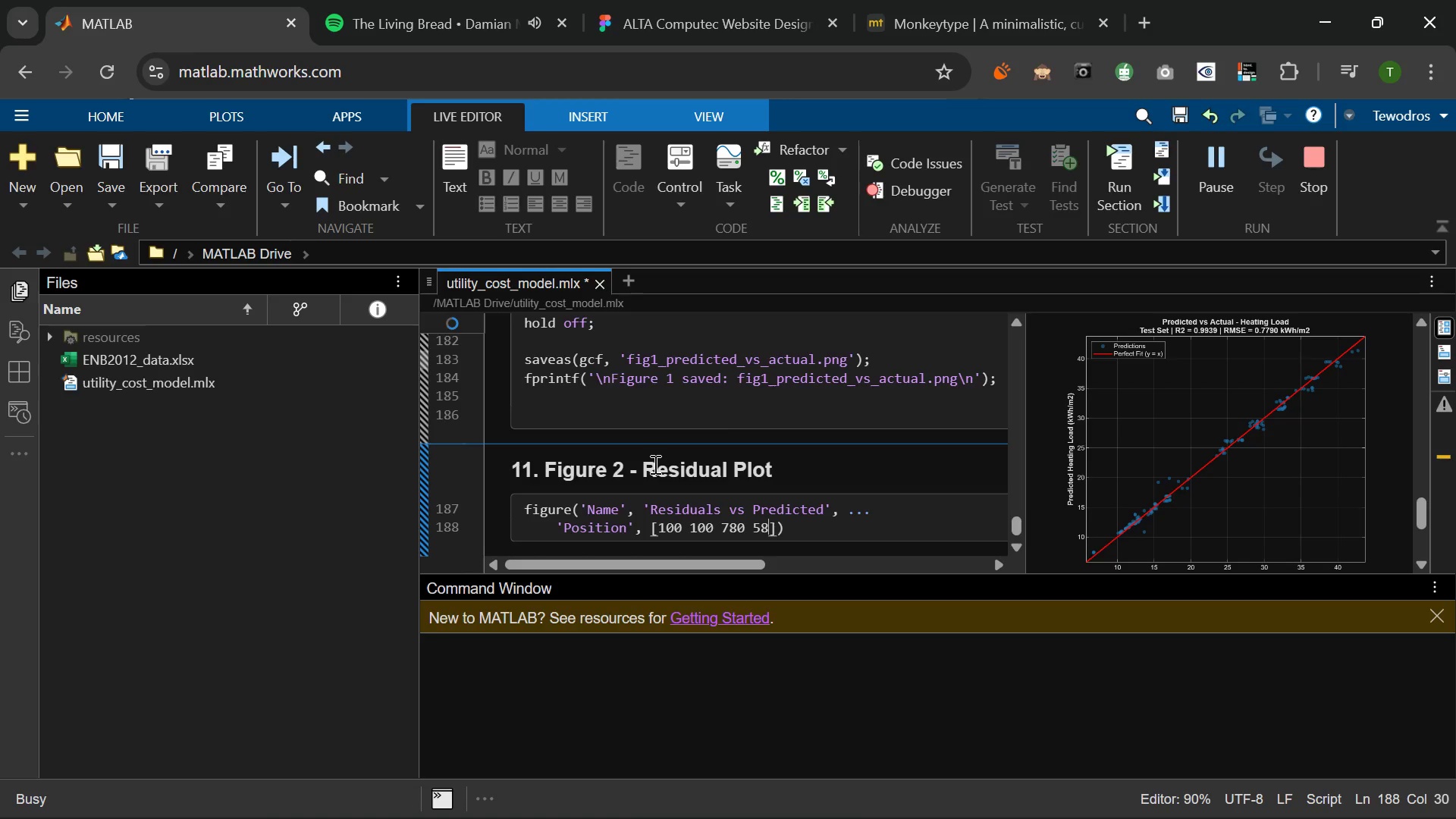 
key(Numpad0)
 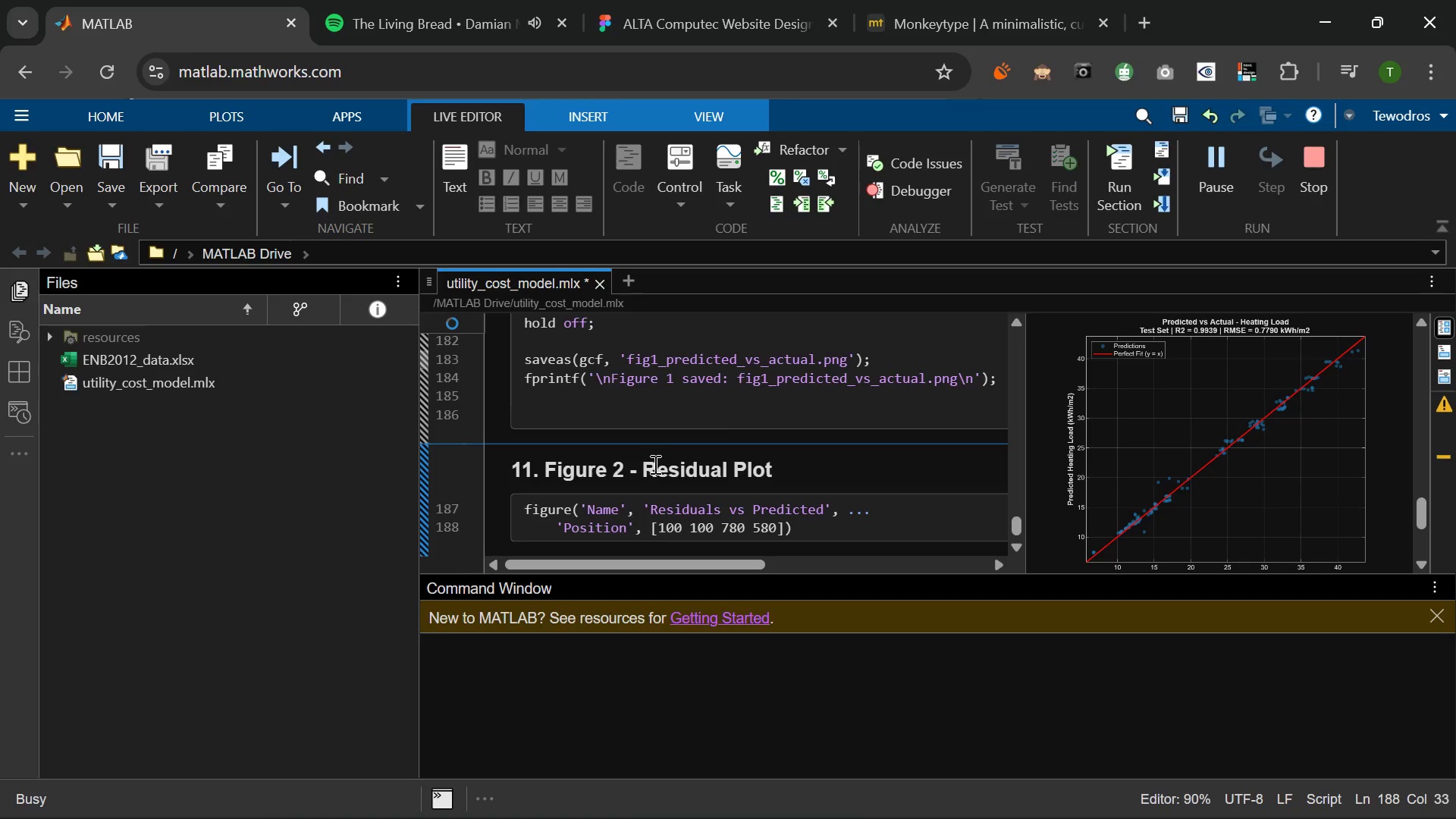 
key(ArrowRight)
 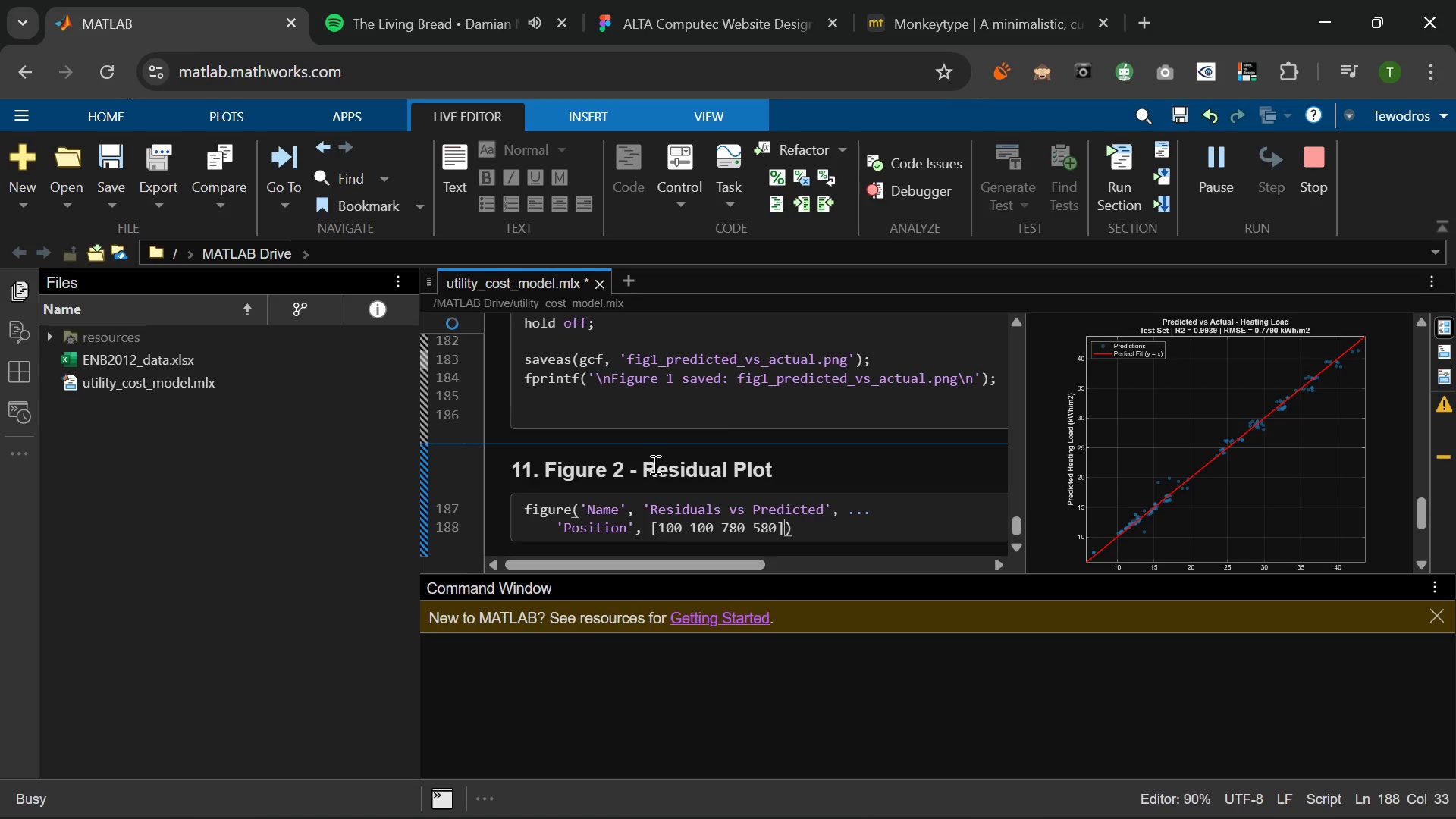 
key(ArrowRight)
 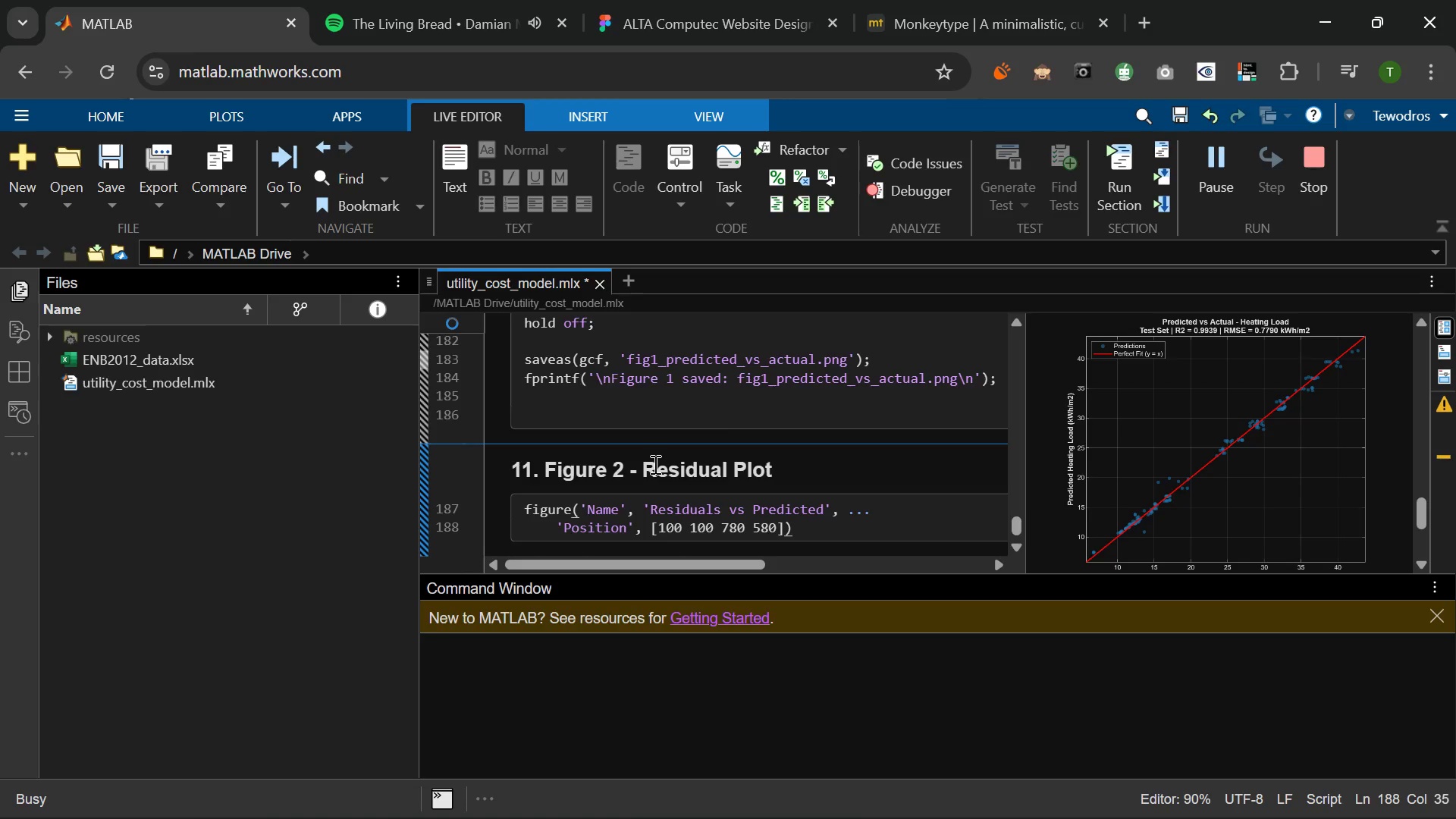 
key(Semicolon)
 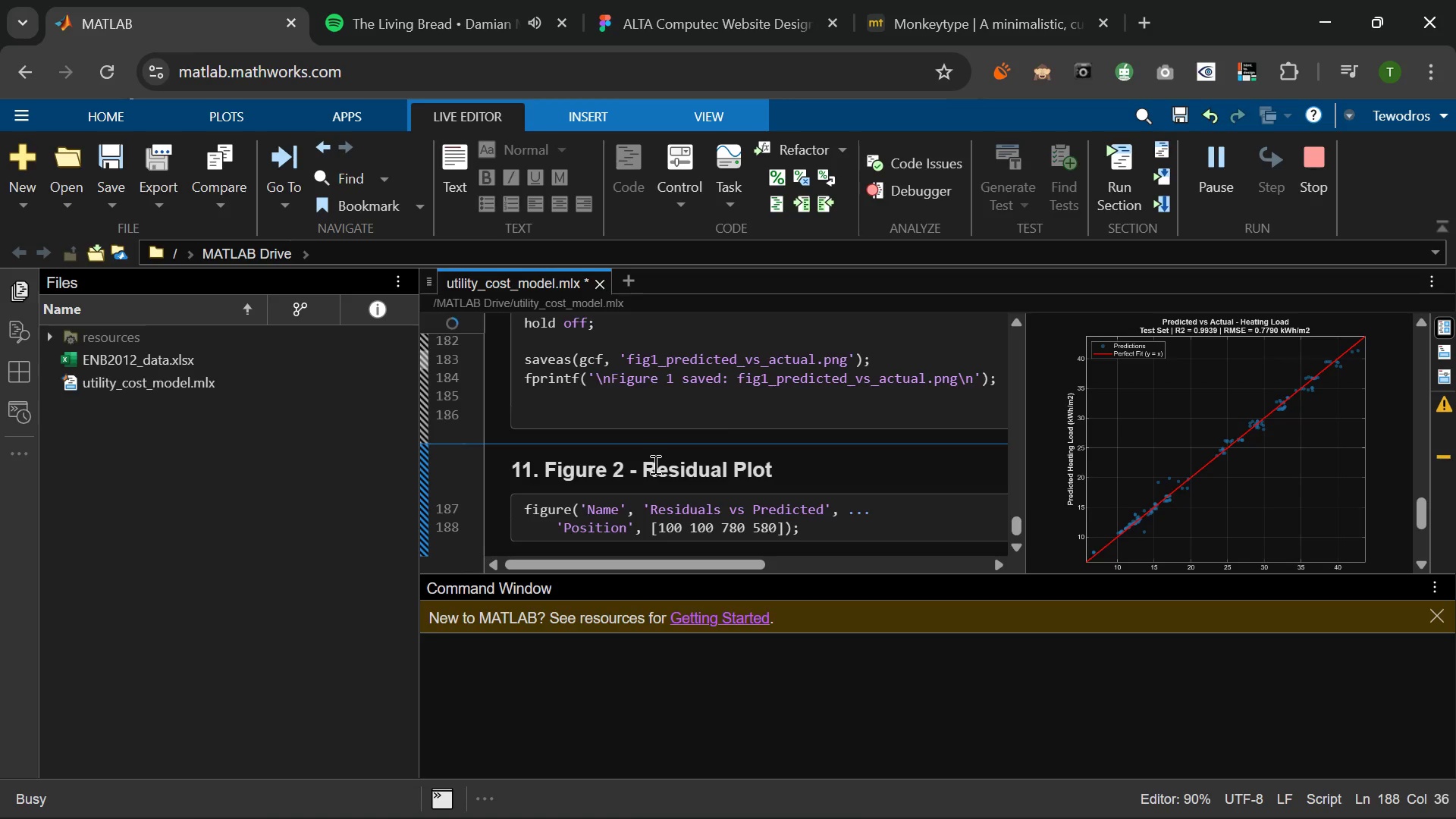 
key(Enter)
 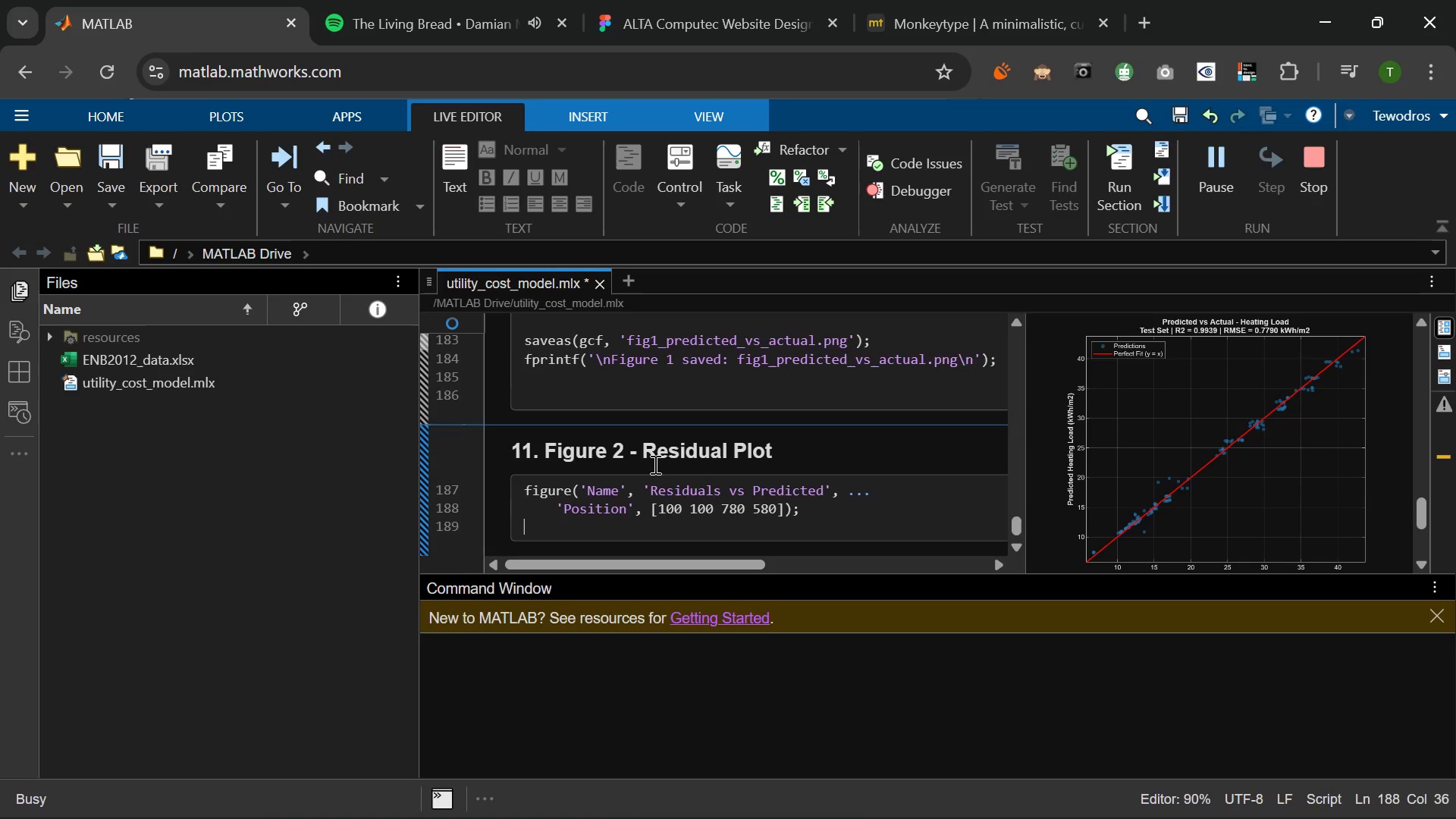 
key(Enter)
 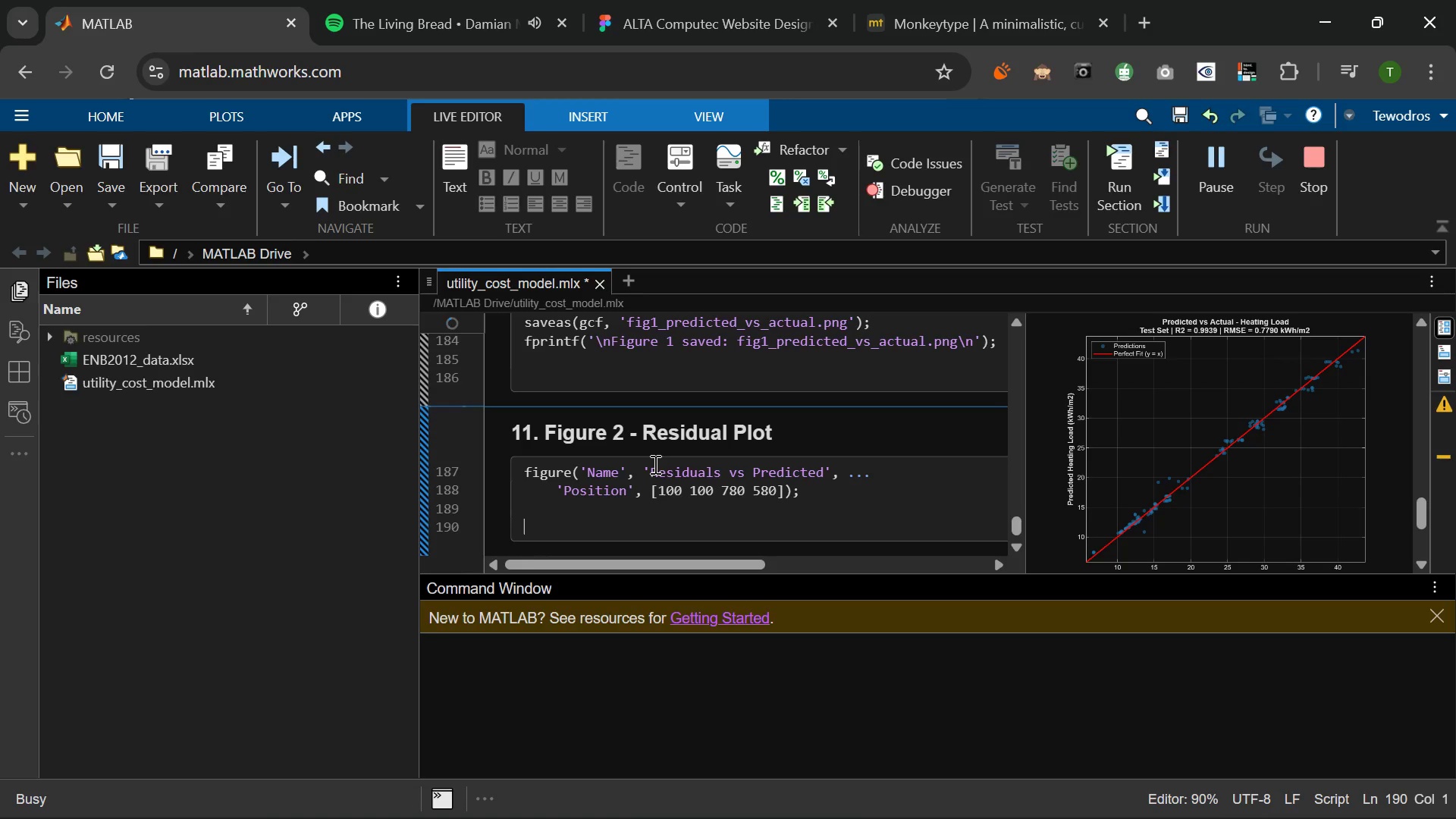 
type(x)
key(Backspace)
type(scatter(Y_pred)
 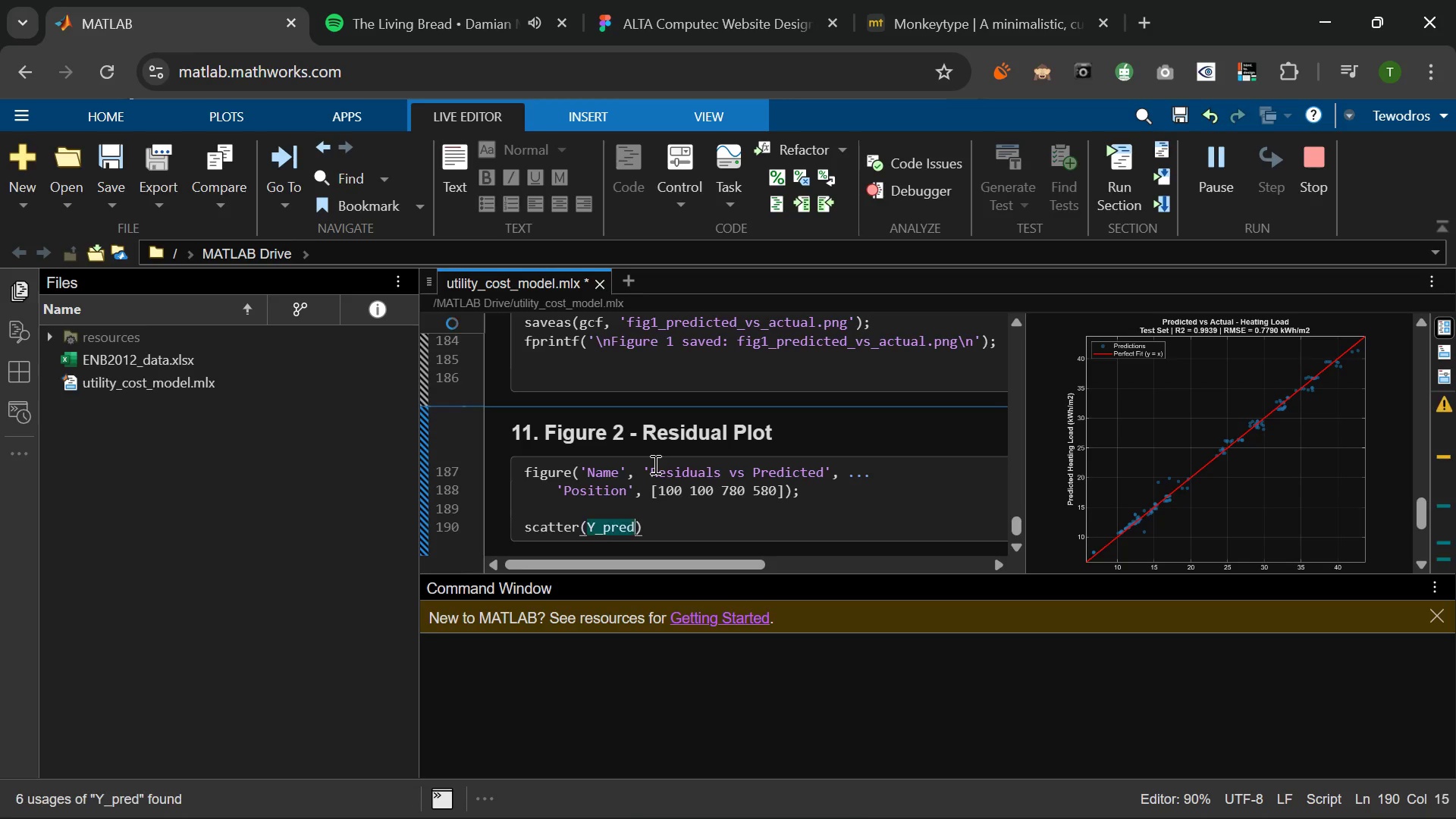 
wait(5.69)
 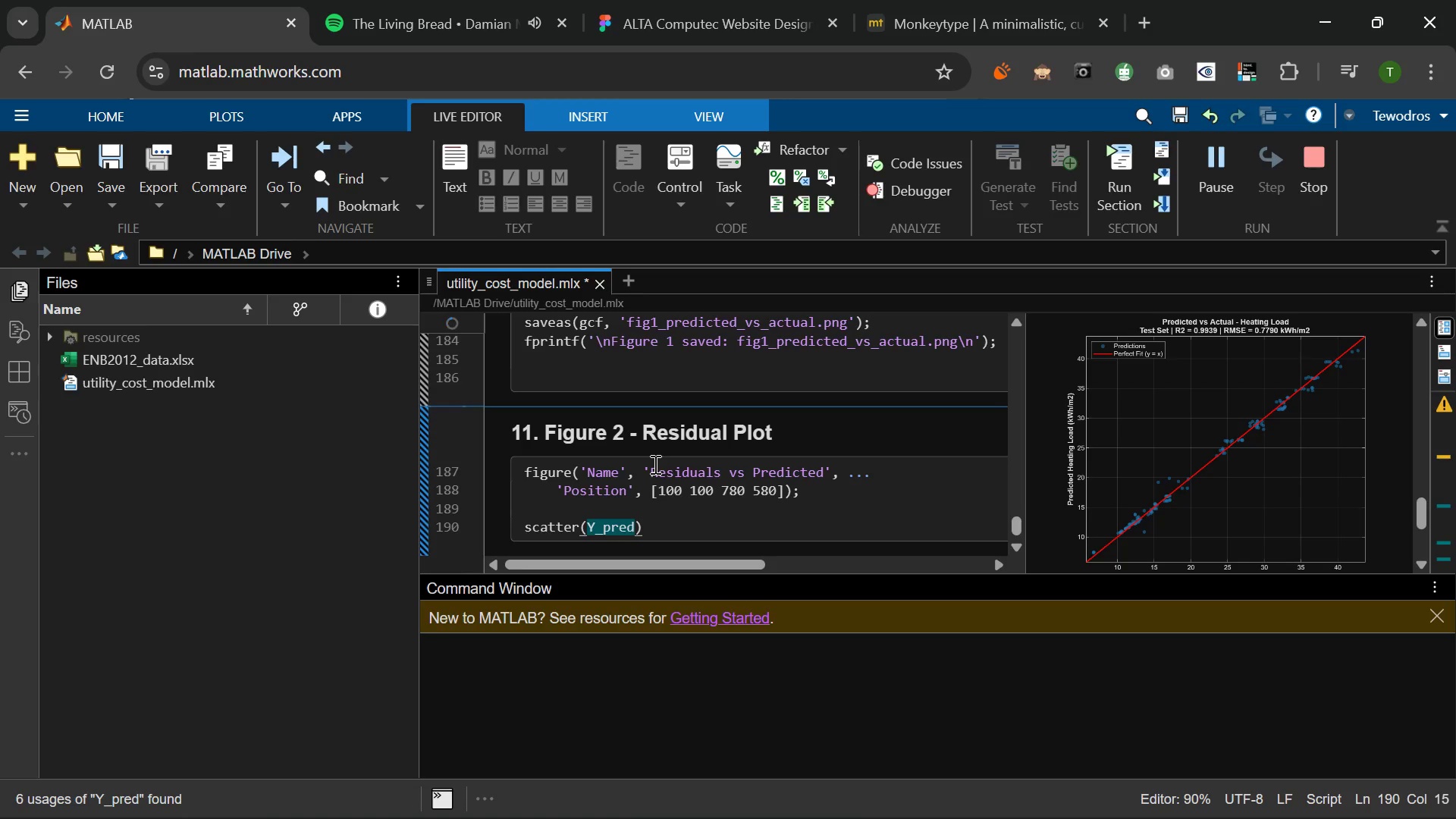 
type( )
key(Backspace)
type(, residuals, 28, [0.18 0.55 0.34)
 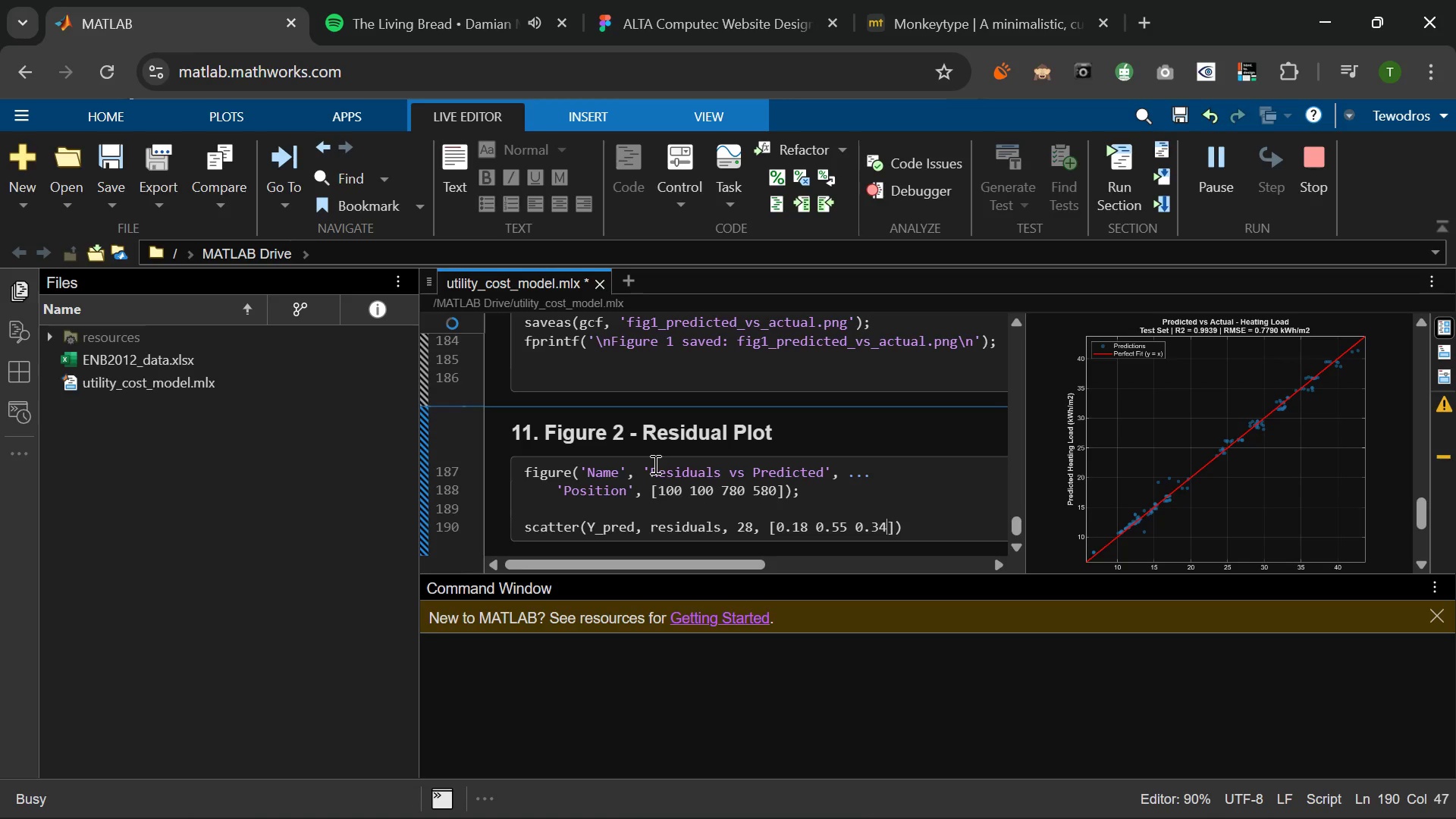 
wait(7.14)
 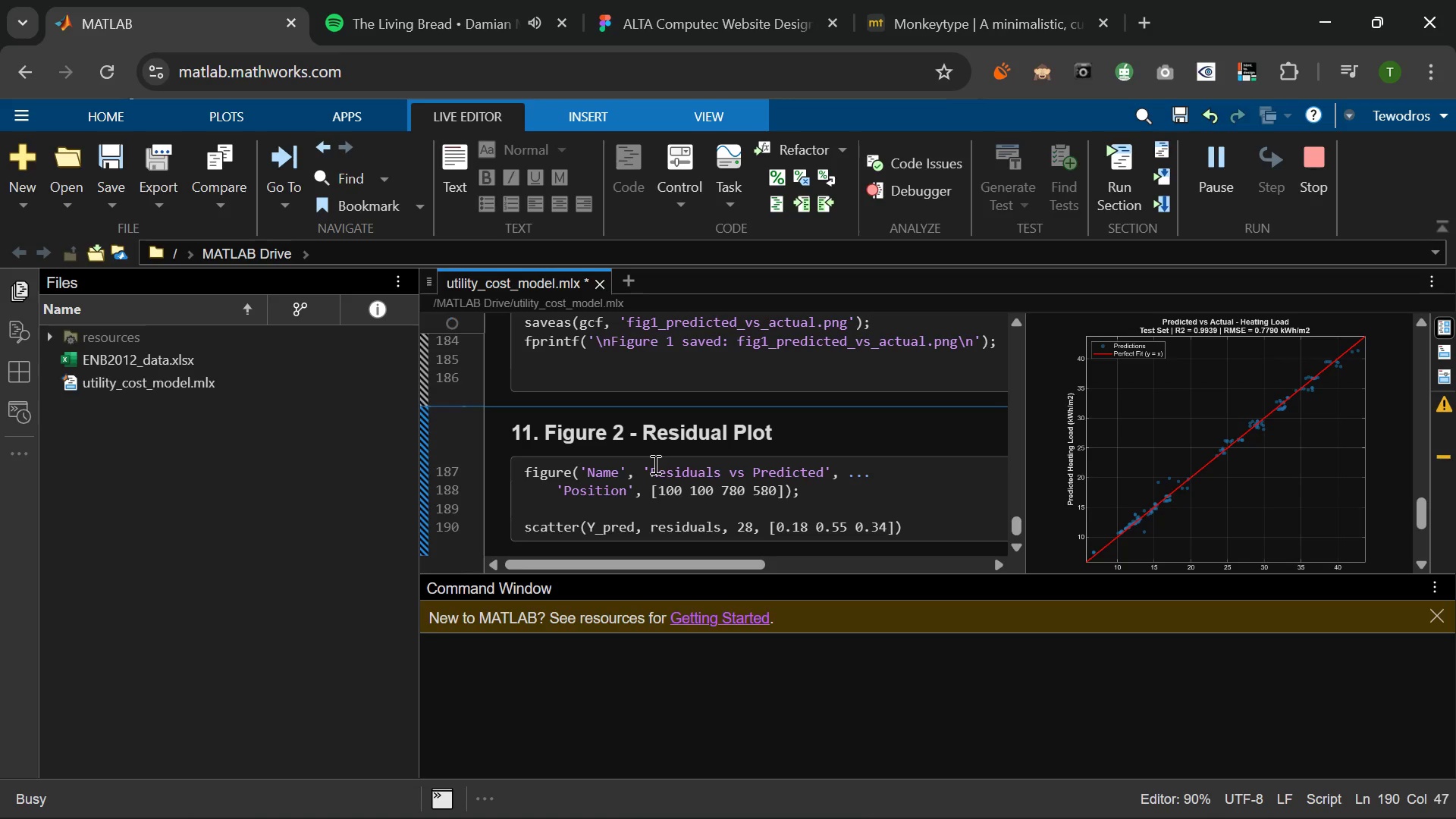 
key(ArrowRight)
 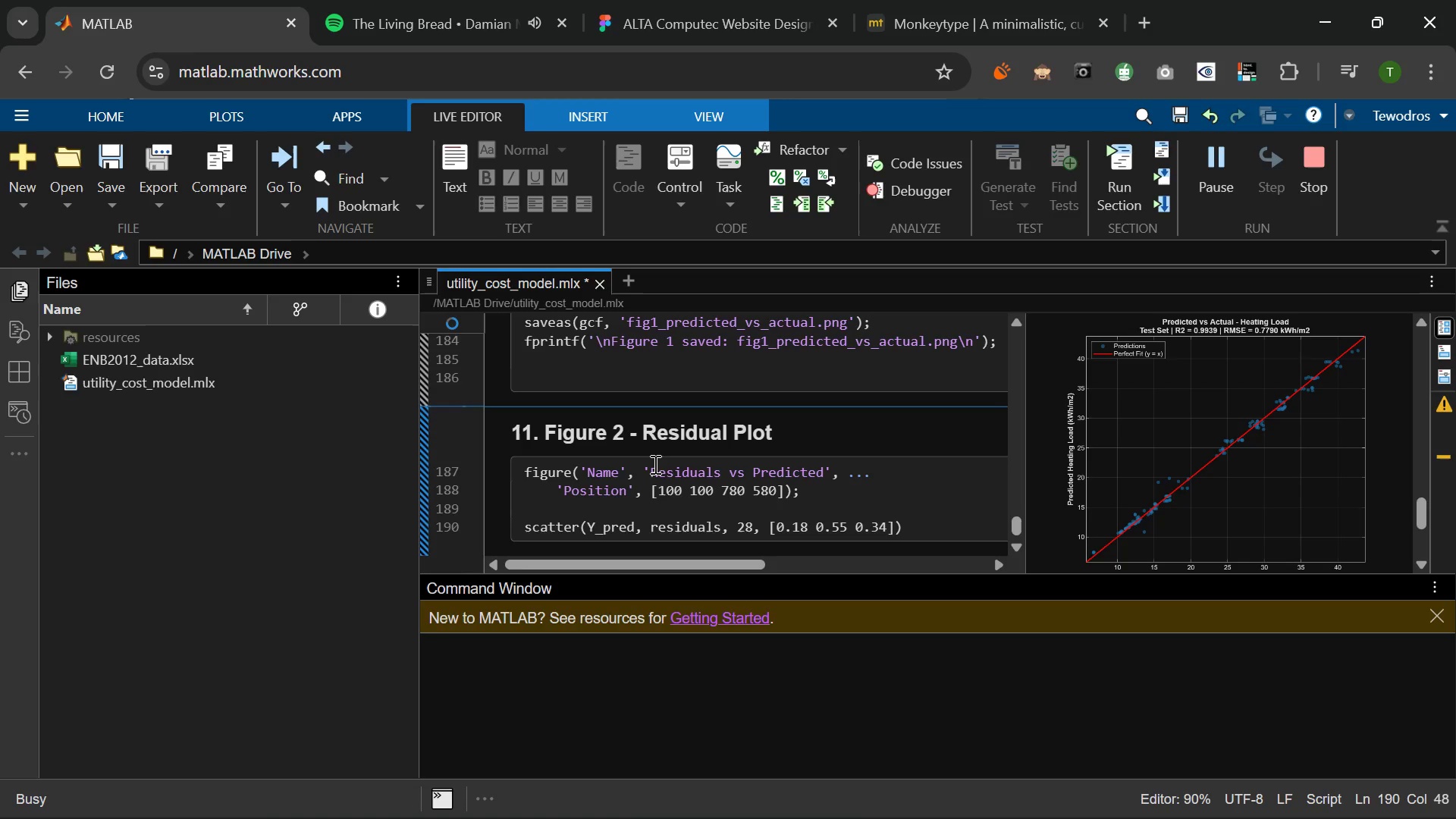 
type(, 'filled)
 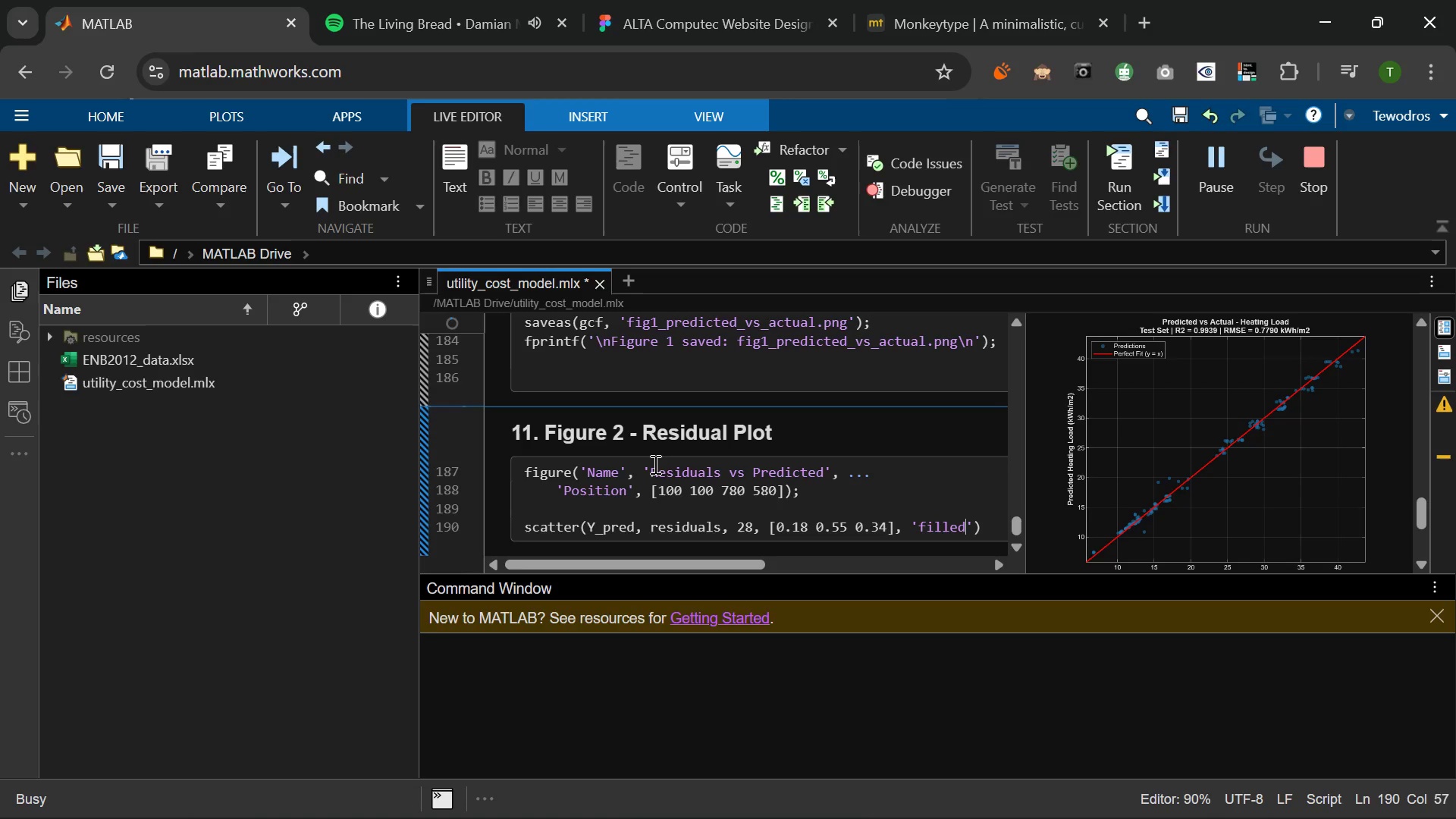 
key(ArrowRight)
 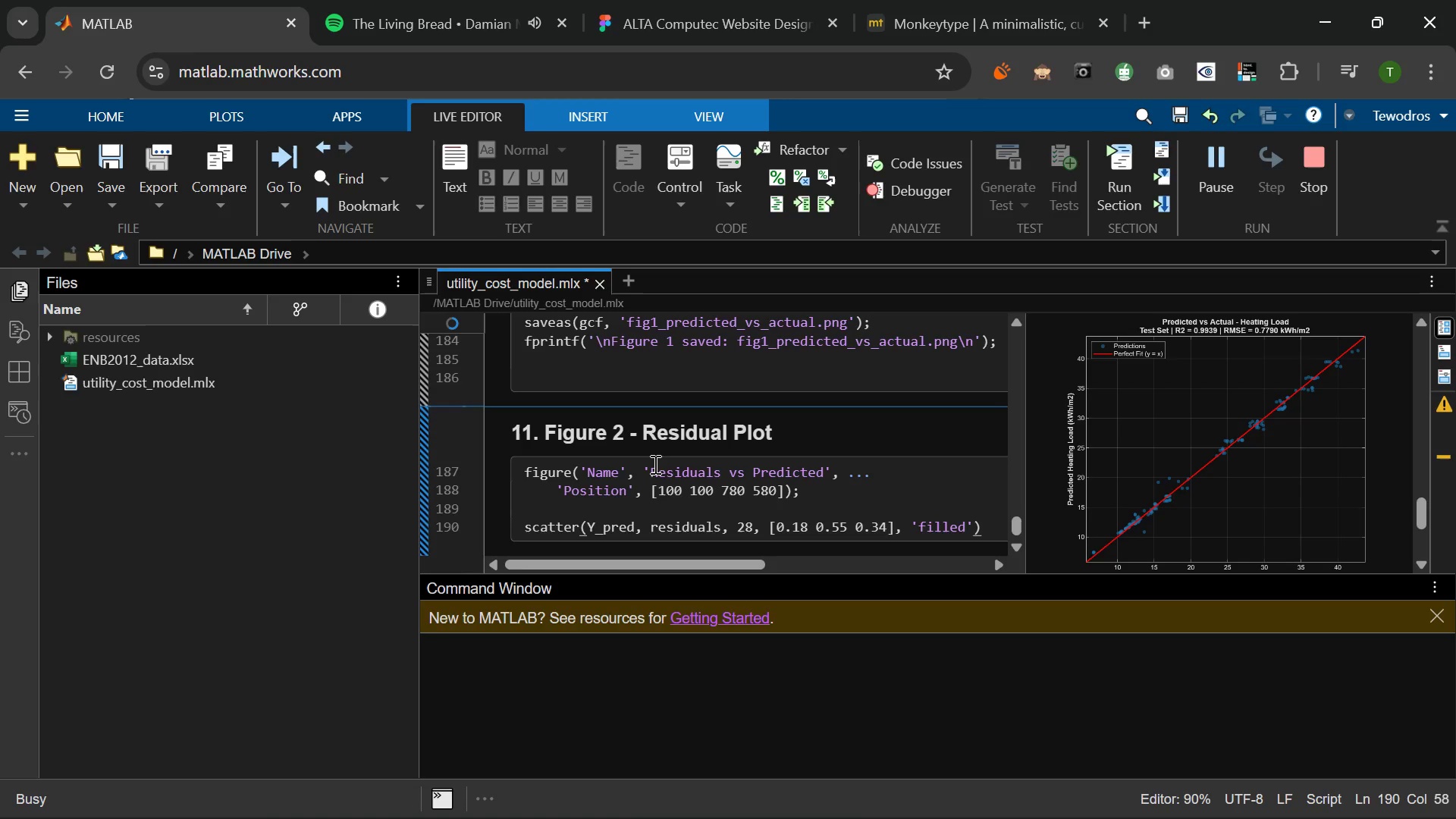 
key(Comma)
 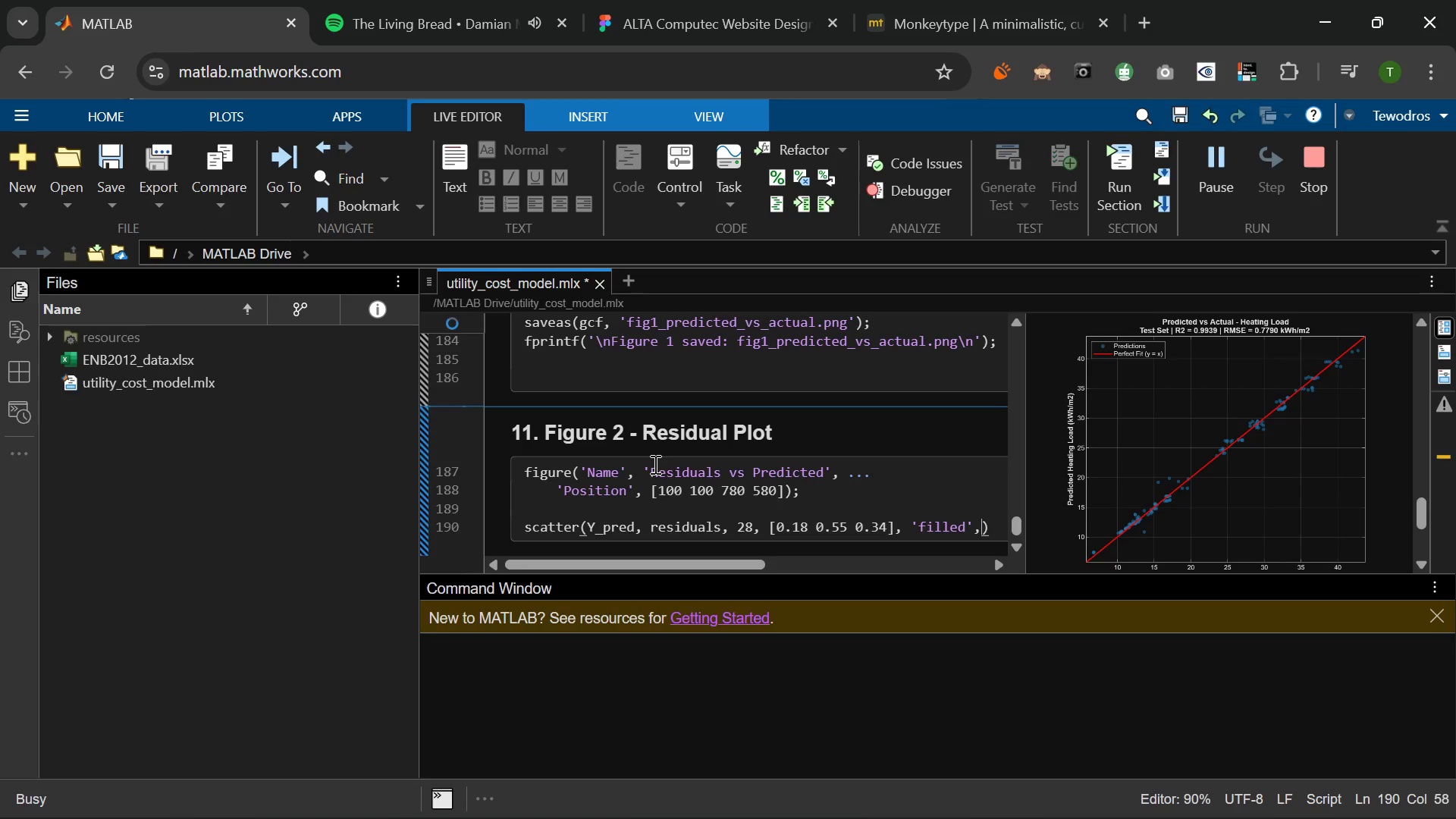 
key(Space)
 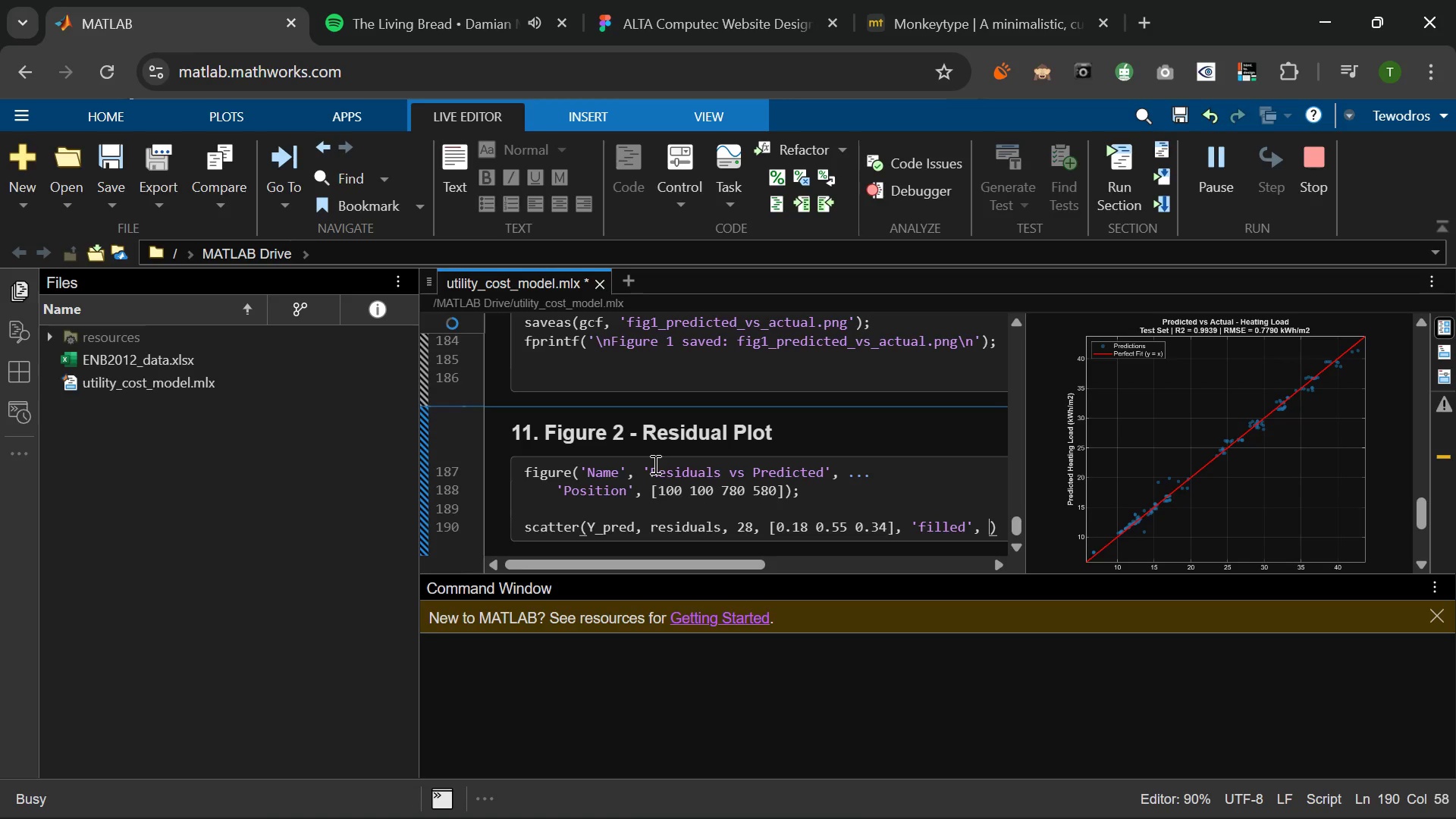 
key(Period)
 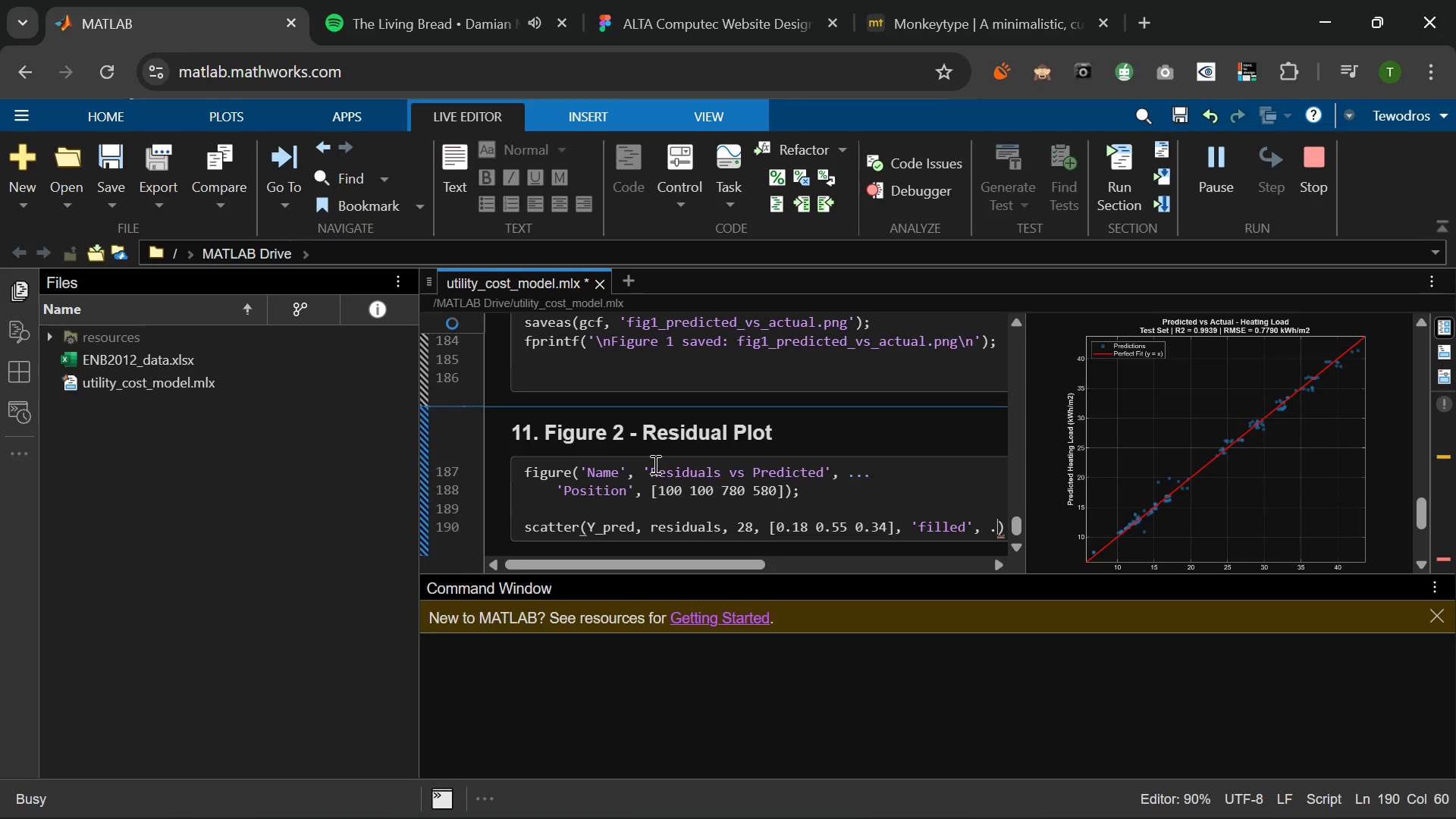 
key(Period)
 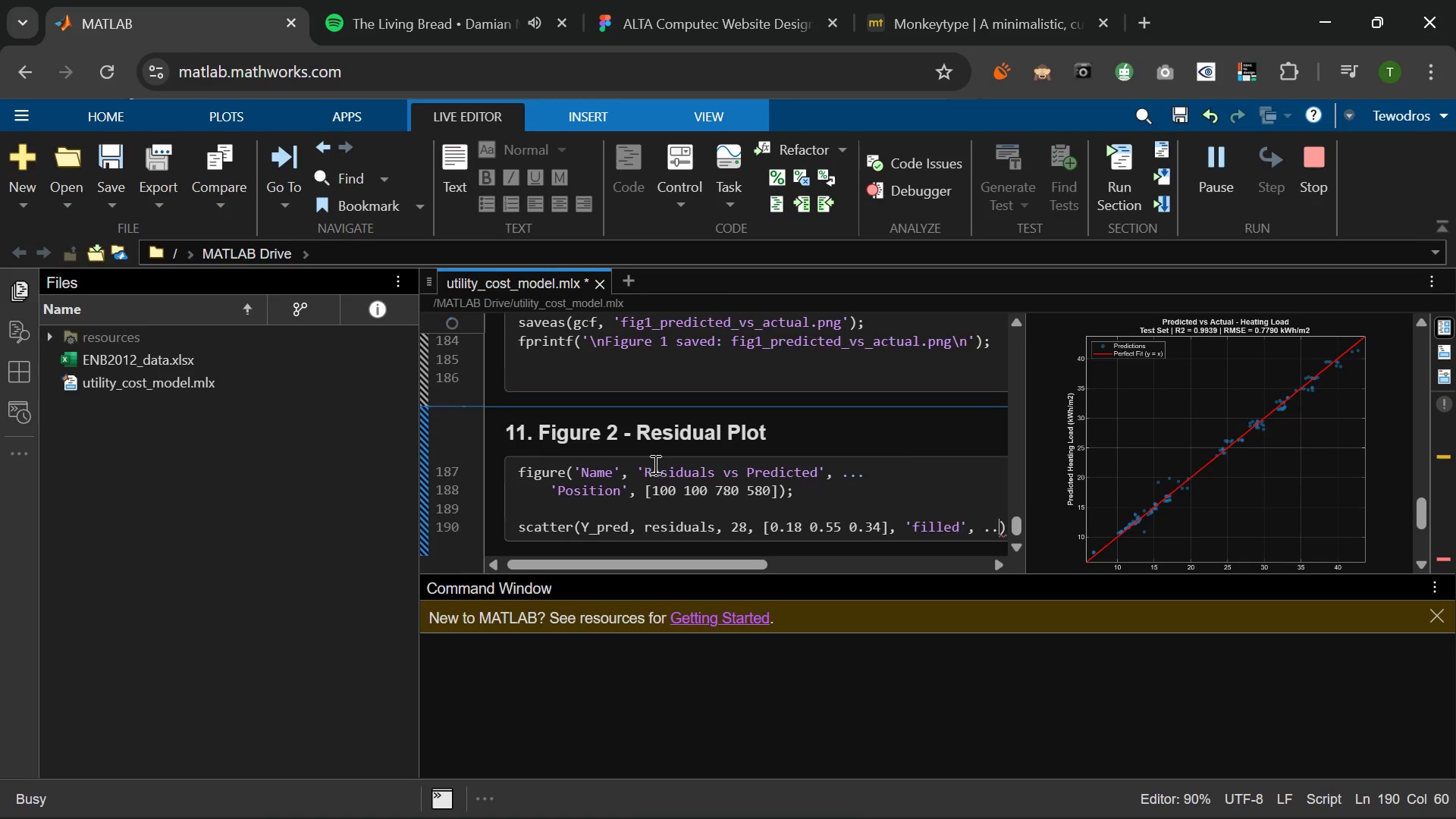 
key(Period)
 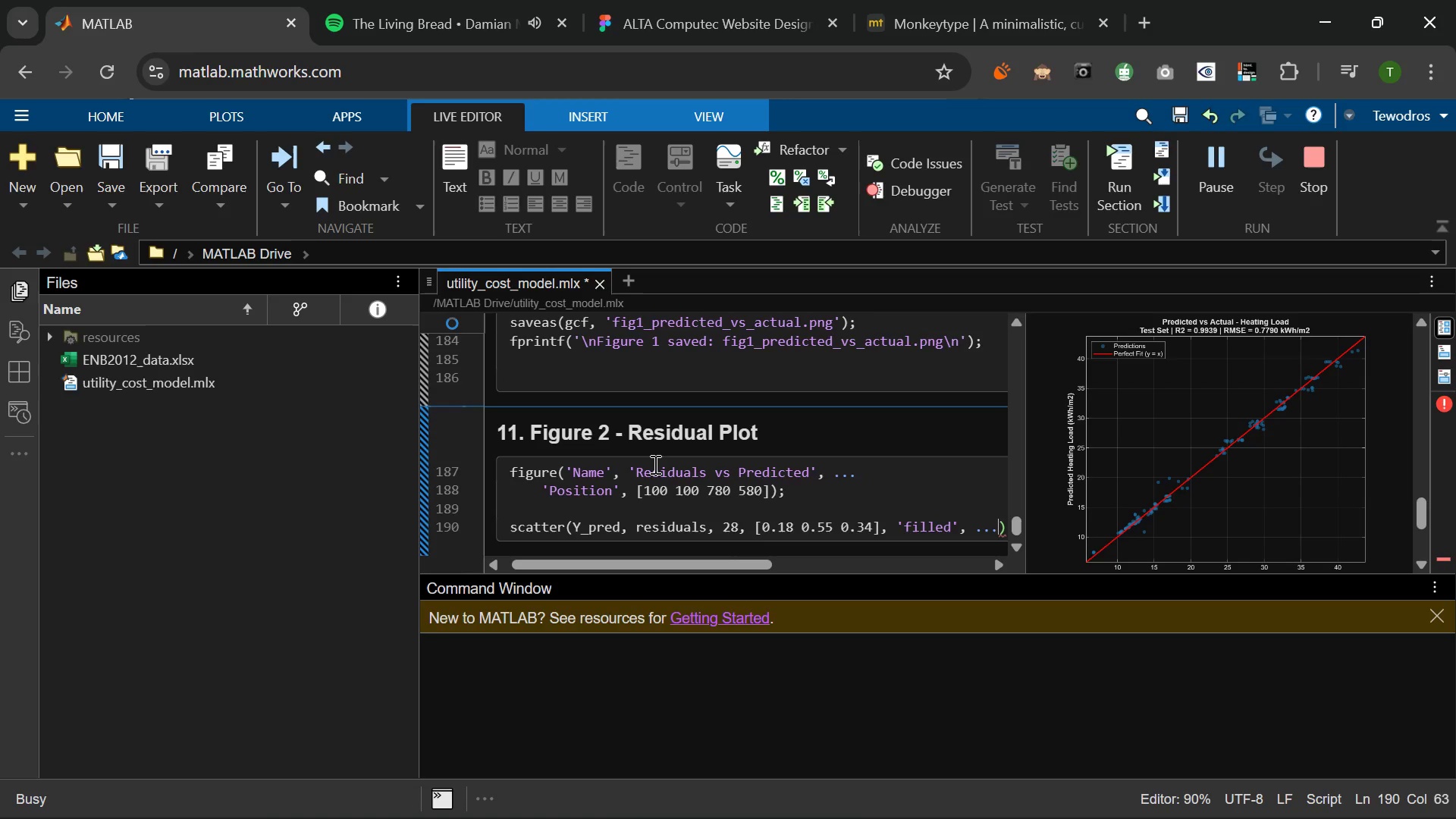 
key(Enter)
 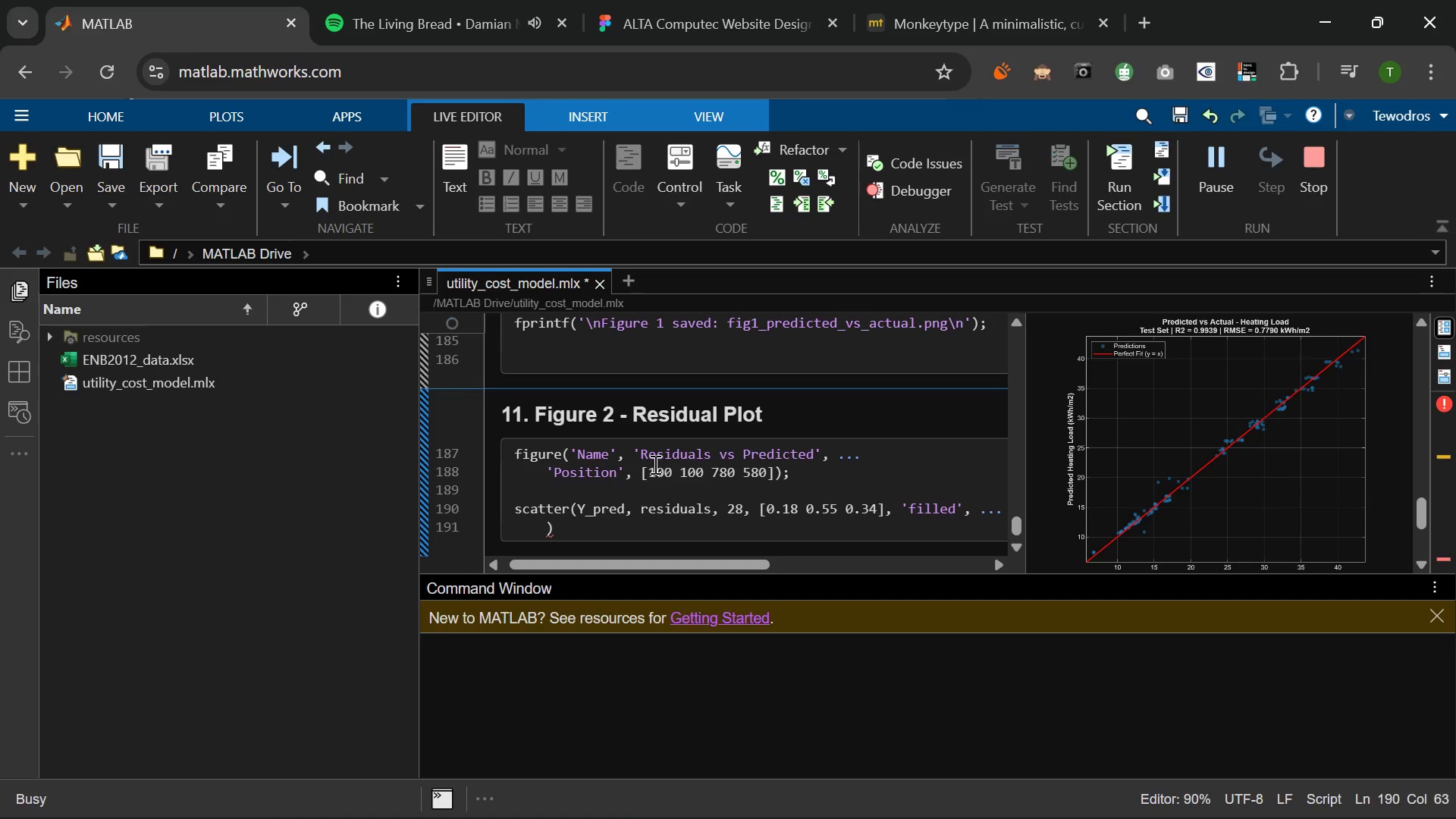 
type('MarkeerFaceAlpha)
 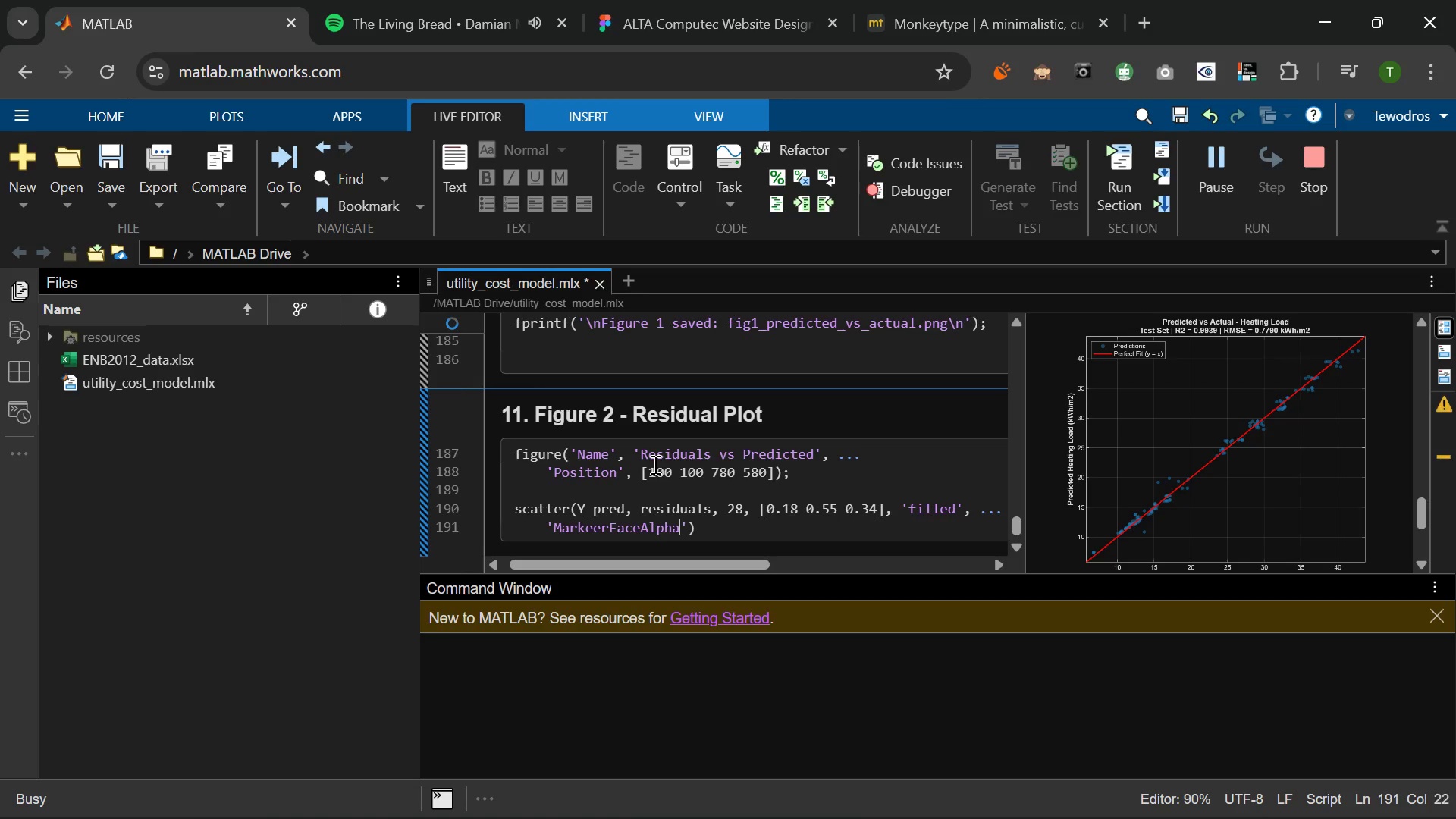 
key(ArrowRight)
 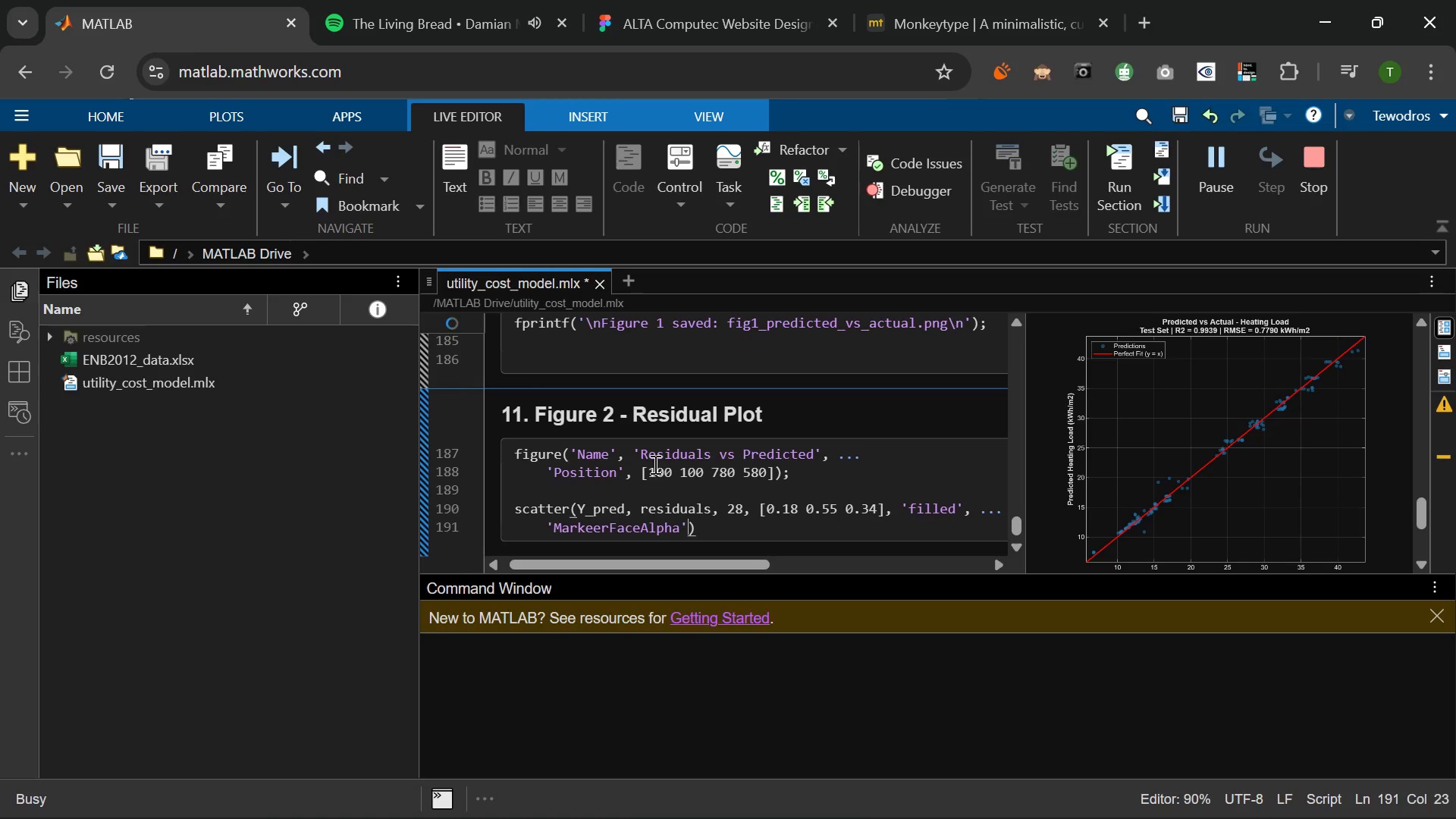 
key(Comma)
 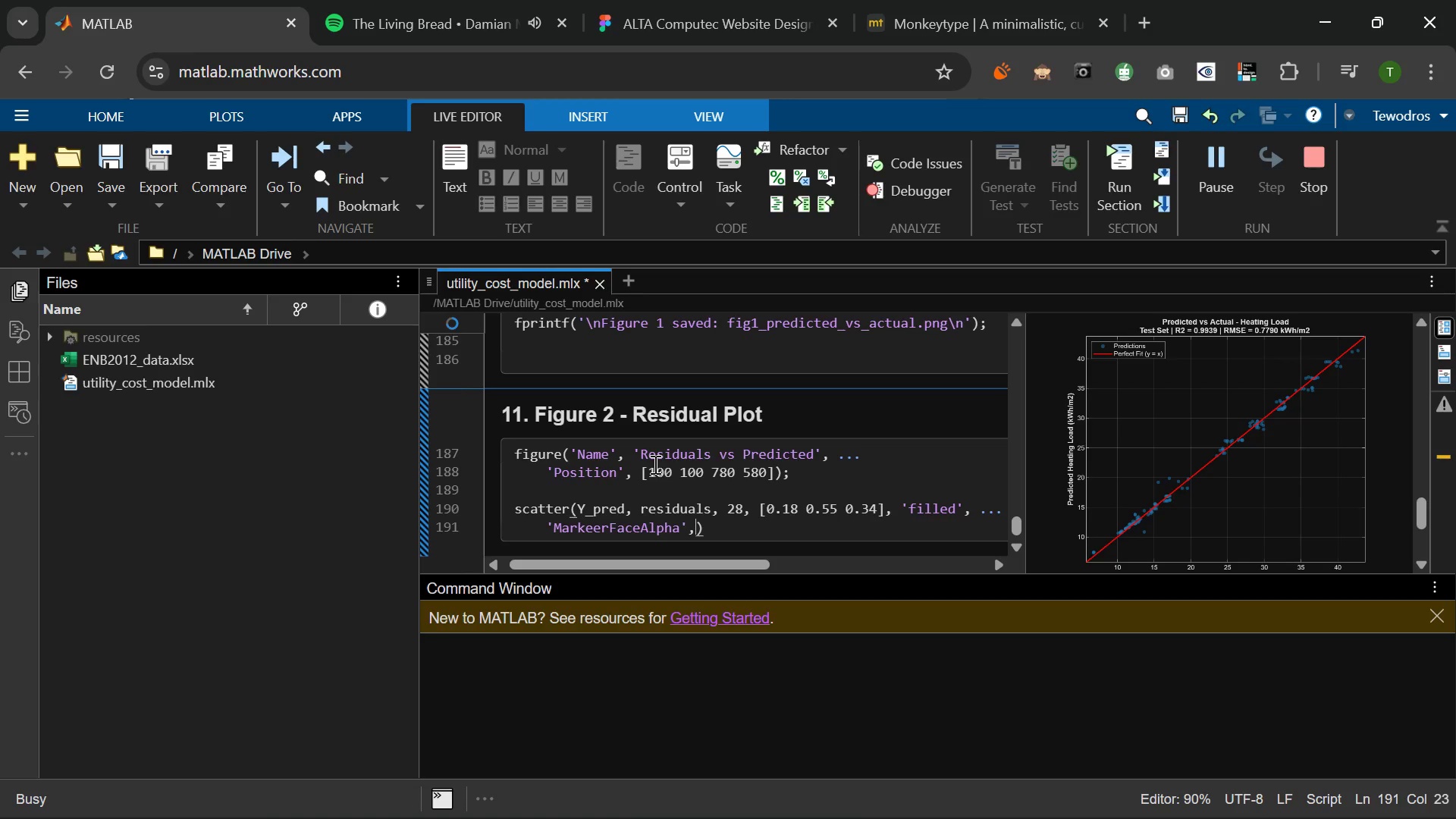 
key(Space)
 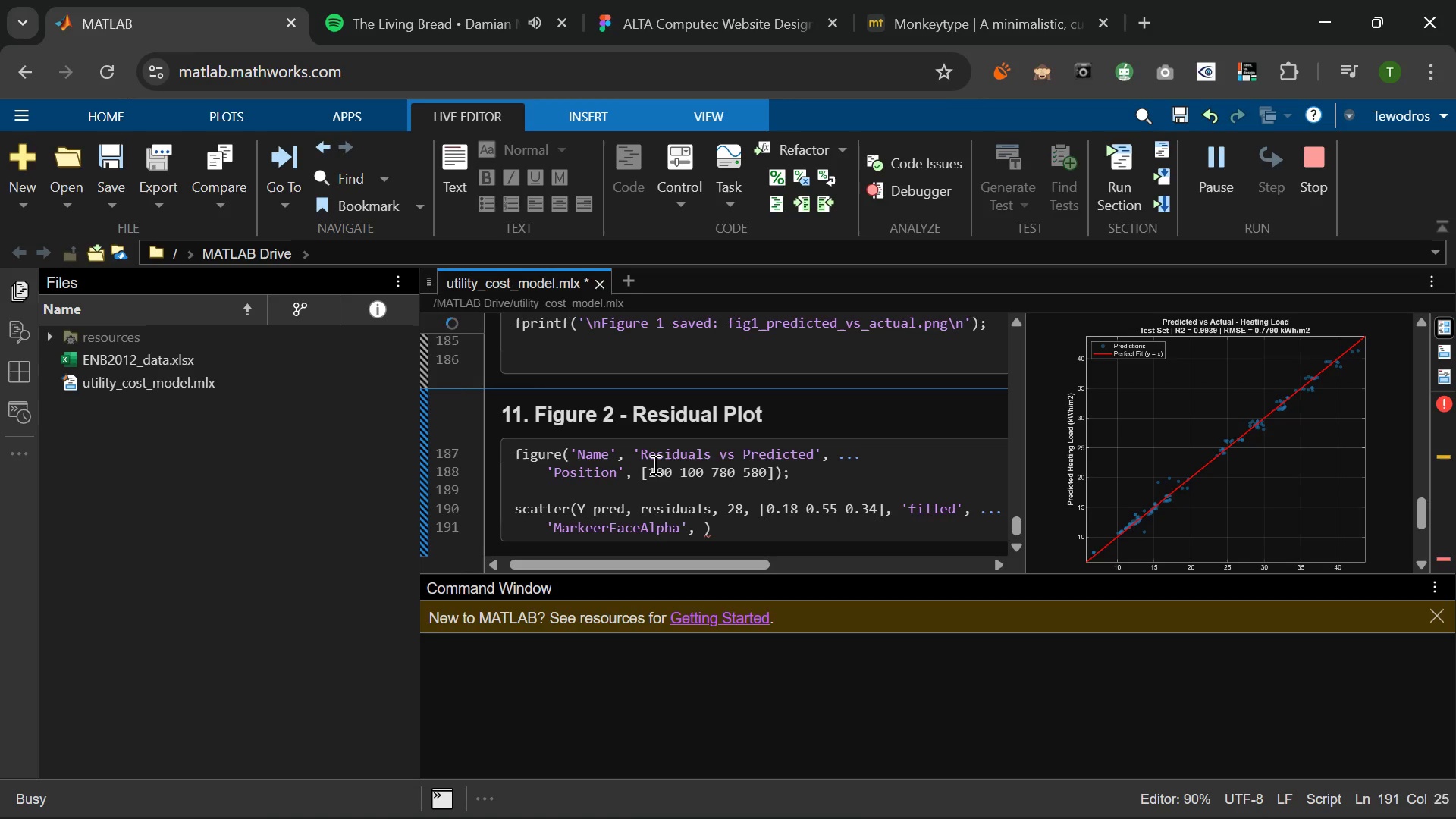 
key(Numpad0)
 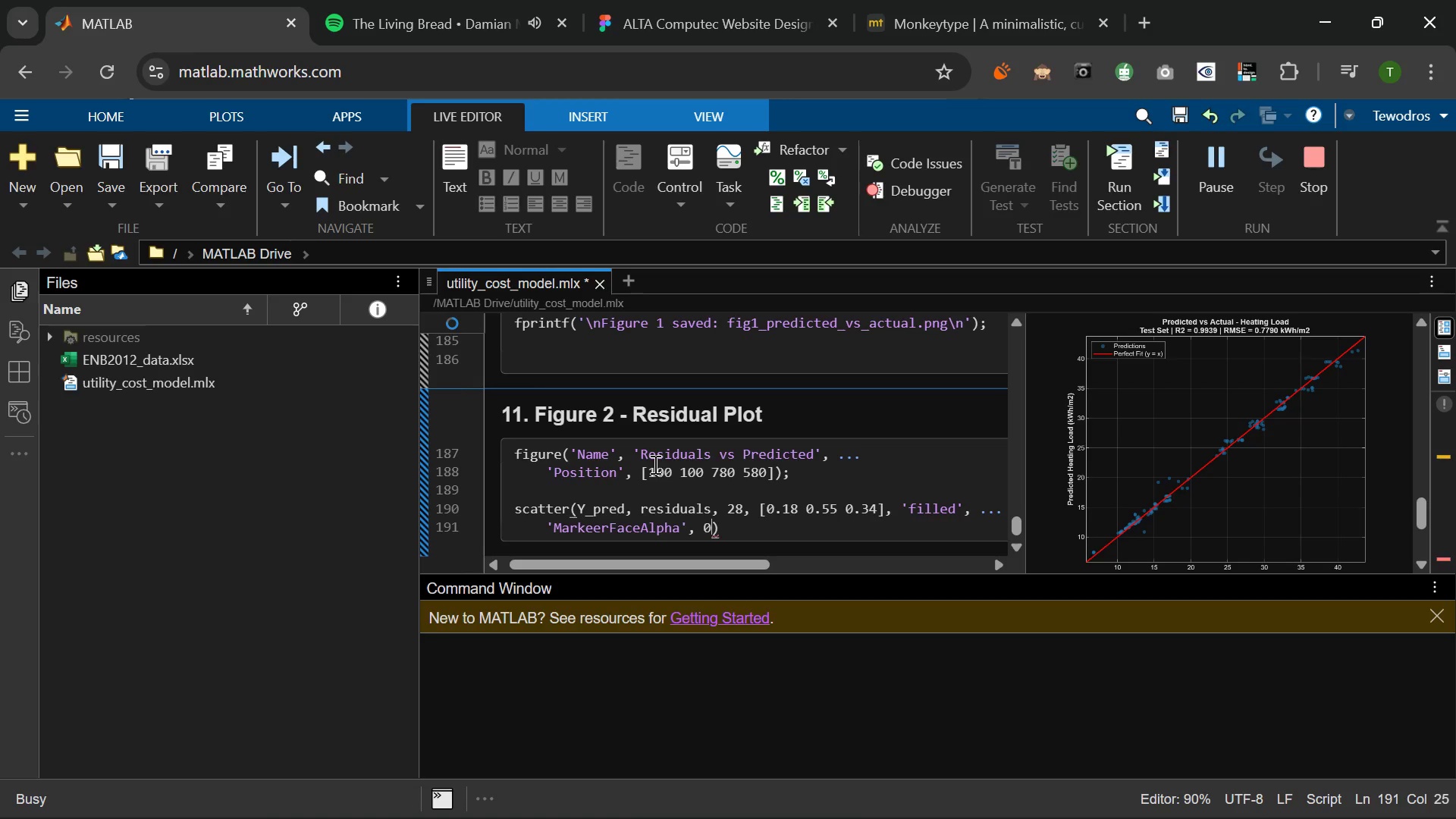 
key(NumpadDecimal)
 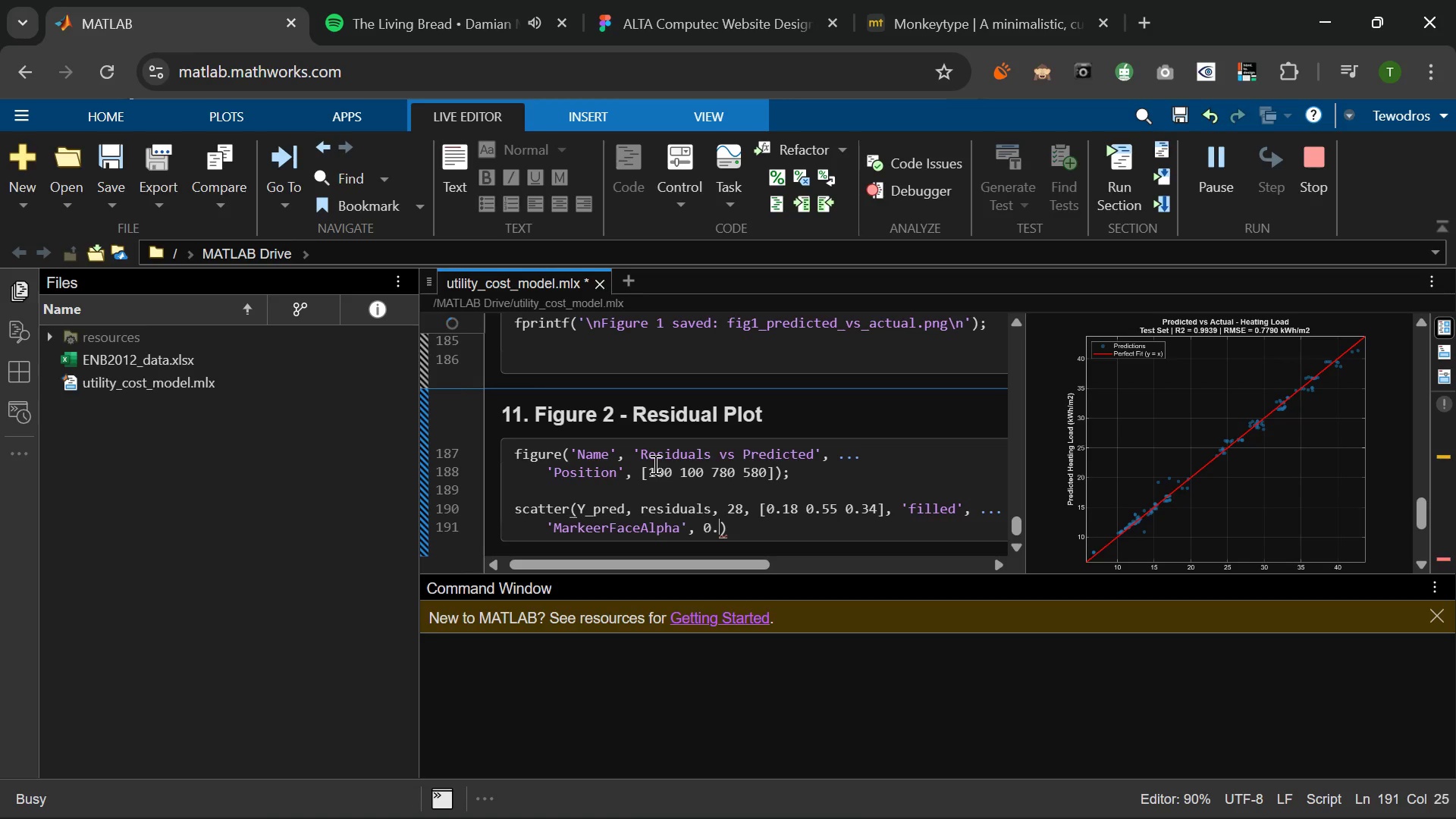 
key(Numpad5)
 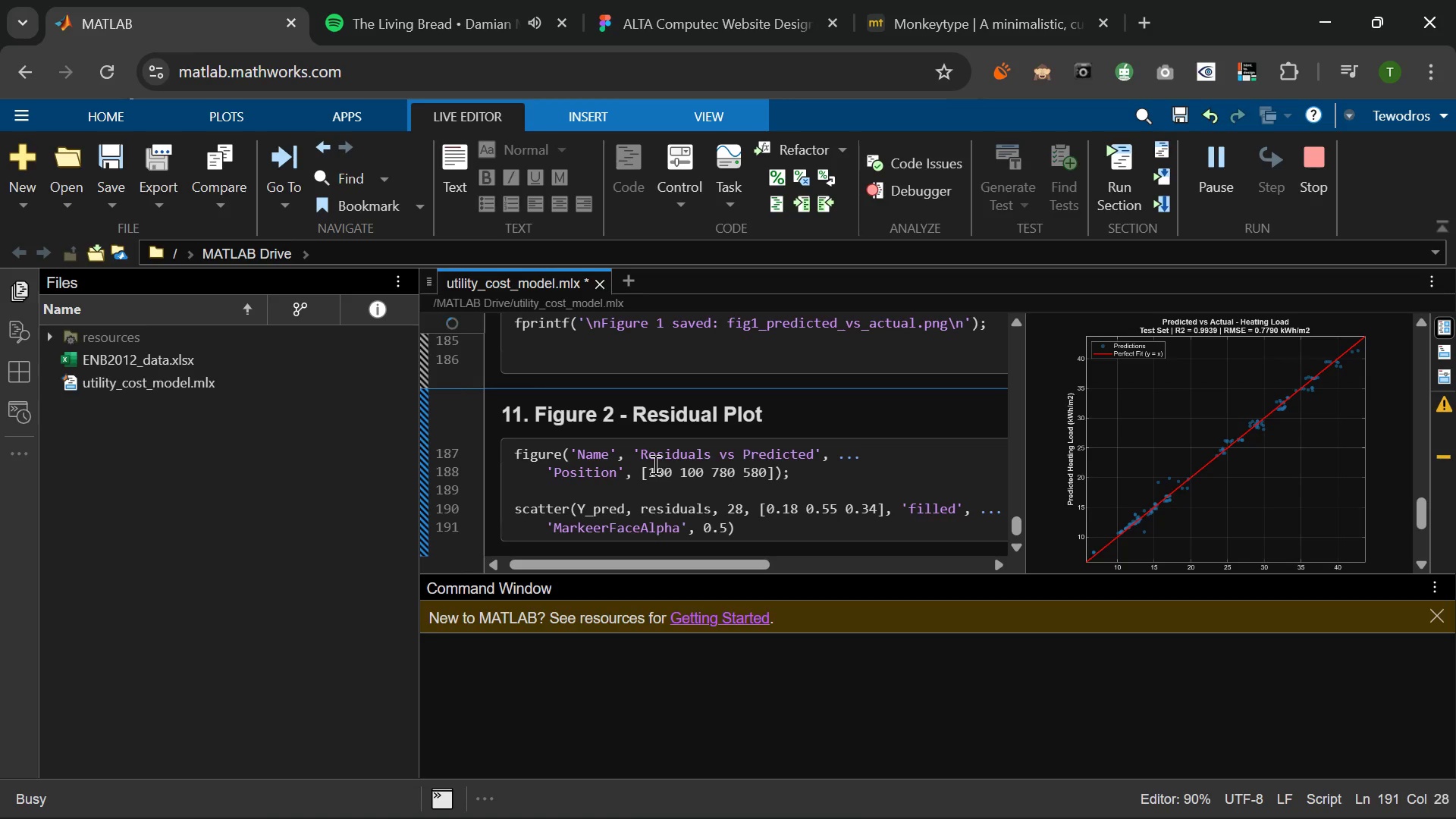 
key(ArrowRight)
 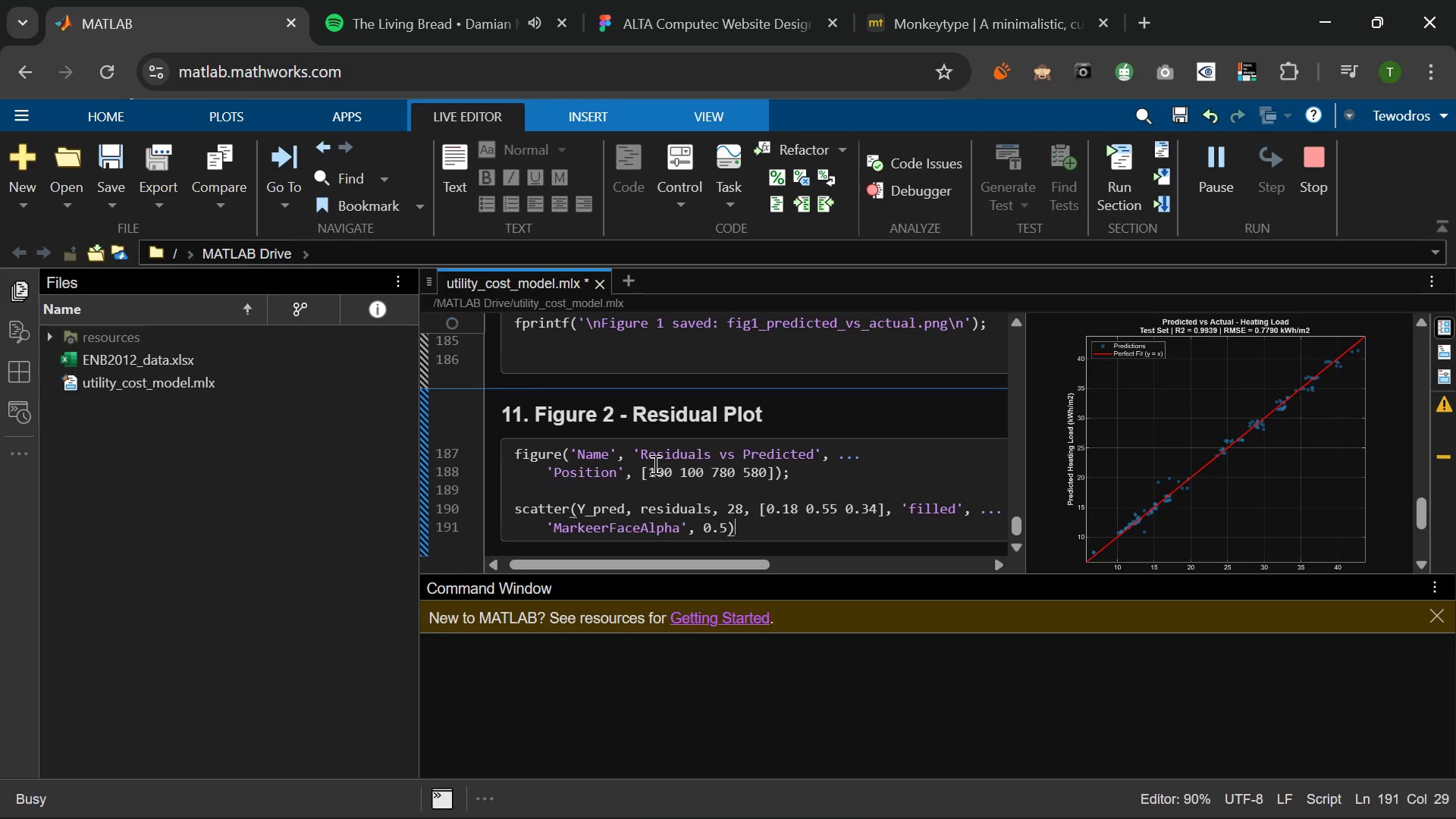 
key(Semicolon)
 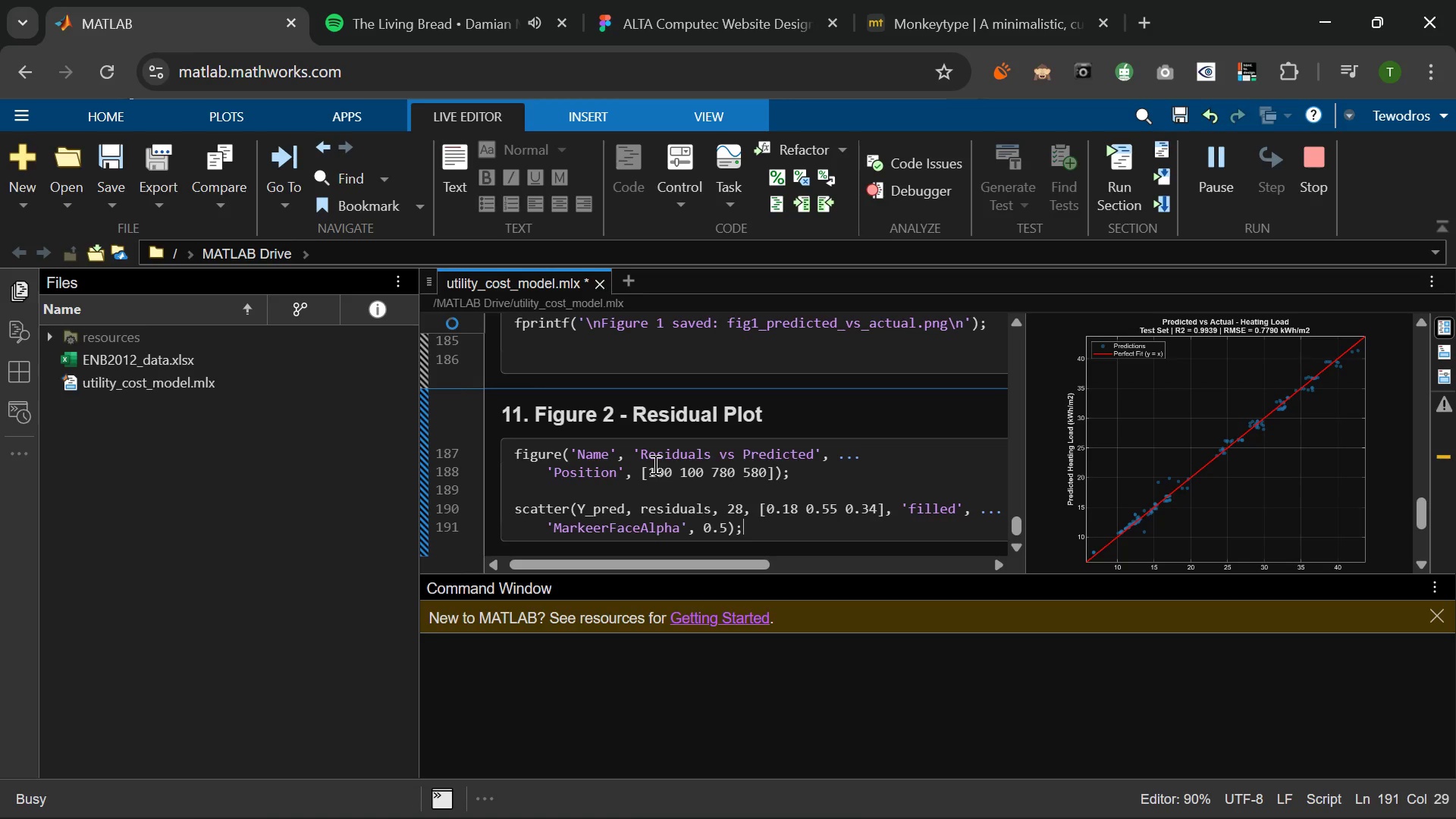 
key(Enter)
 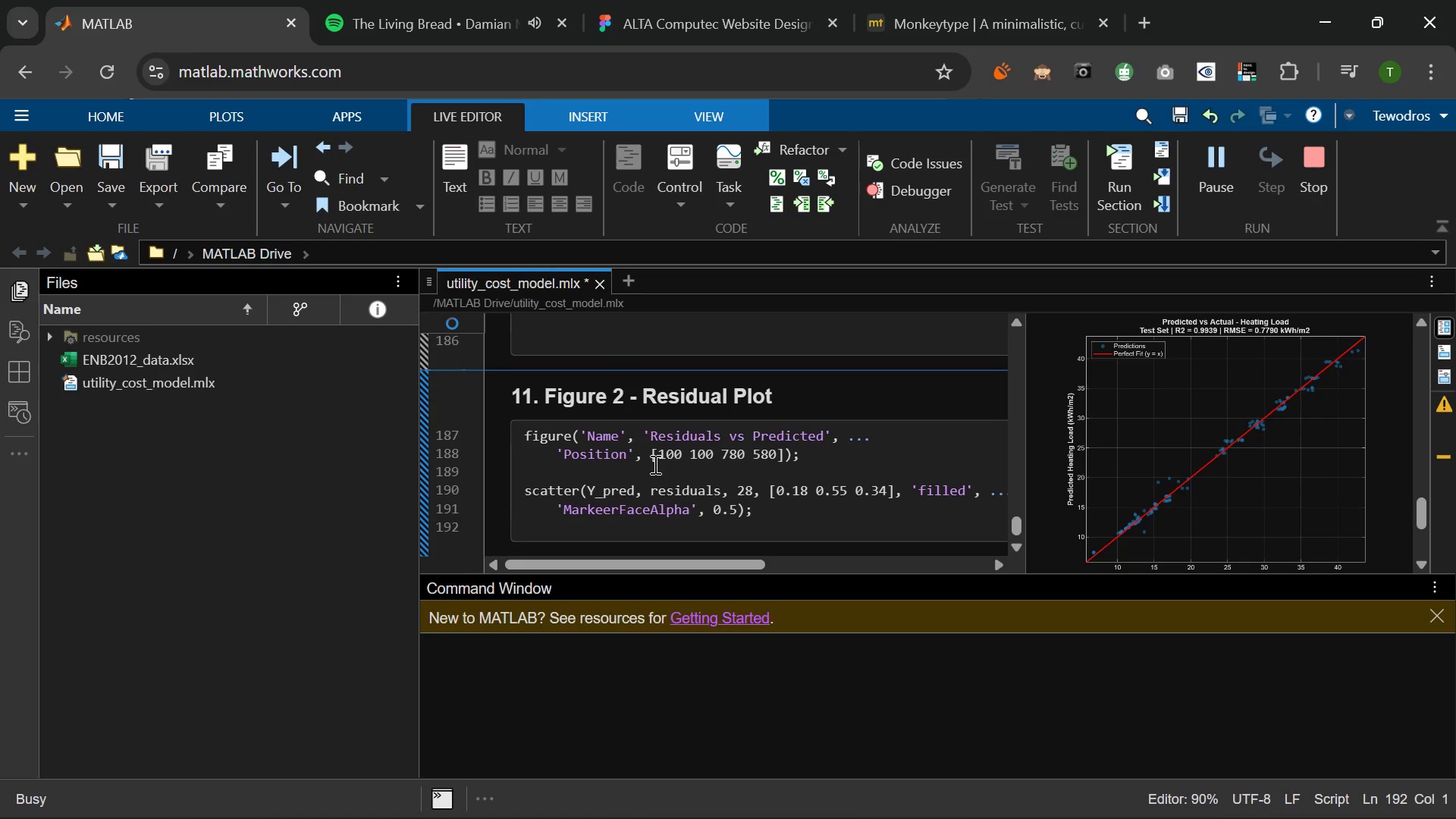 
type(hold on;)
 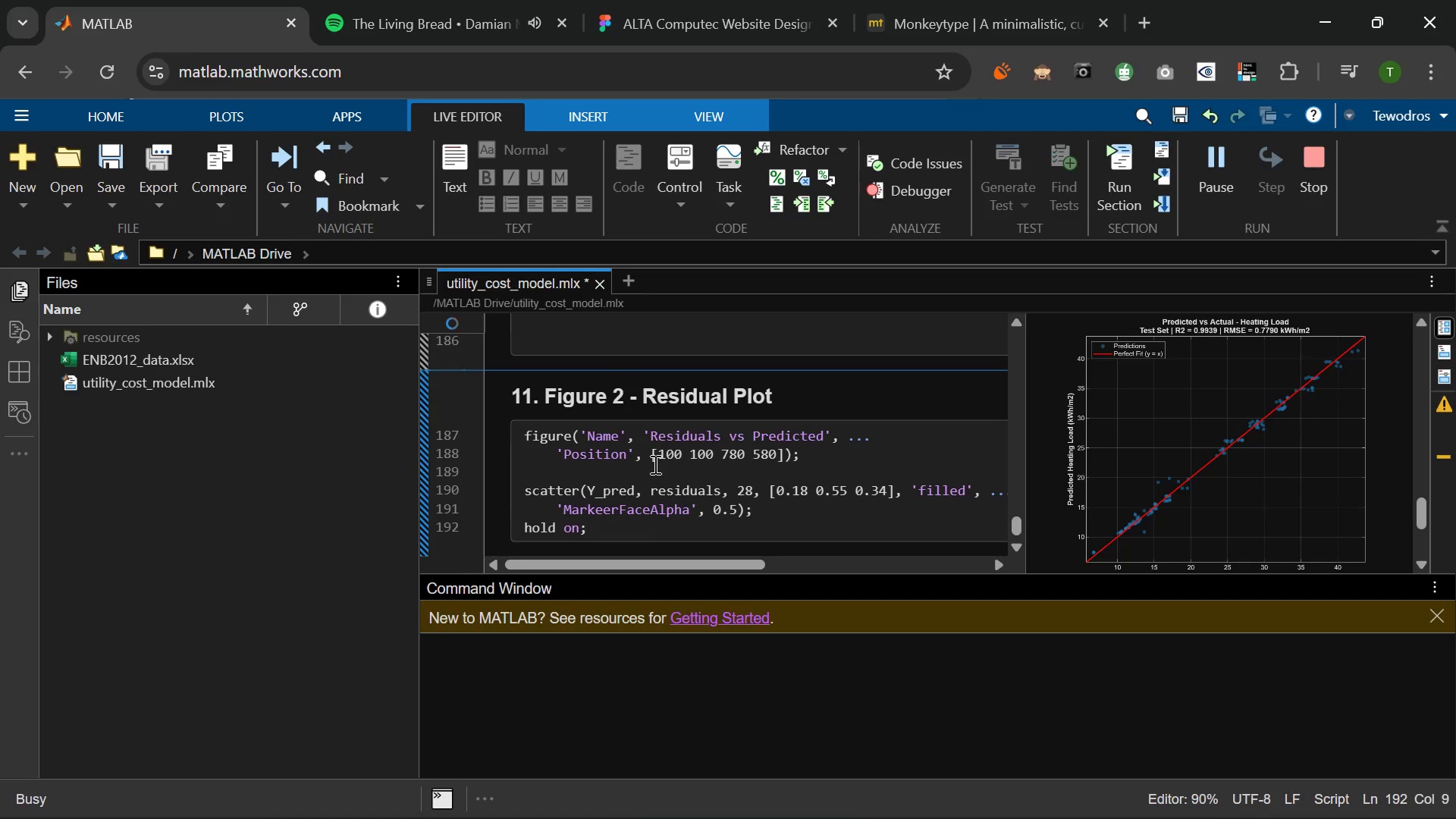 
key(Enter)
 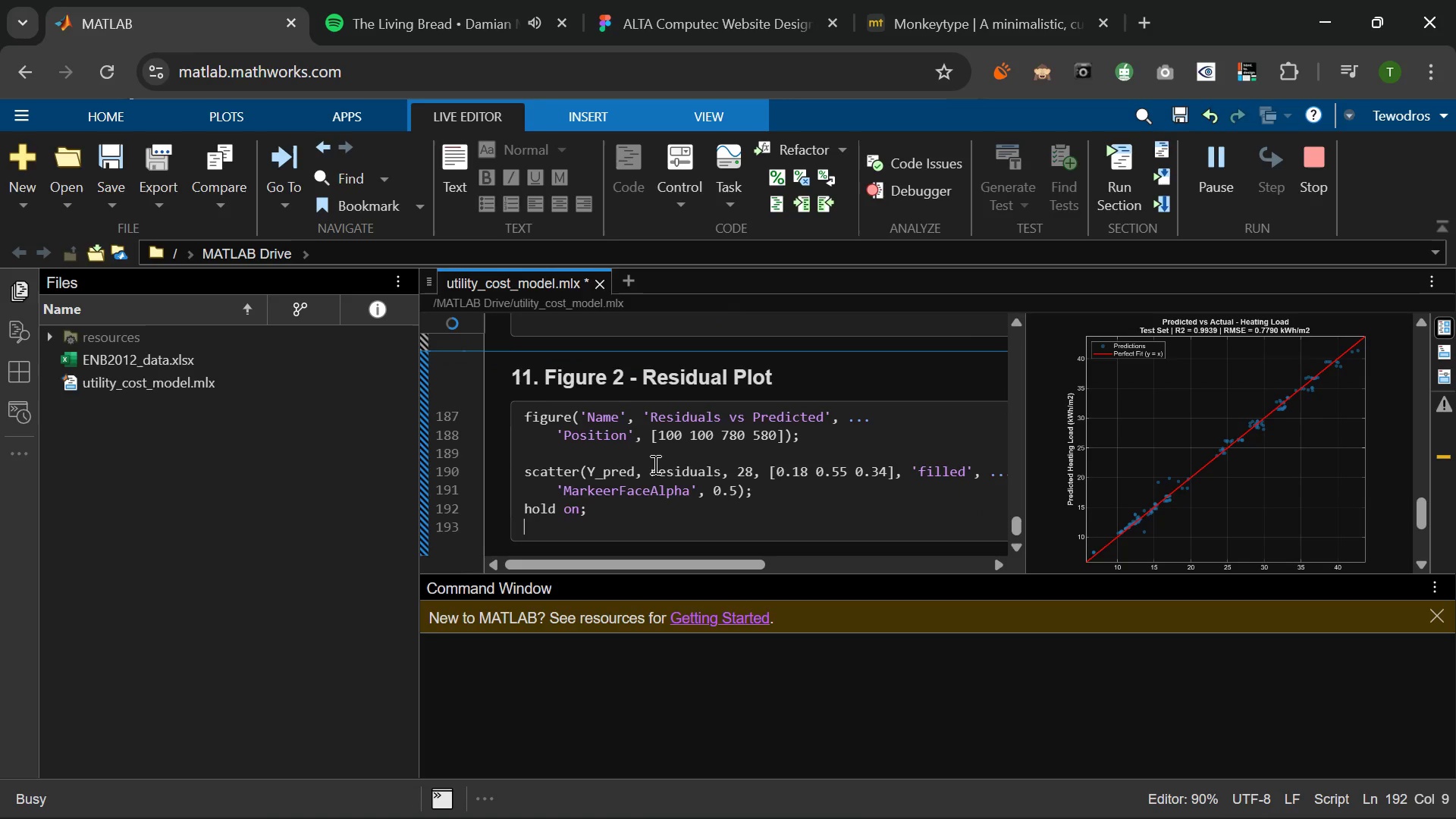 
key(Enter)
 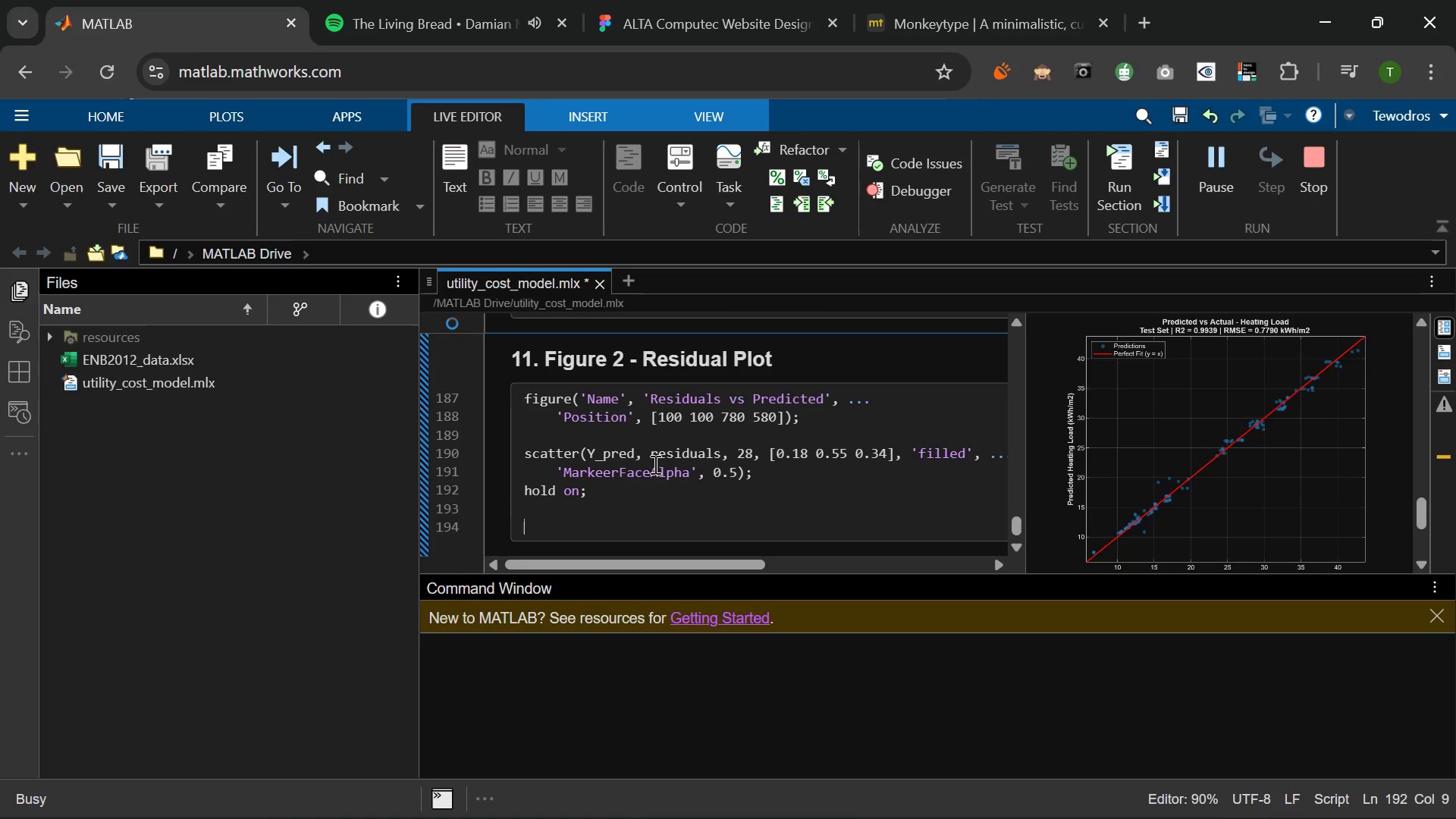 
type(yline(0,  'r-, )
 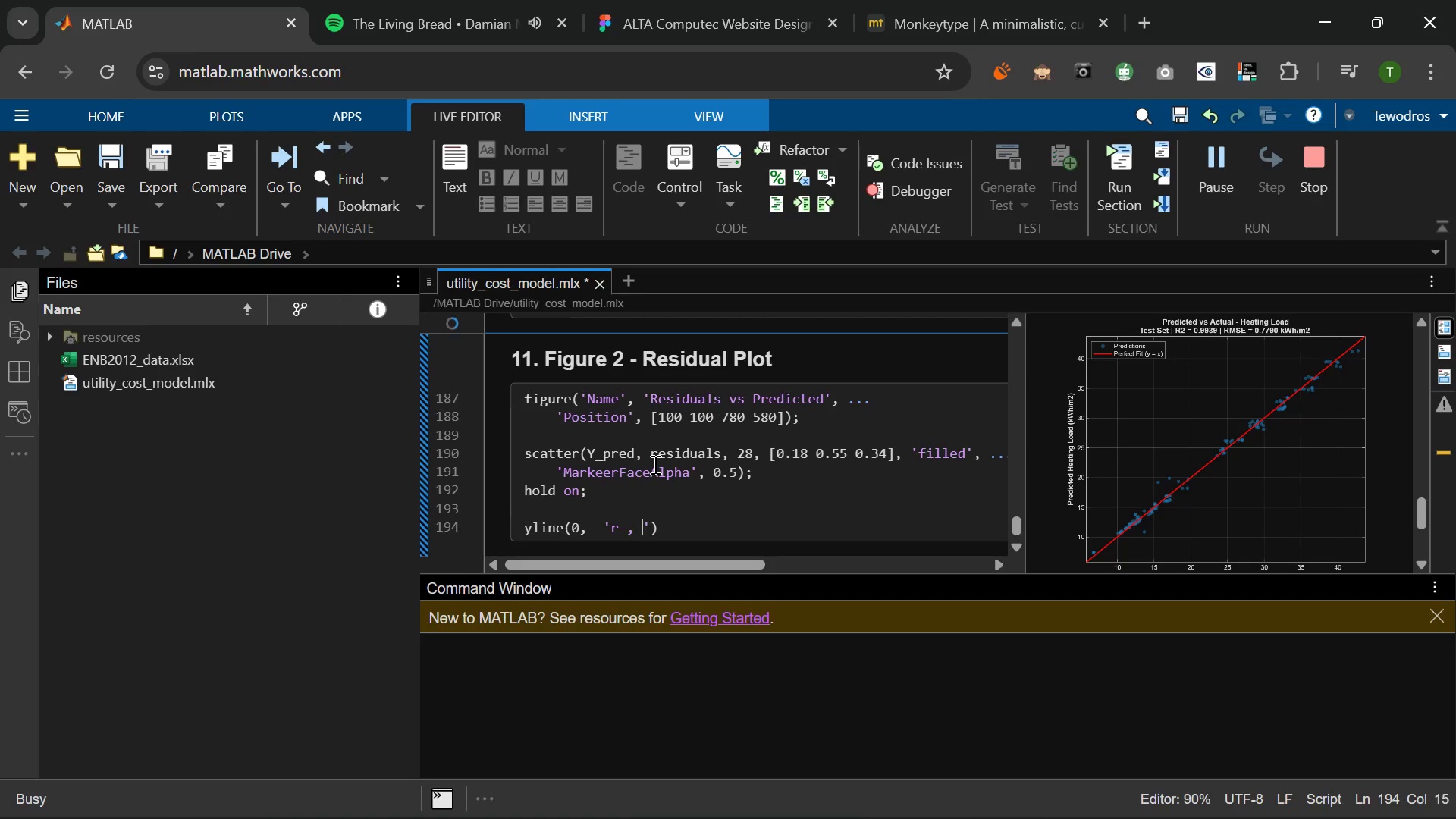 
key(Backspace)
 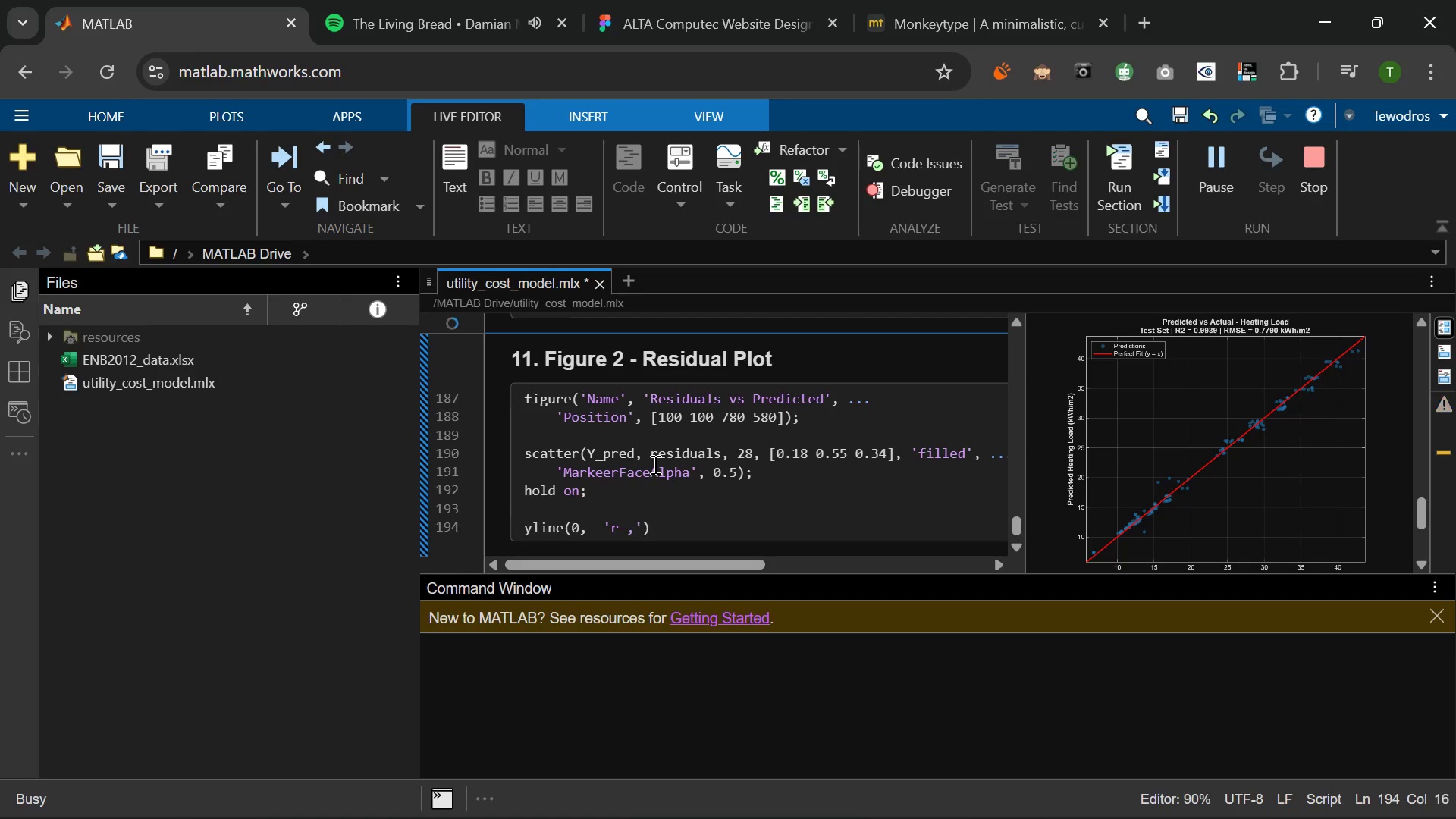 
key(Backspace)
 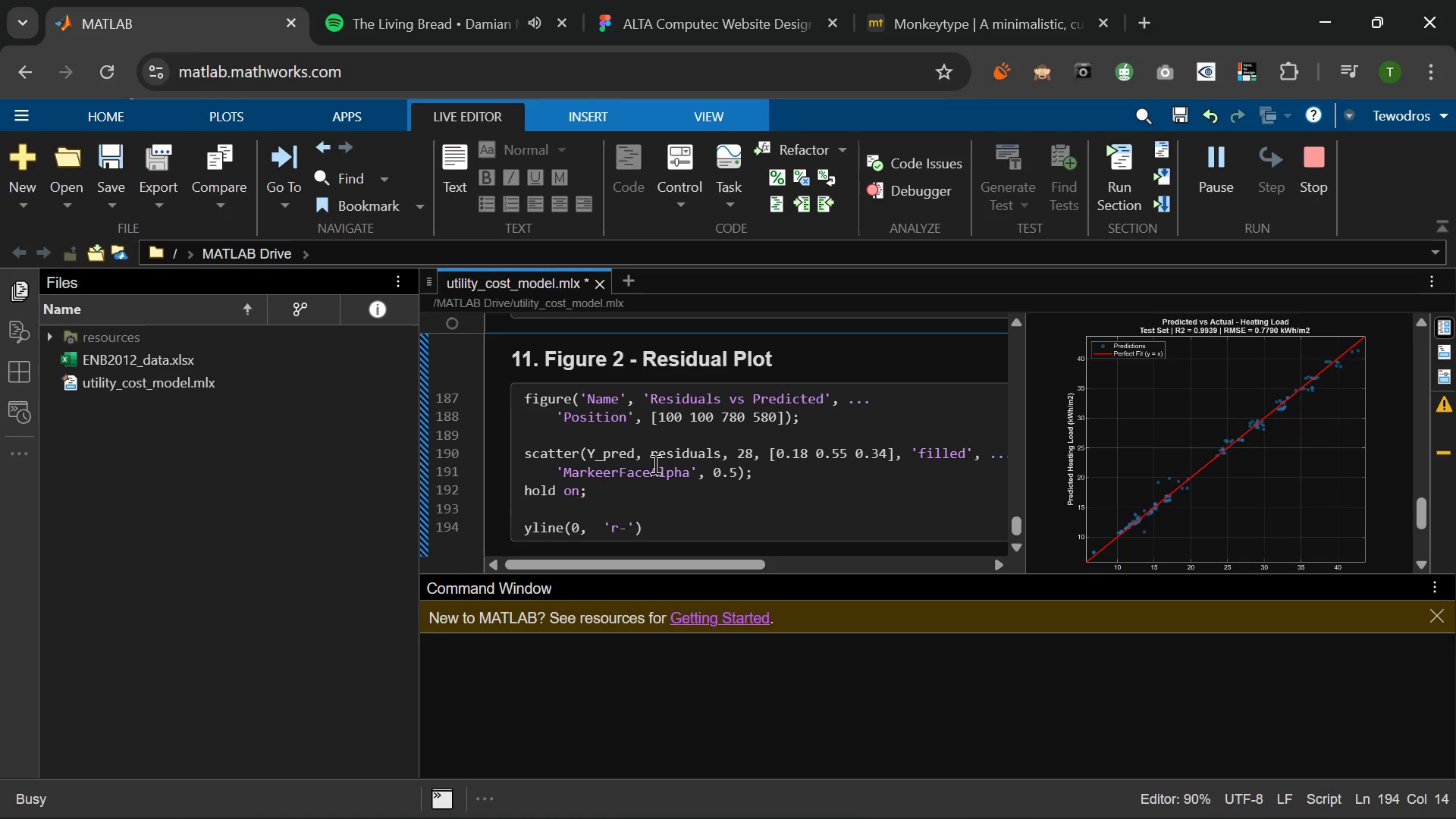 
key(ArrowRight)
 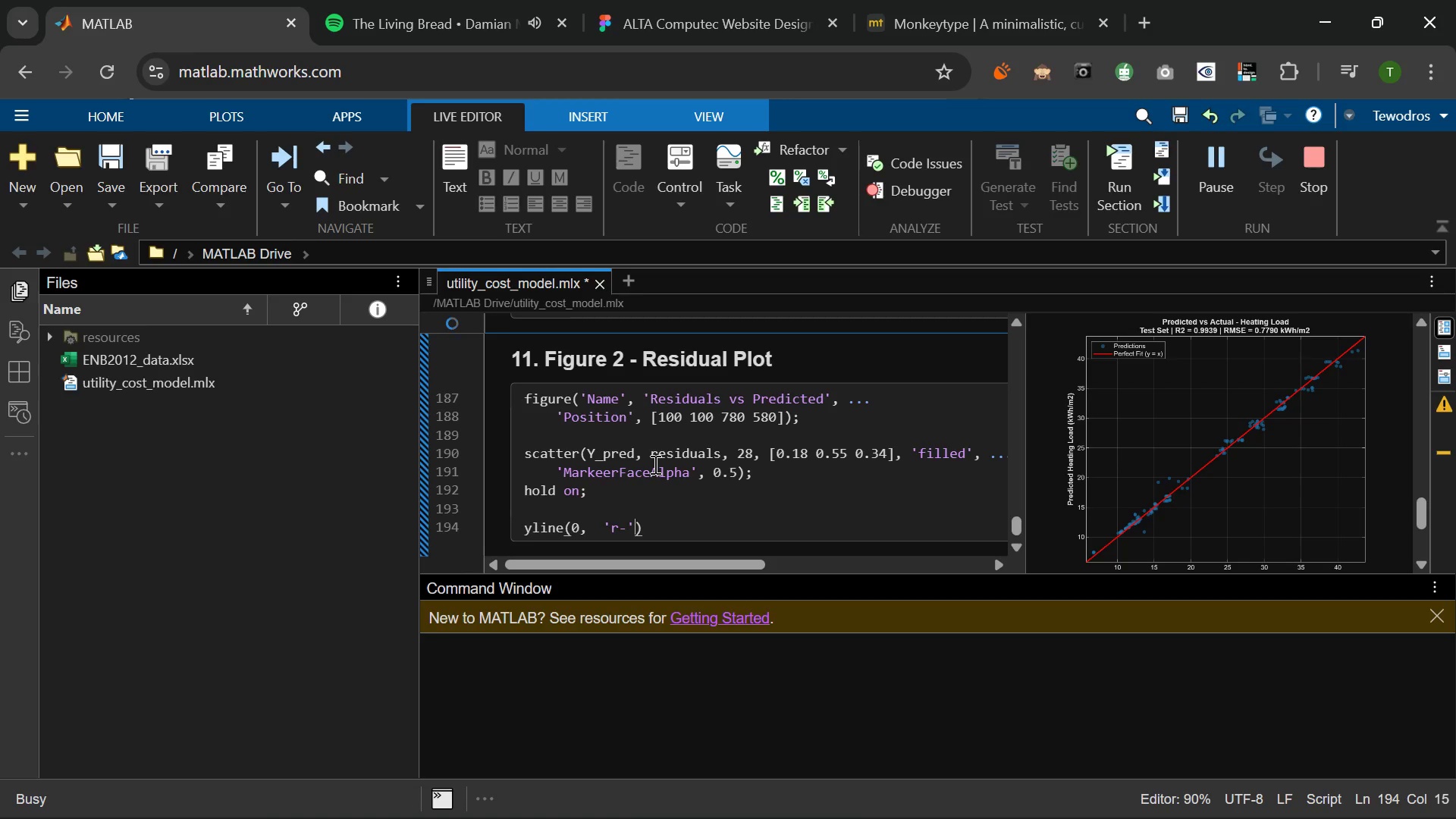 
type(, 'LineWidth)
 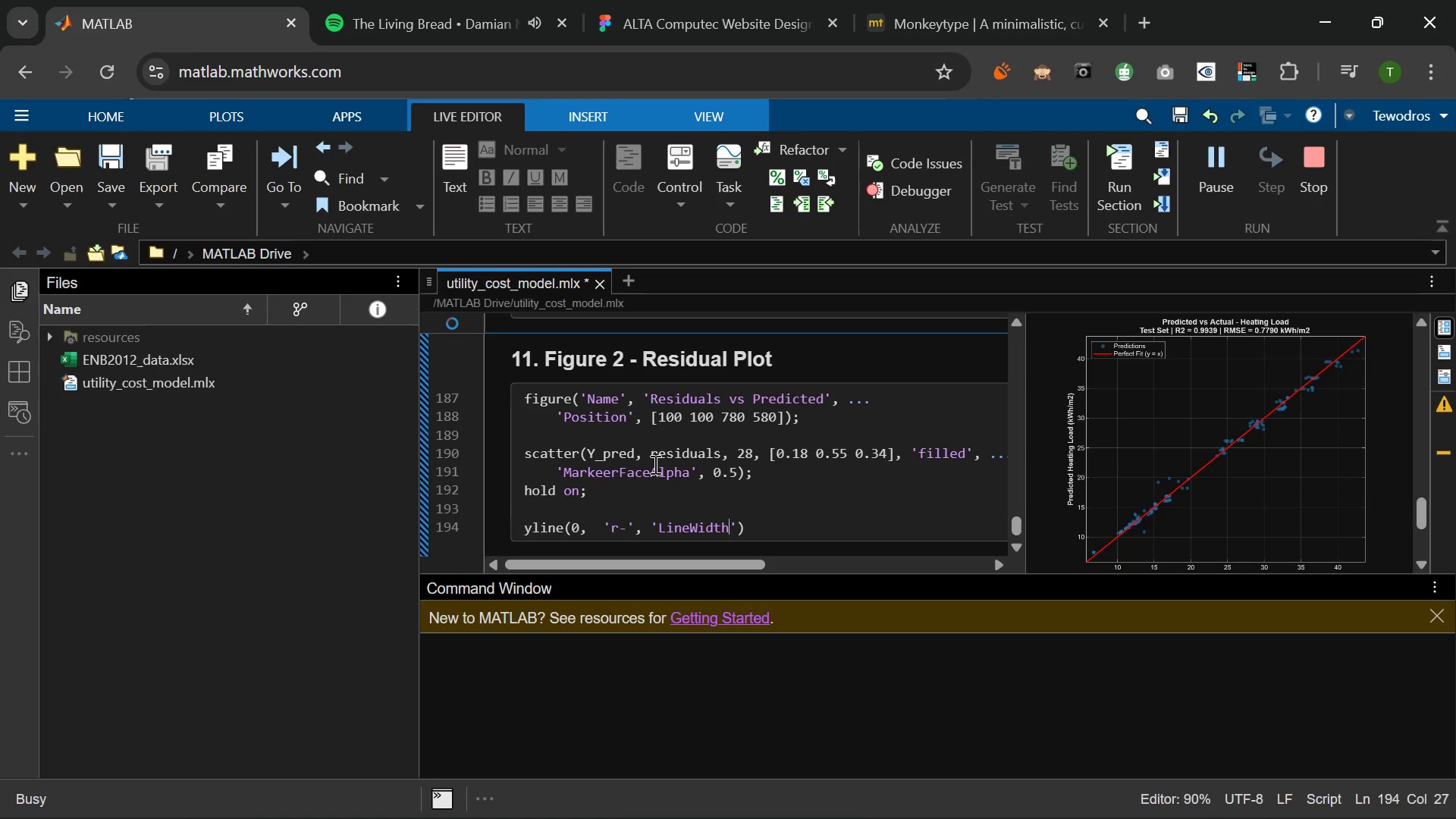 
key(ArrowRight)
 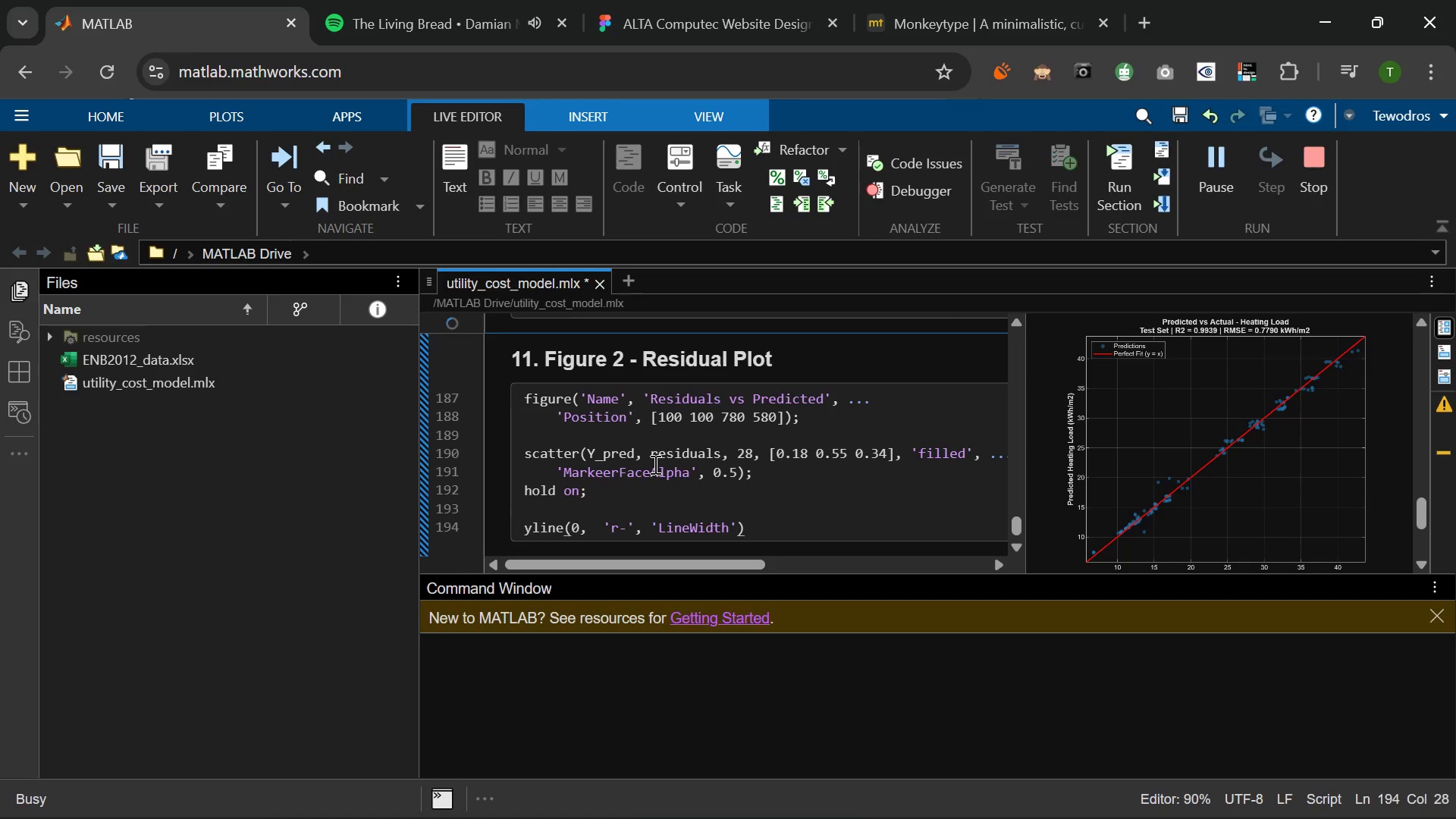 
key(Comma)
 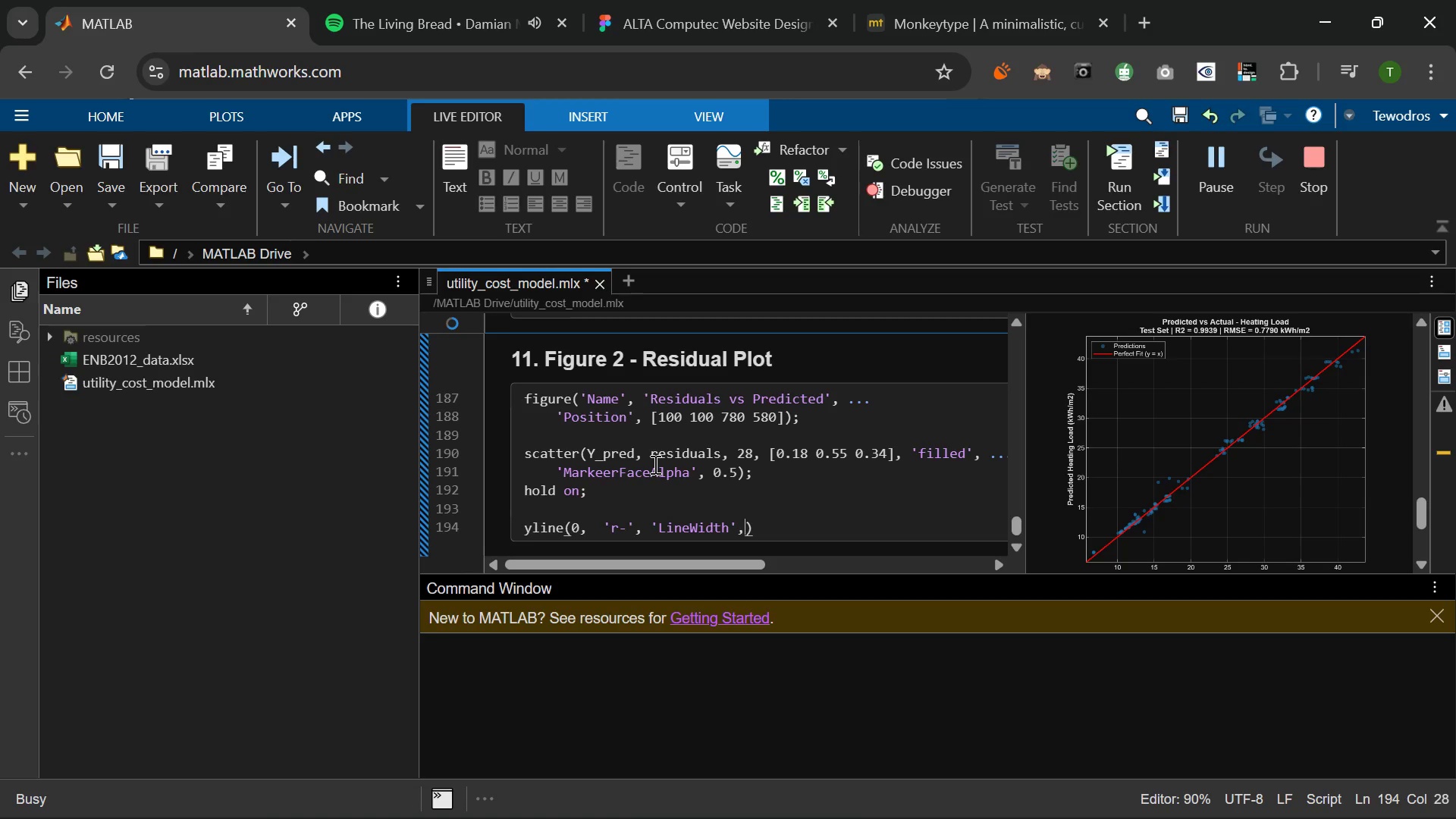 
key(Space)
 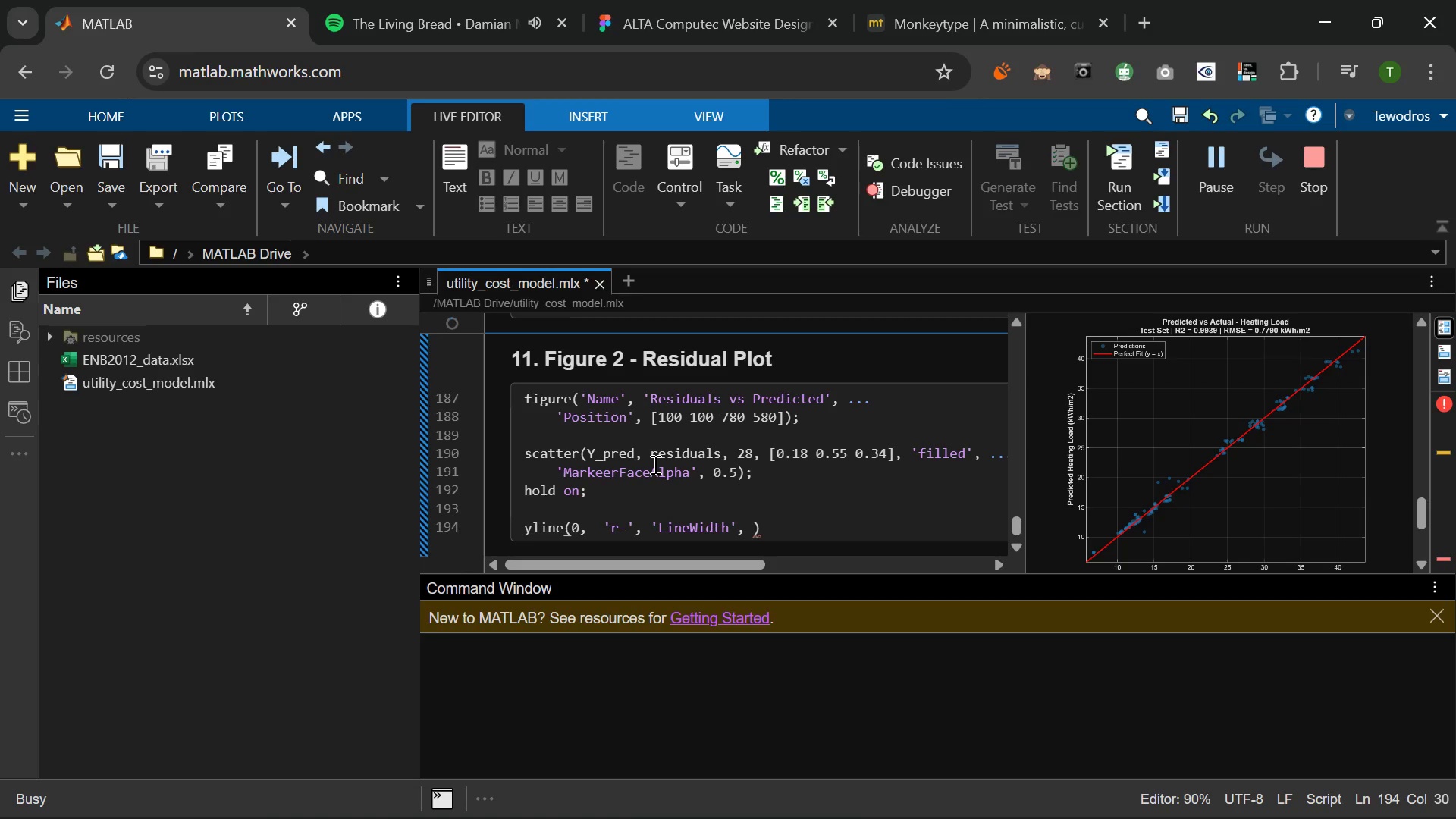 
key(Numpad1)
 